 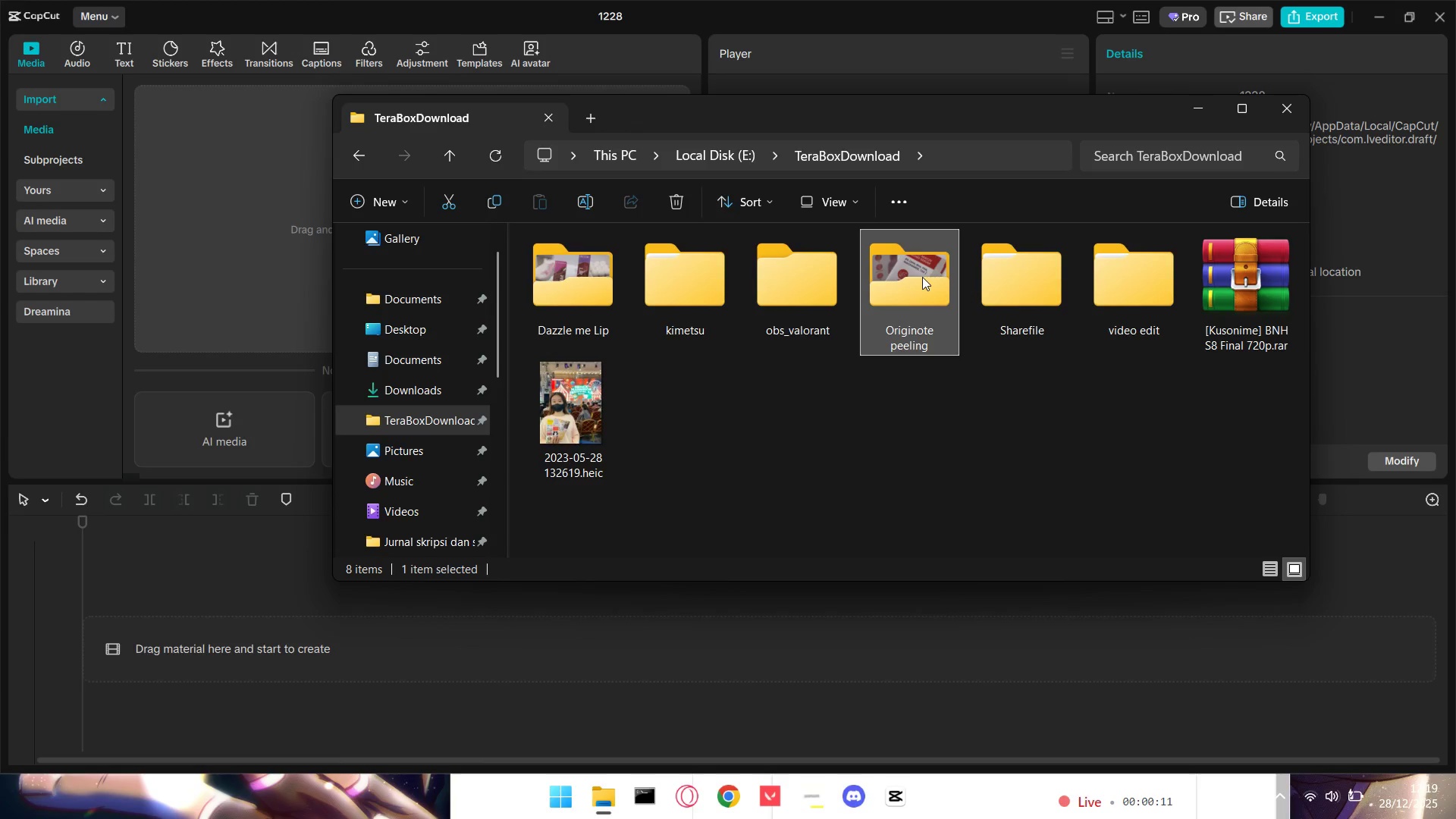 
left_click([764, 427])
 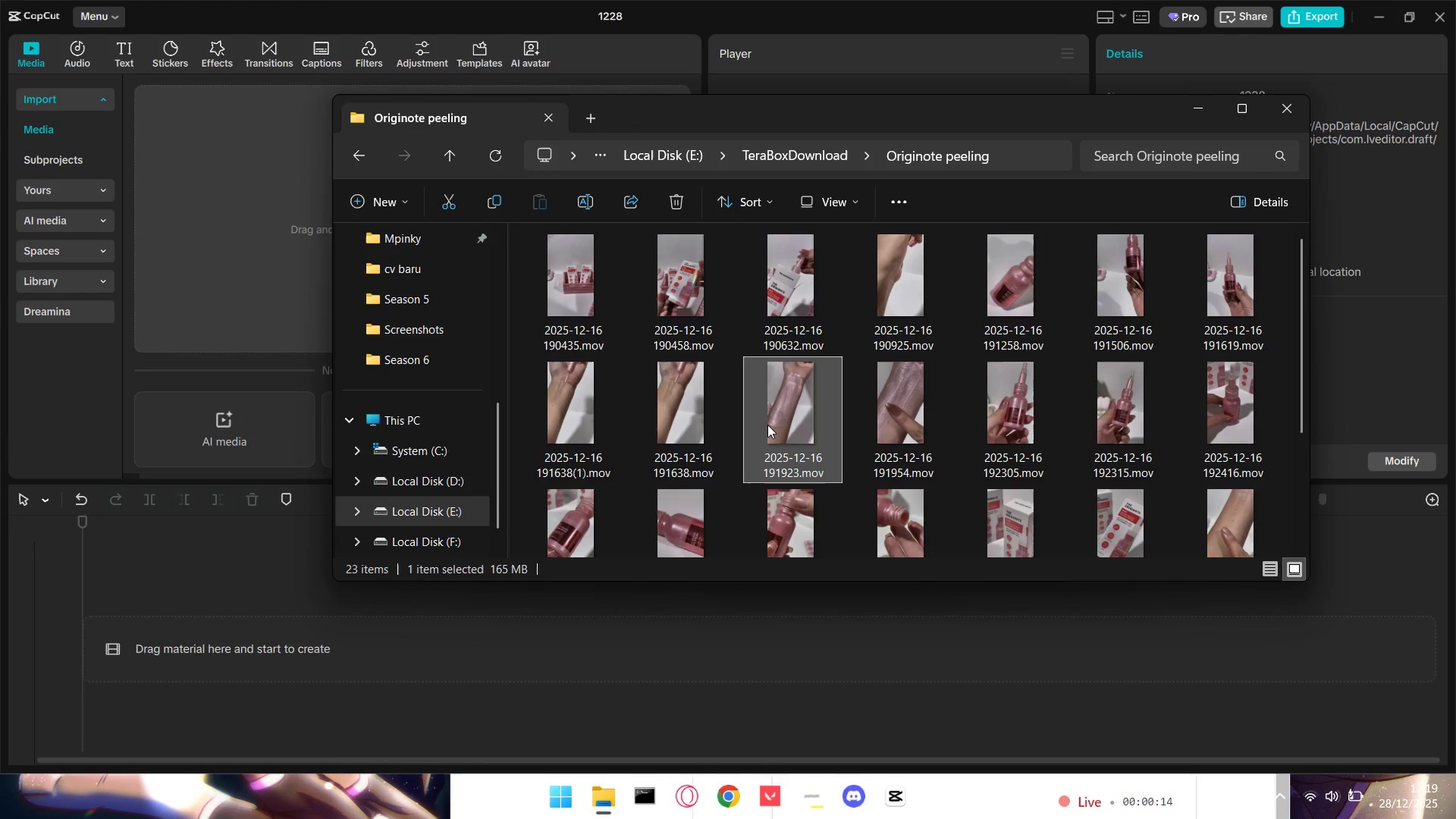 
key(Control+A)
 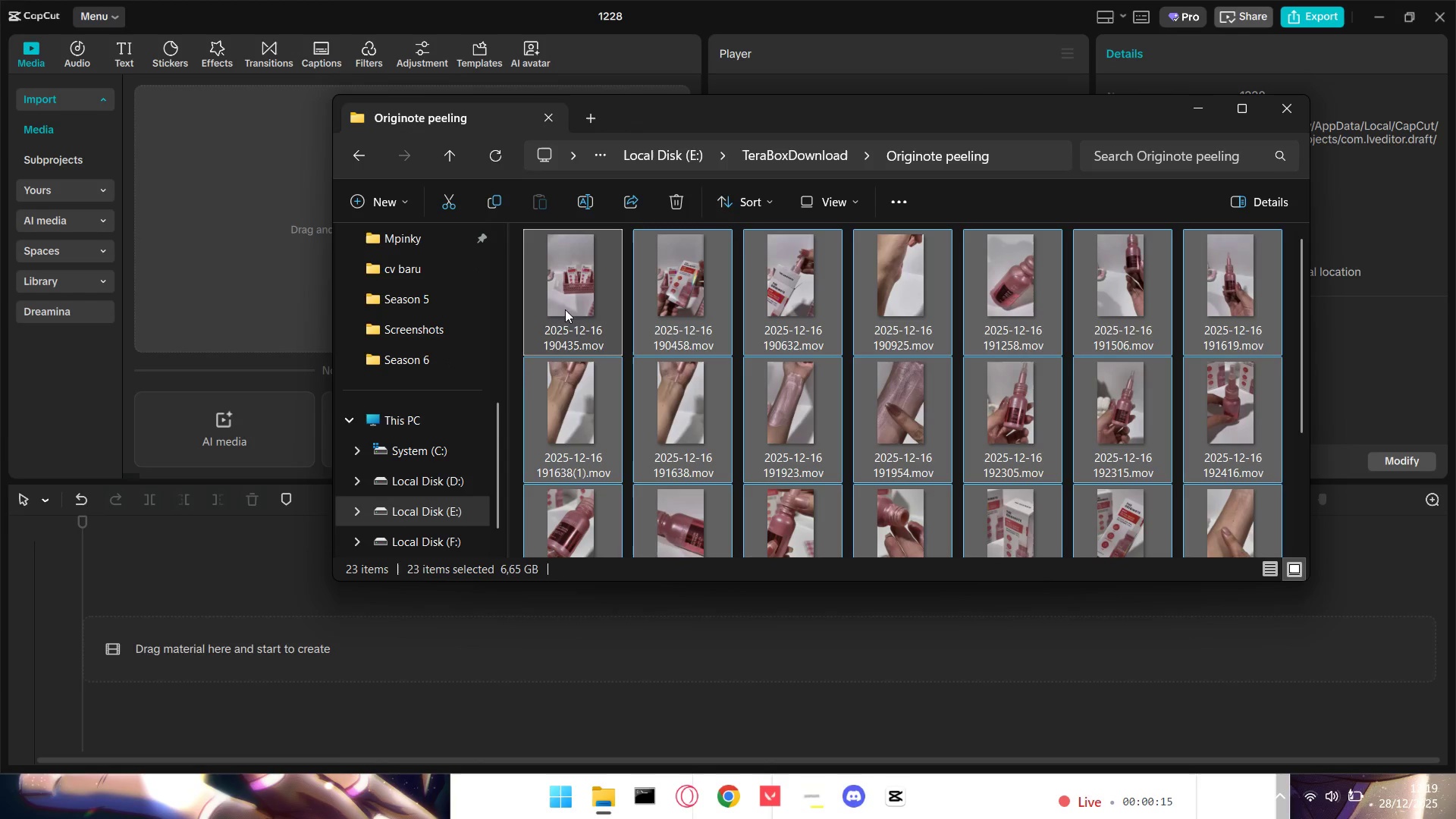 
left_click_drag(start_coordinate=[579, 306], to_coordinate=[197, 219])
 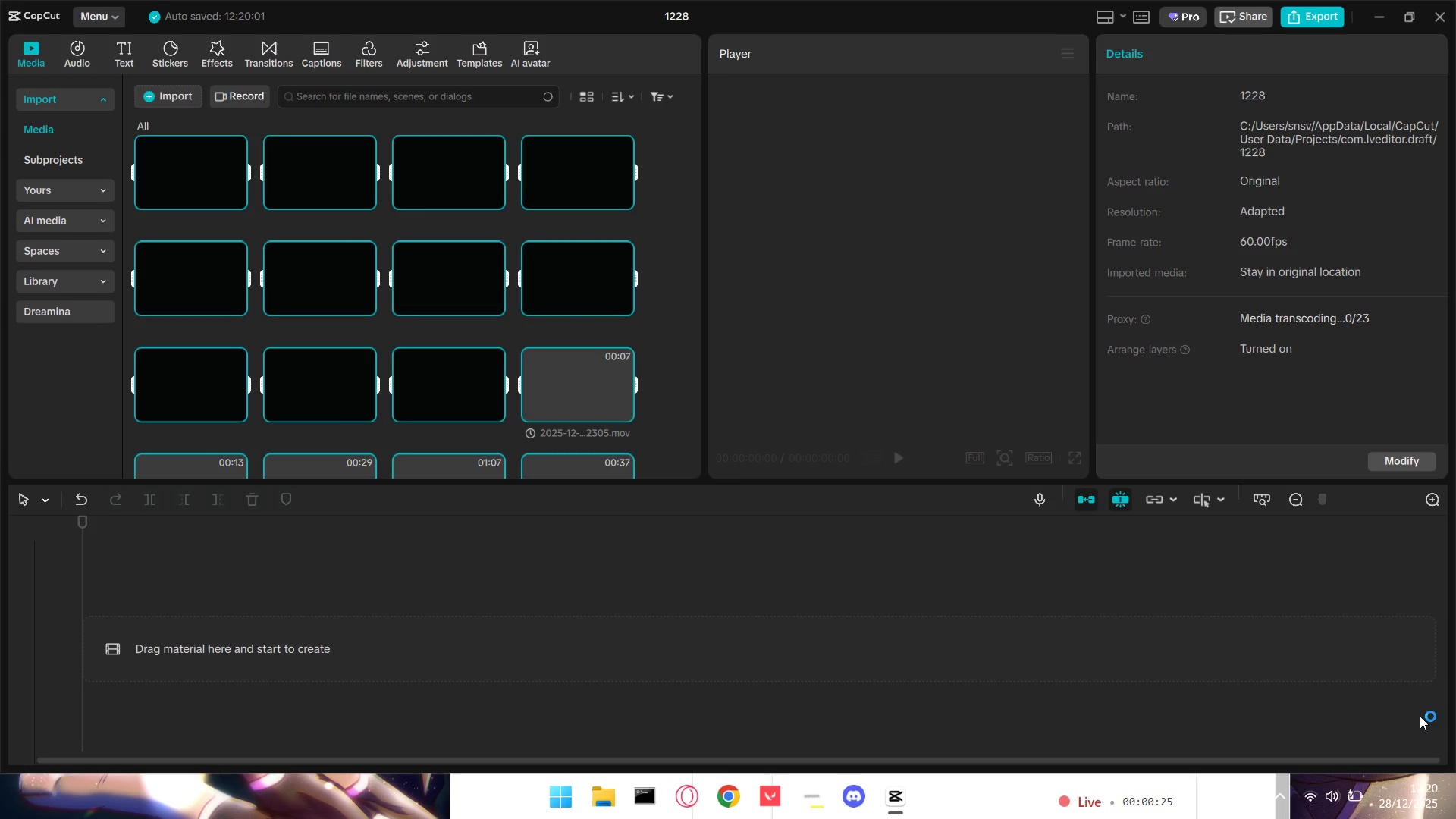 
wait(14.03)
 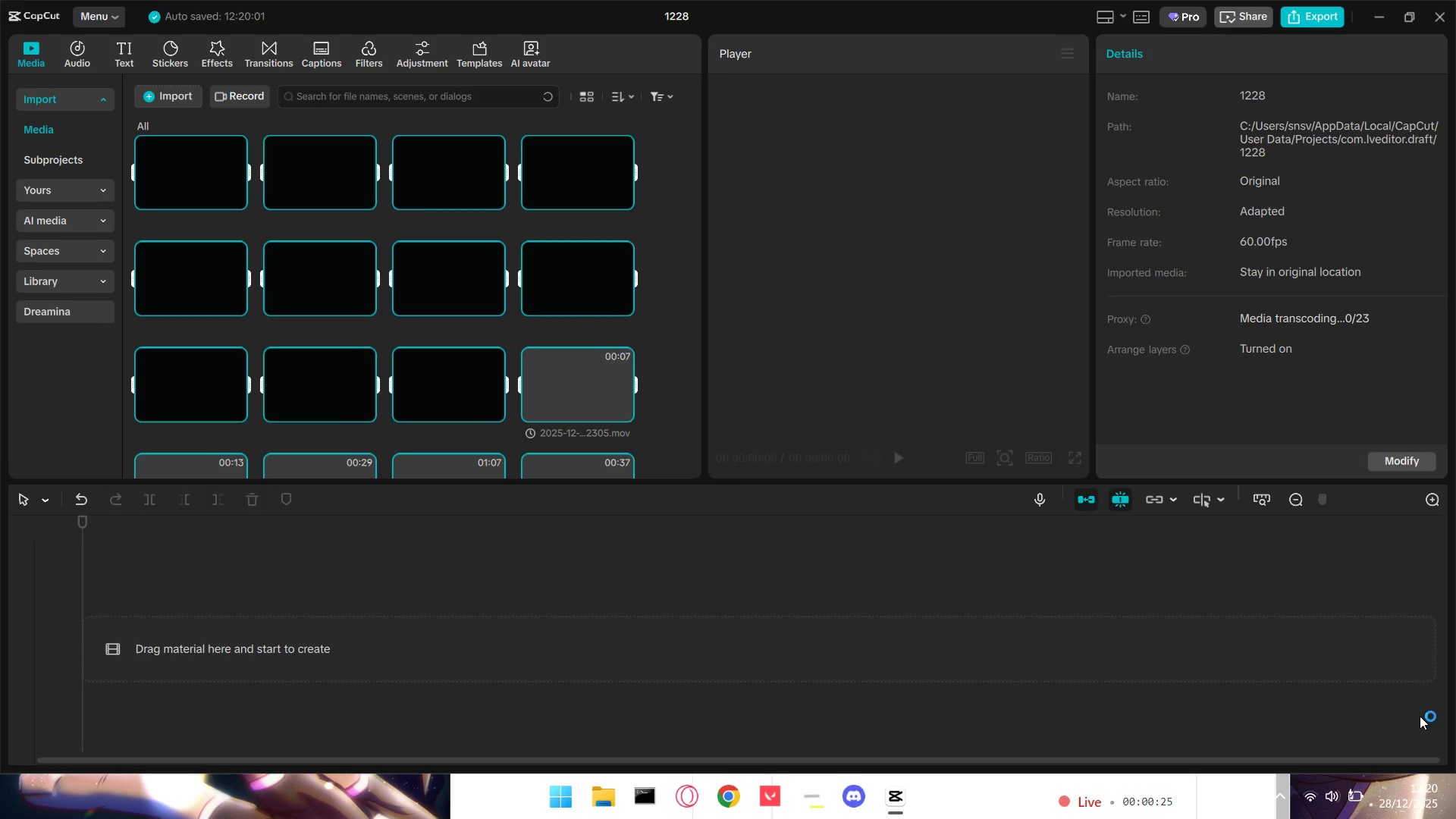 
left_click([177, 154])
 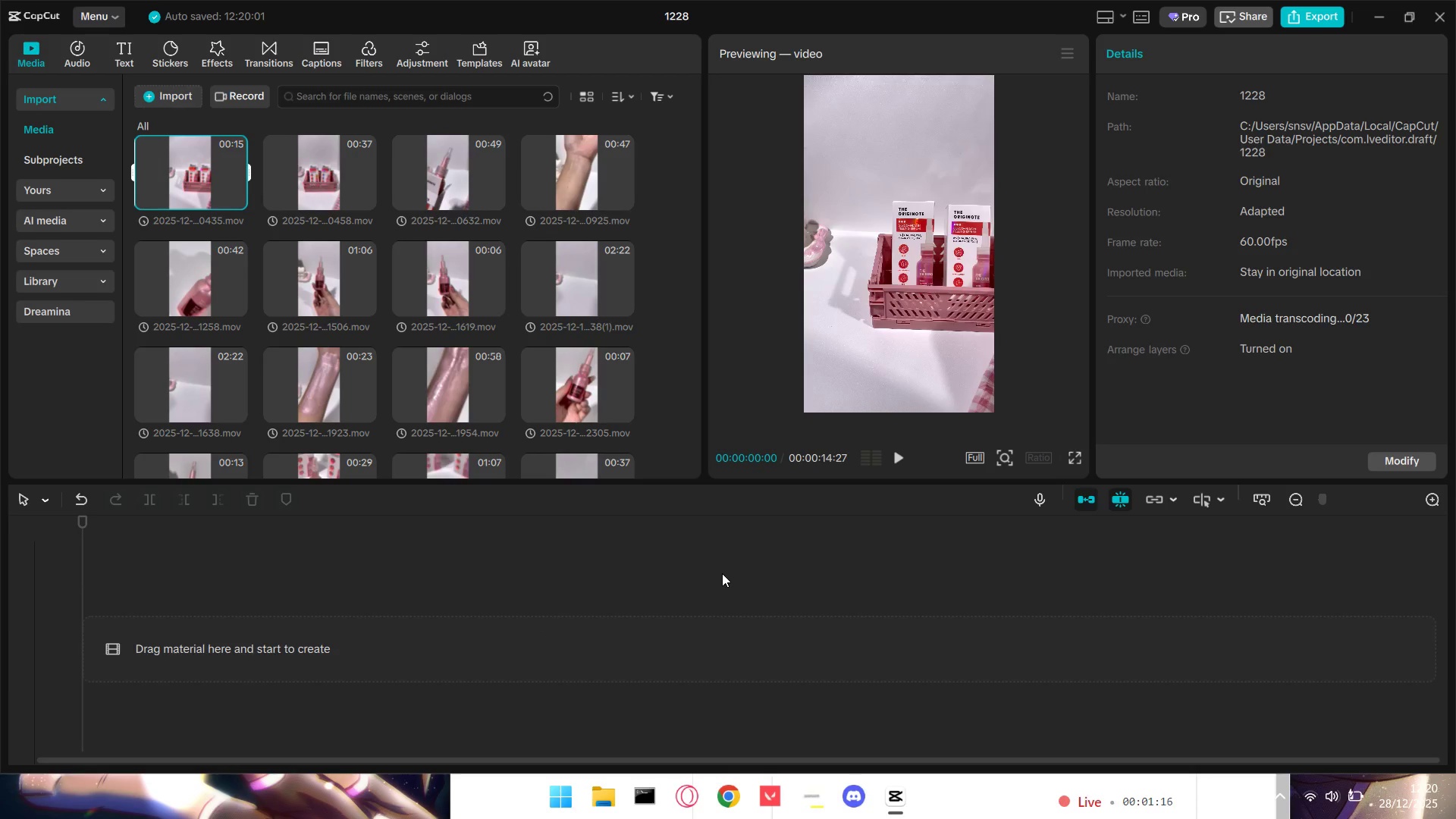 
wait(52.11)
 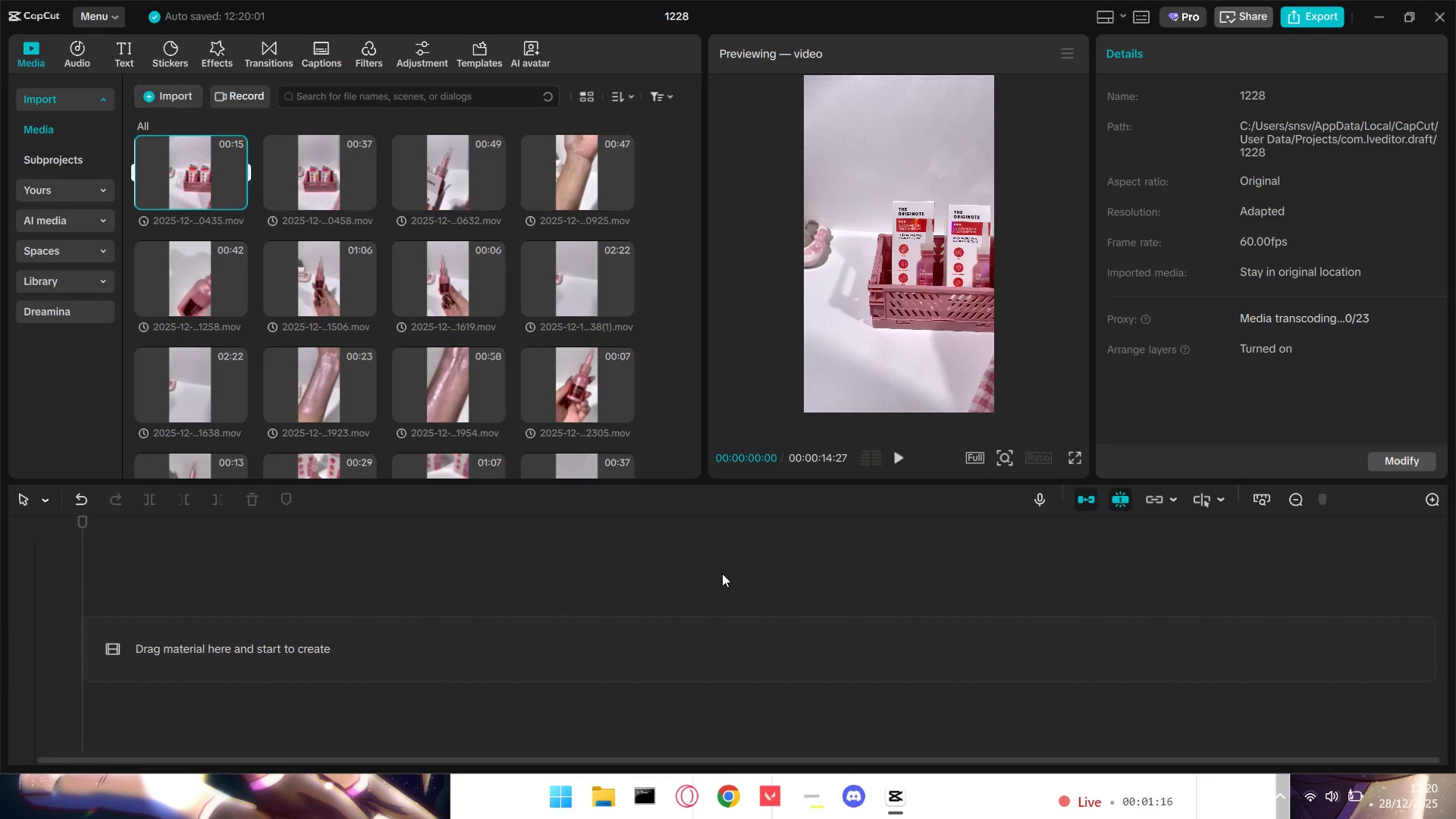 
left_click([1413, 657])
 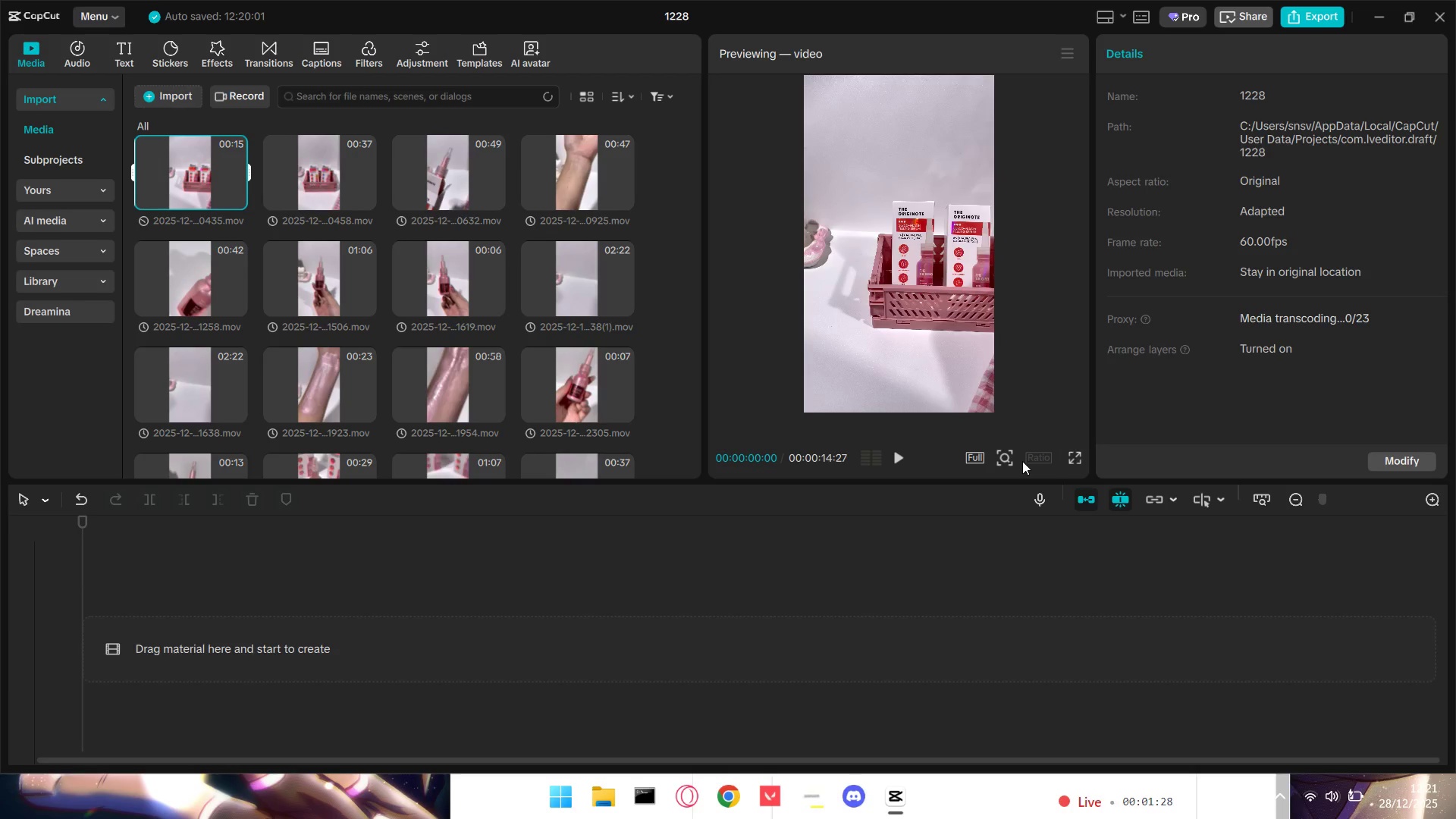 
wait(11.26)
 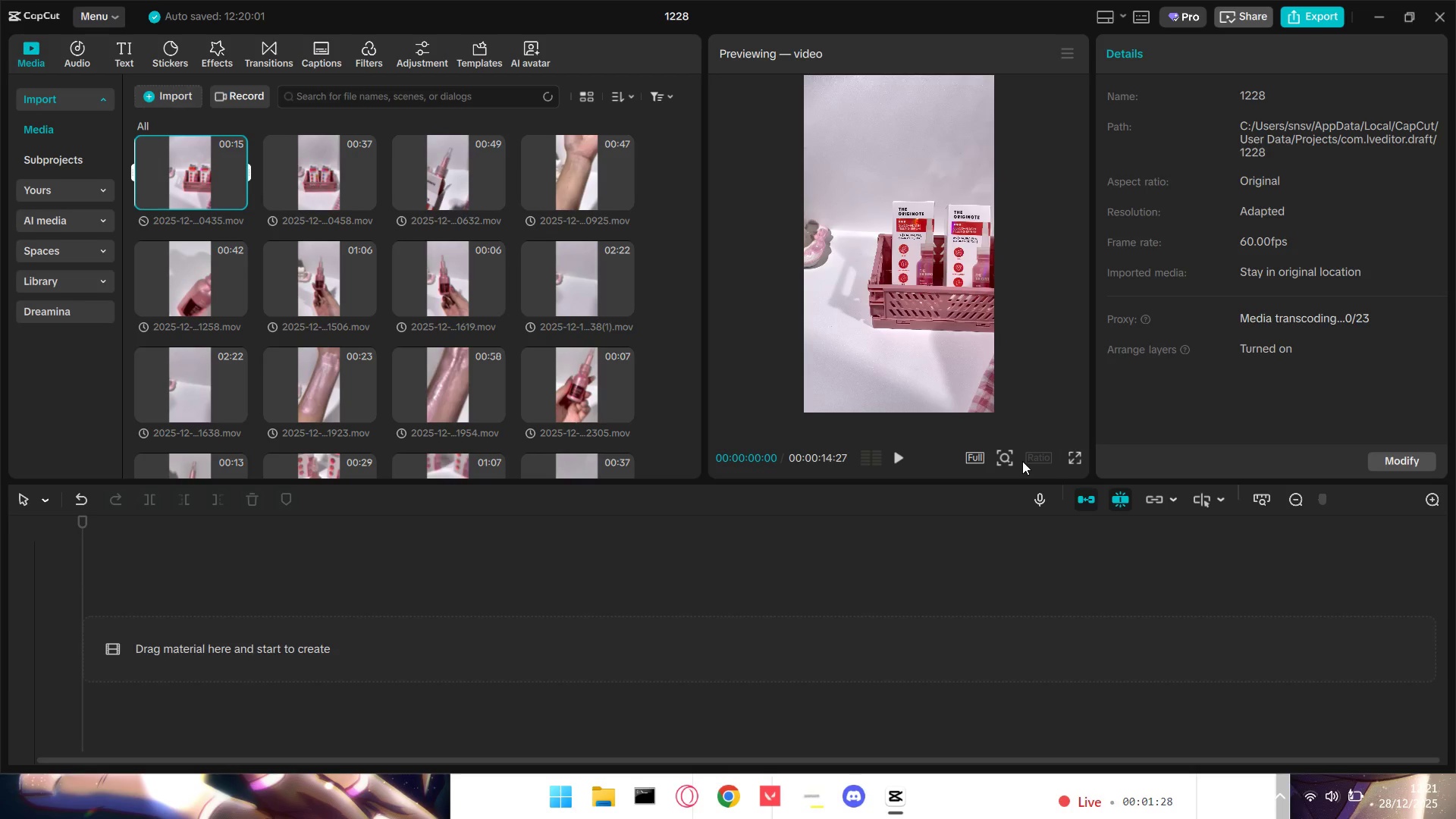 
left_click([1072, 56])
 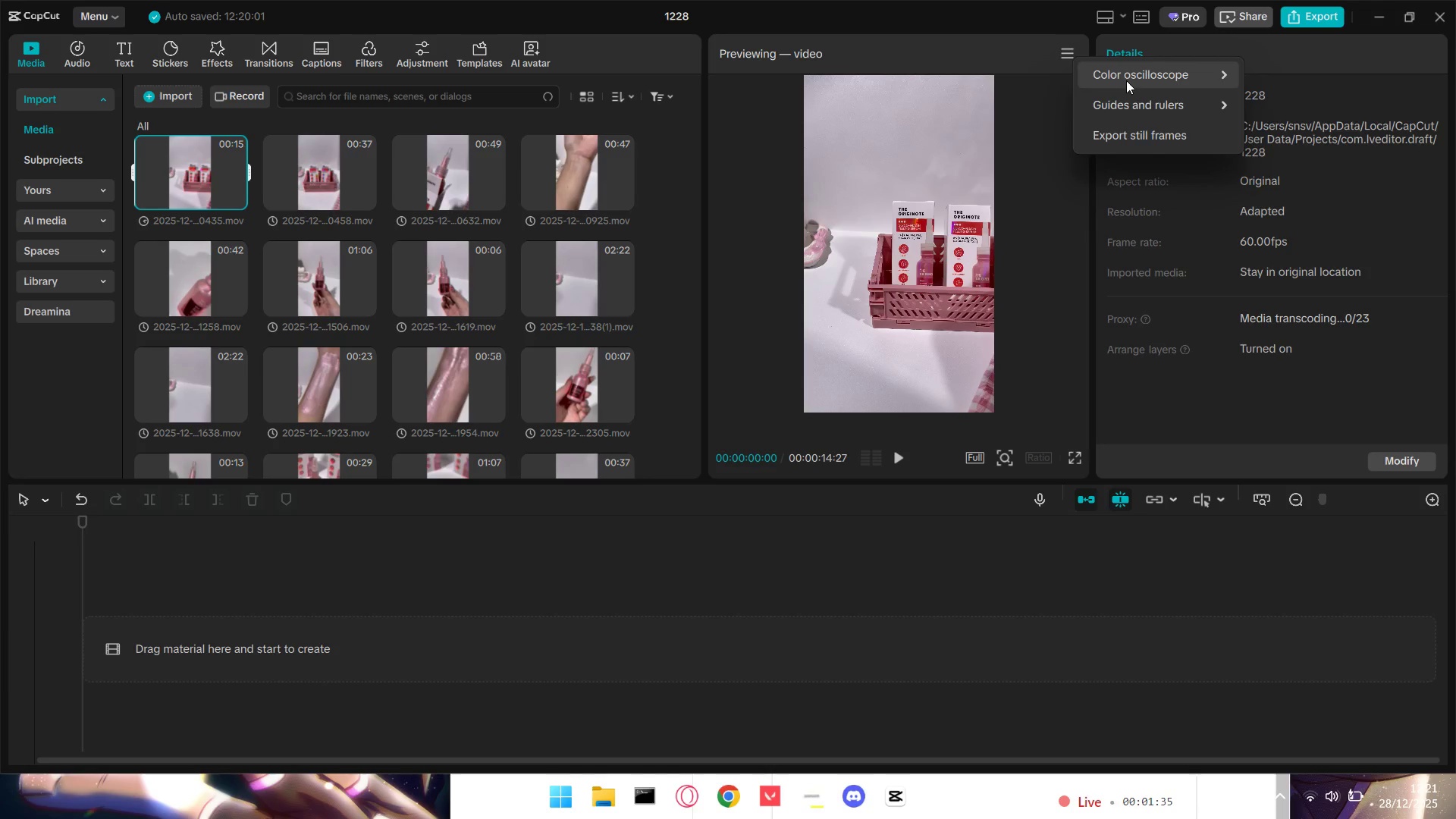 
left_click([1059, 56])
 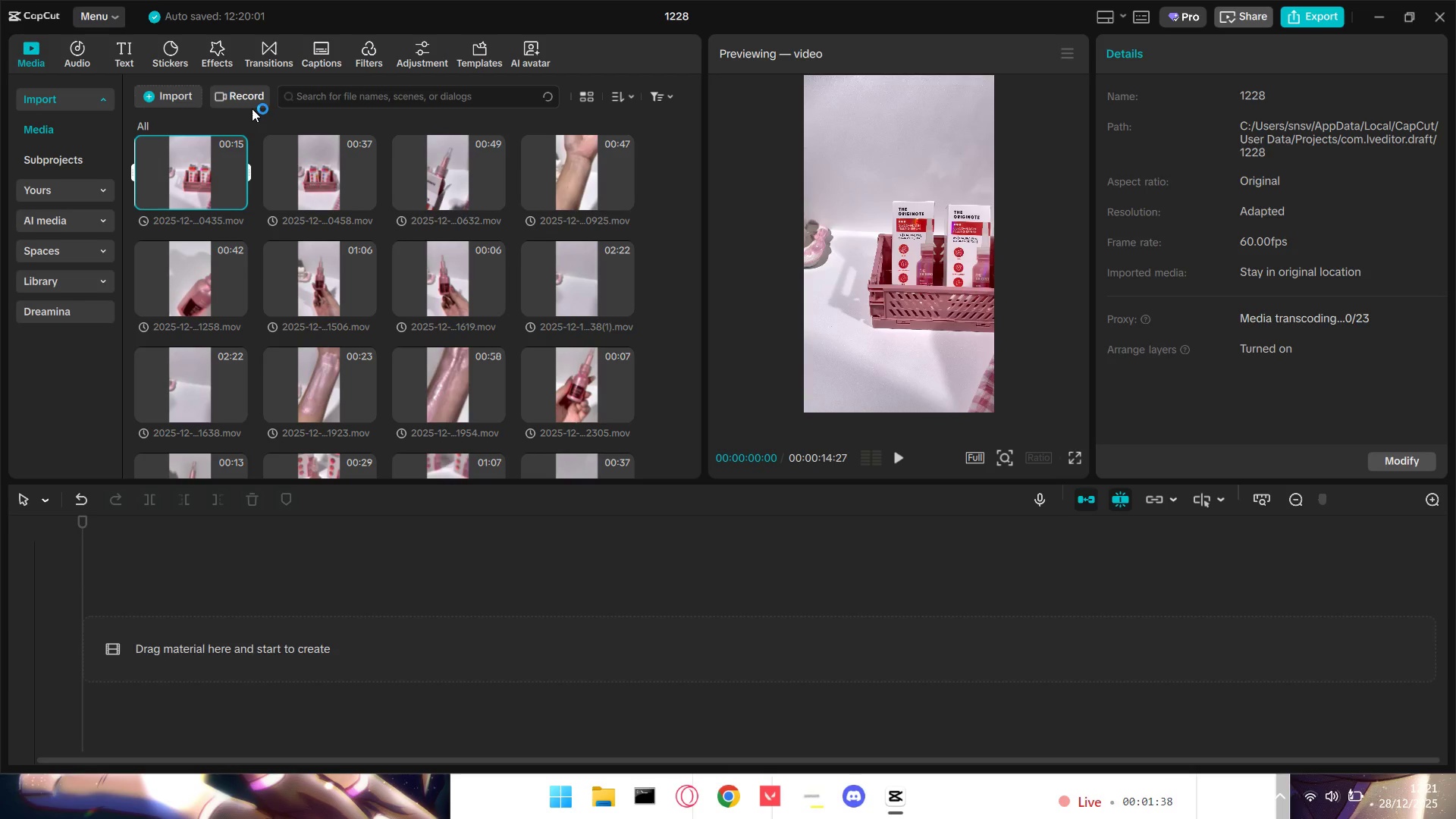 
scroll: coordinate [474, 385], scroll_direction: down, amount: 4.0
 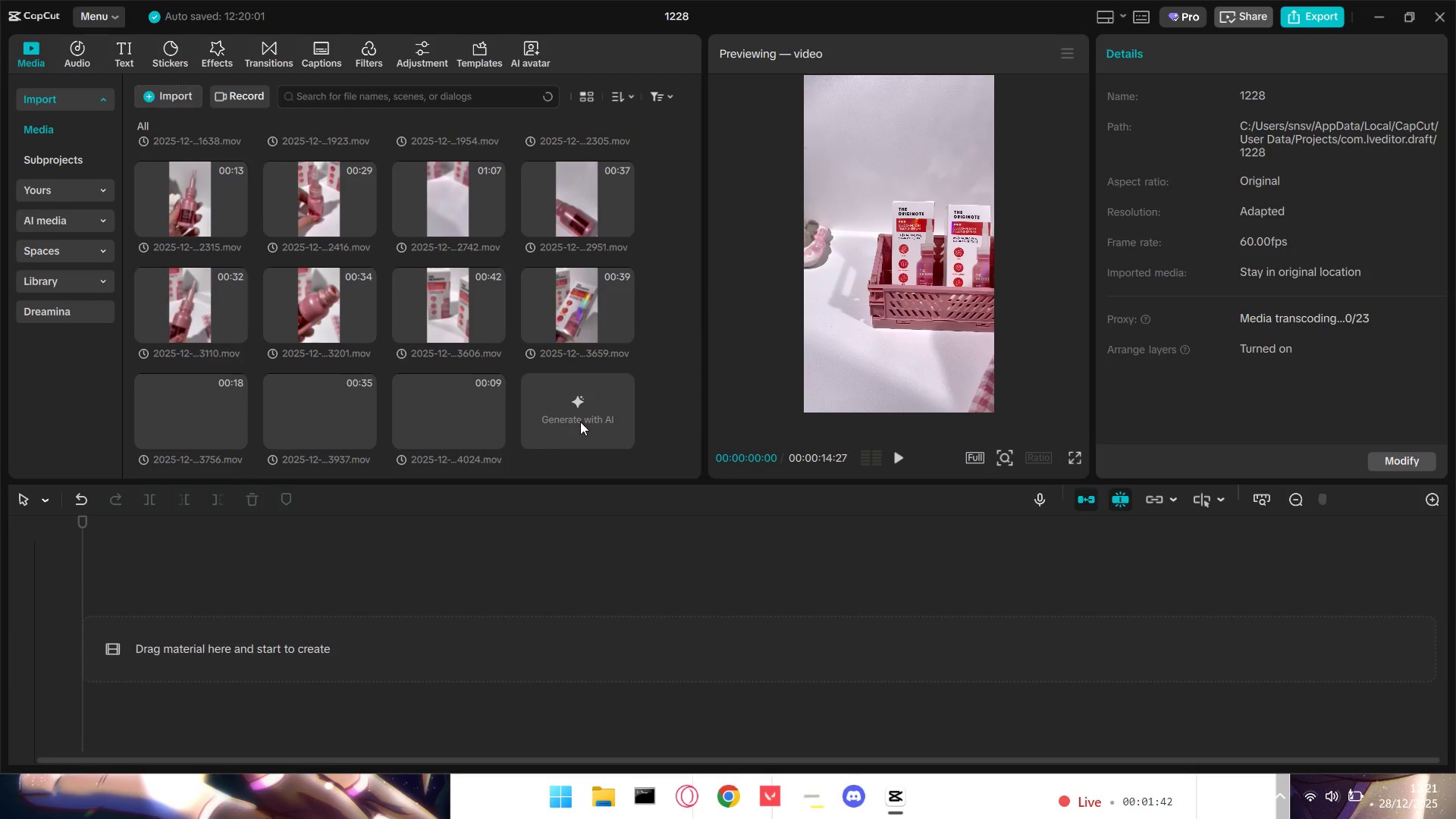 
scroll: coordinate [369, 375], scroll_direction: up, amount: 8.0
 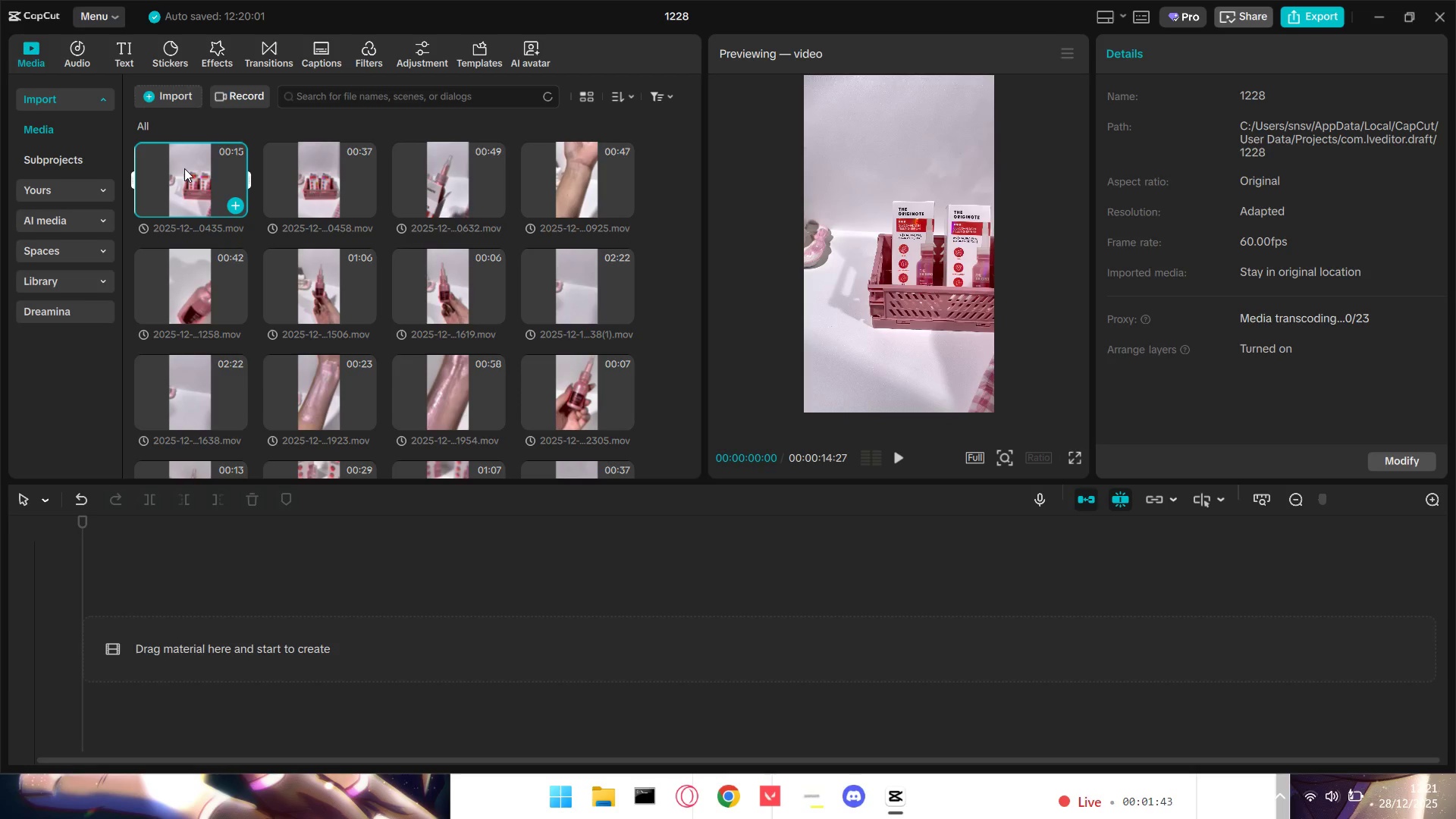 
left_click([184, 168])
 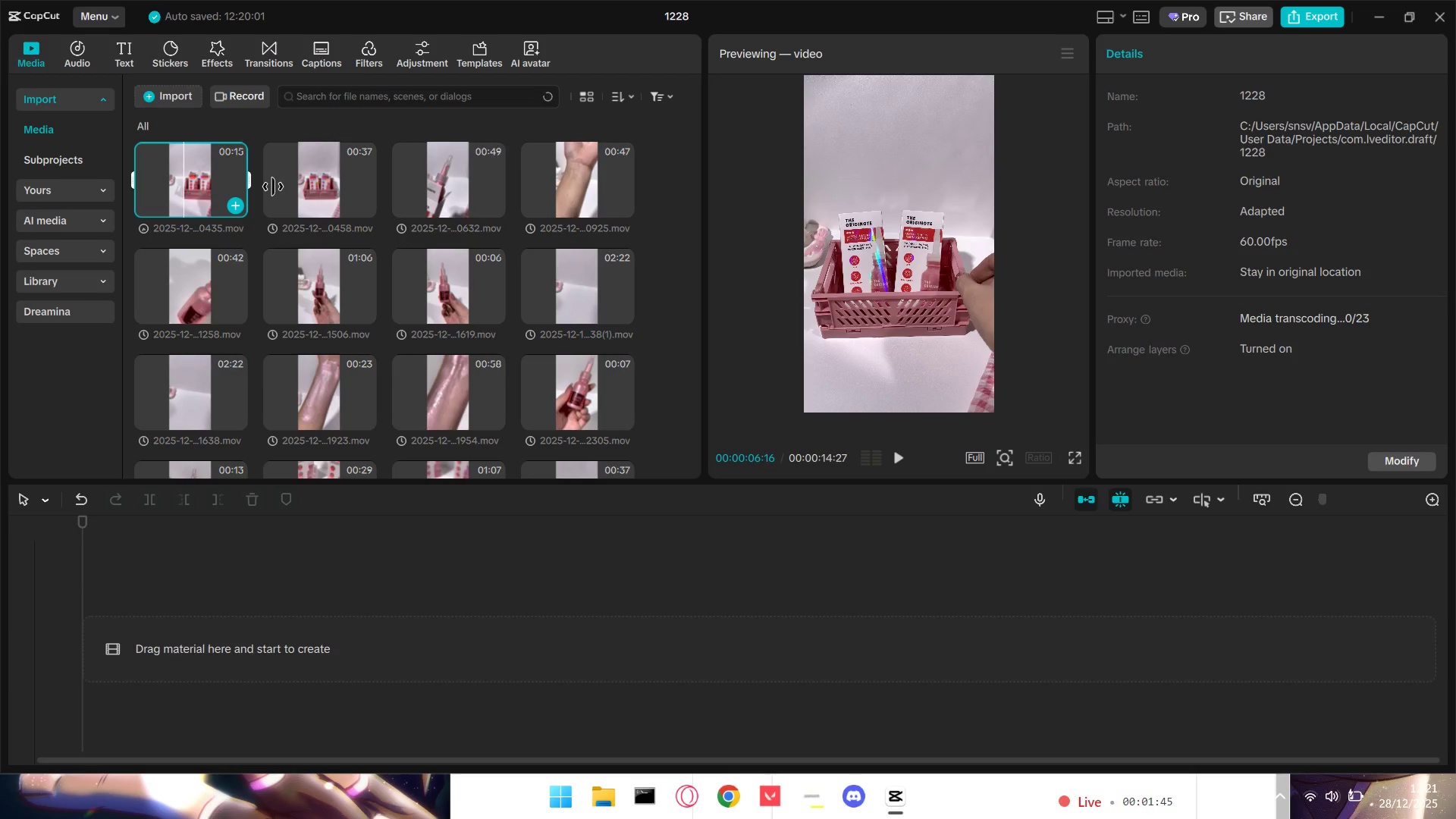 
left_click([434, 187])
 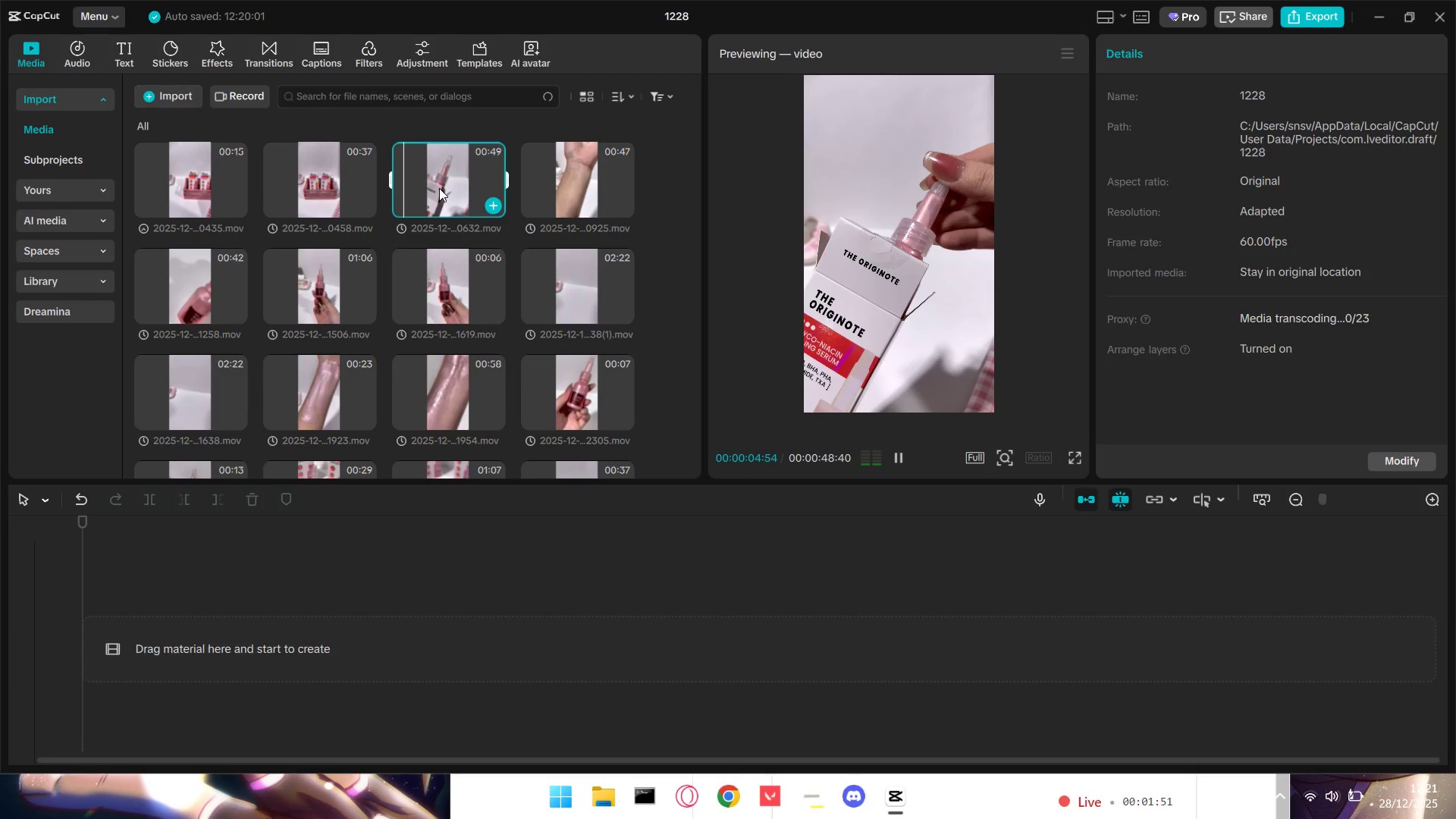 
wait(6.92)
 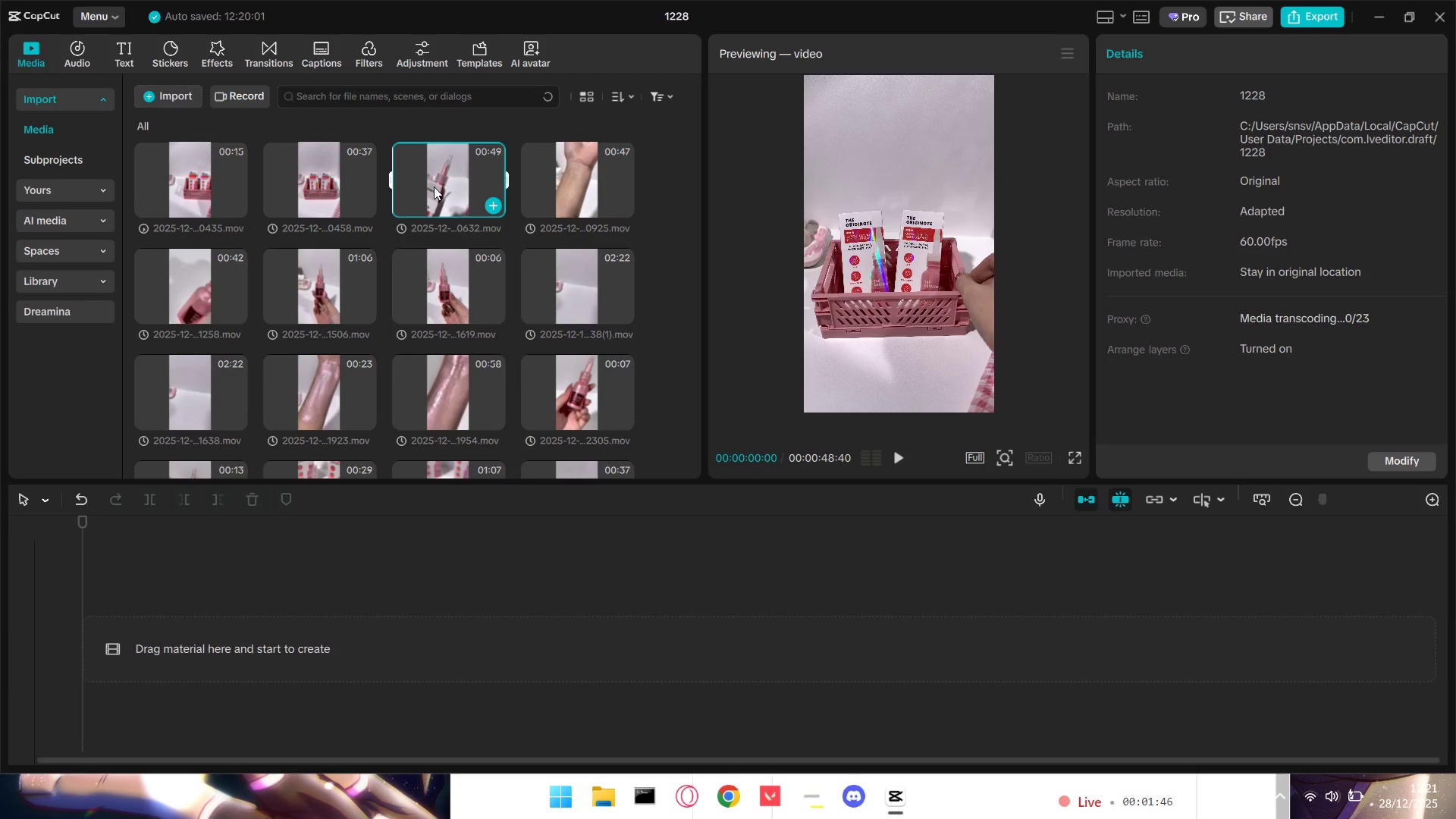 
left_click([442, 186])
 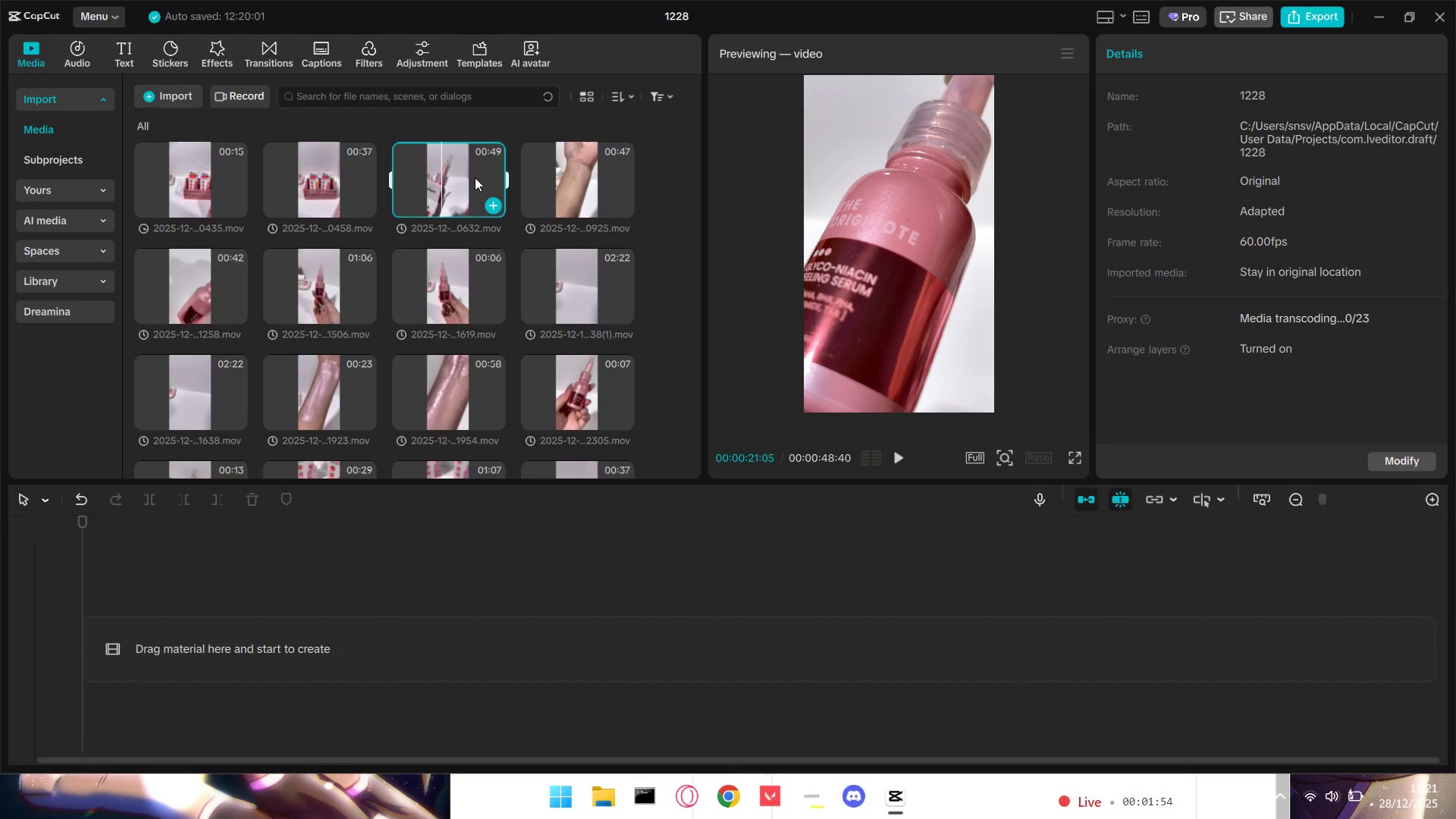 
left_click([475, 177])
 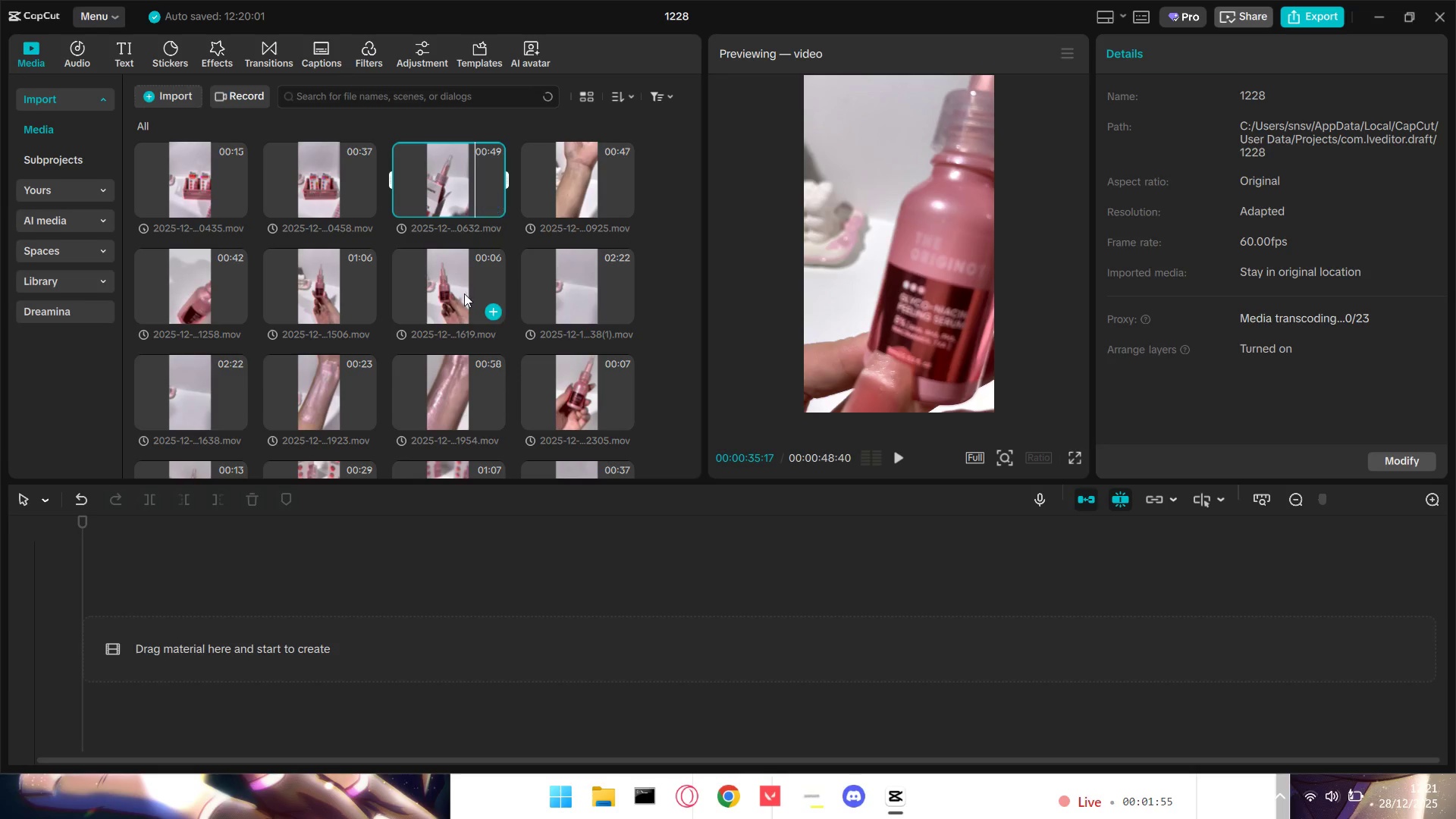 
scroll: coordinate [416, 366], scroll_direction: down, amount: 3.0
 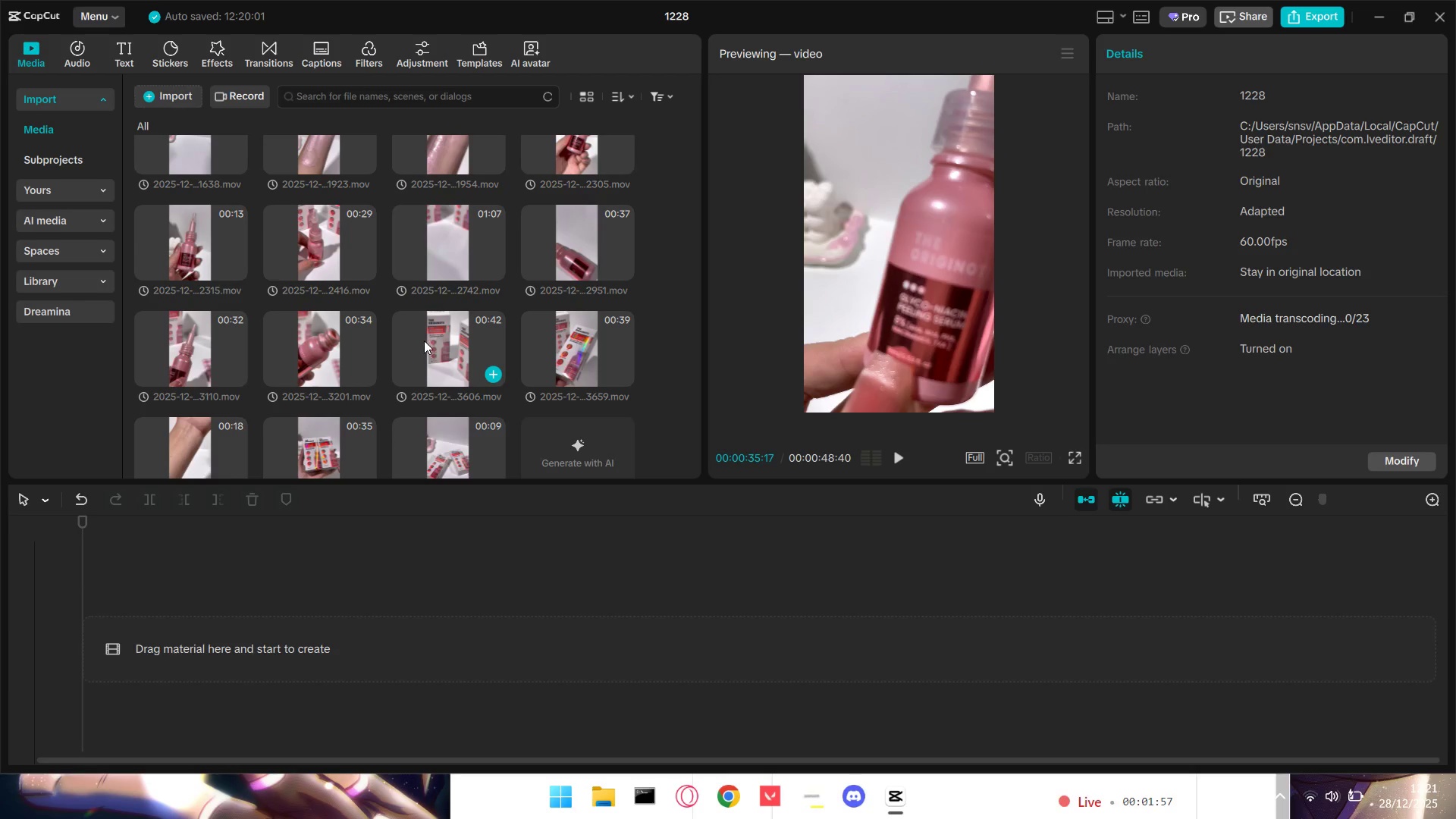 
left_click([563, 311])
 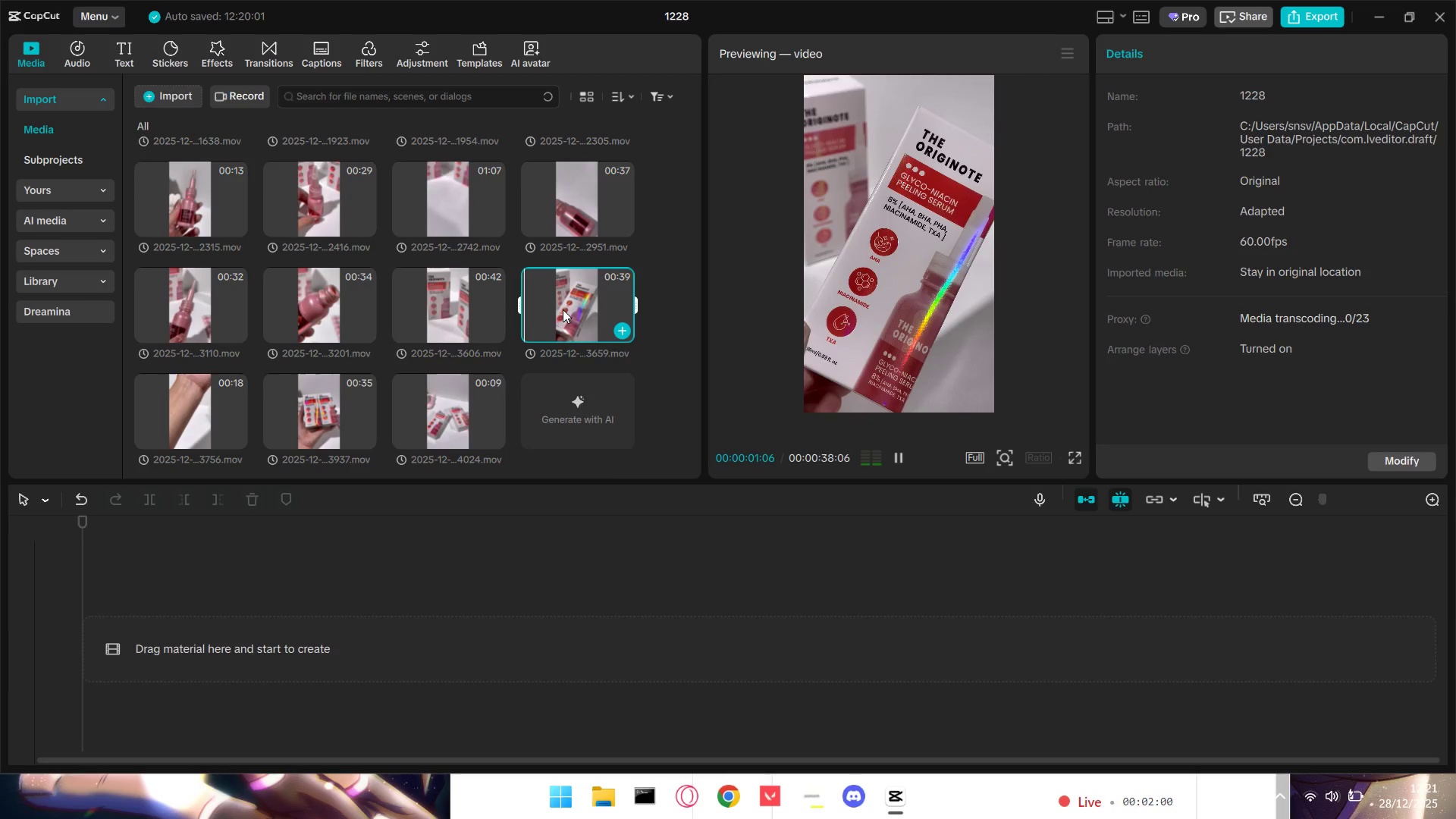 
scroll: coordinate [447, 361], scroll_direction: down, amount: 2.0
 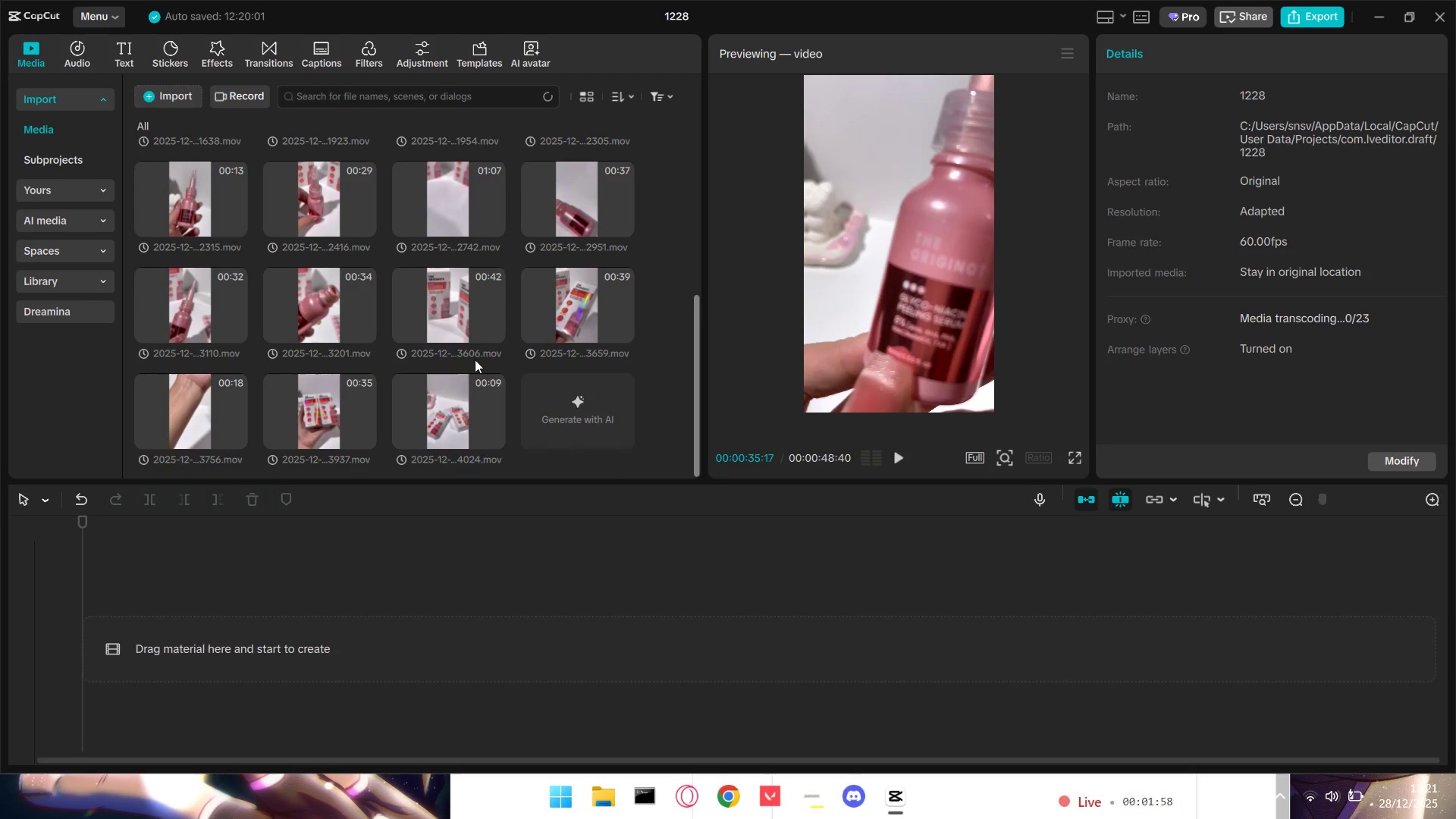 
left_click_drag(start_coordinate=[580, 312], to_coordinate=[165, 599])
 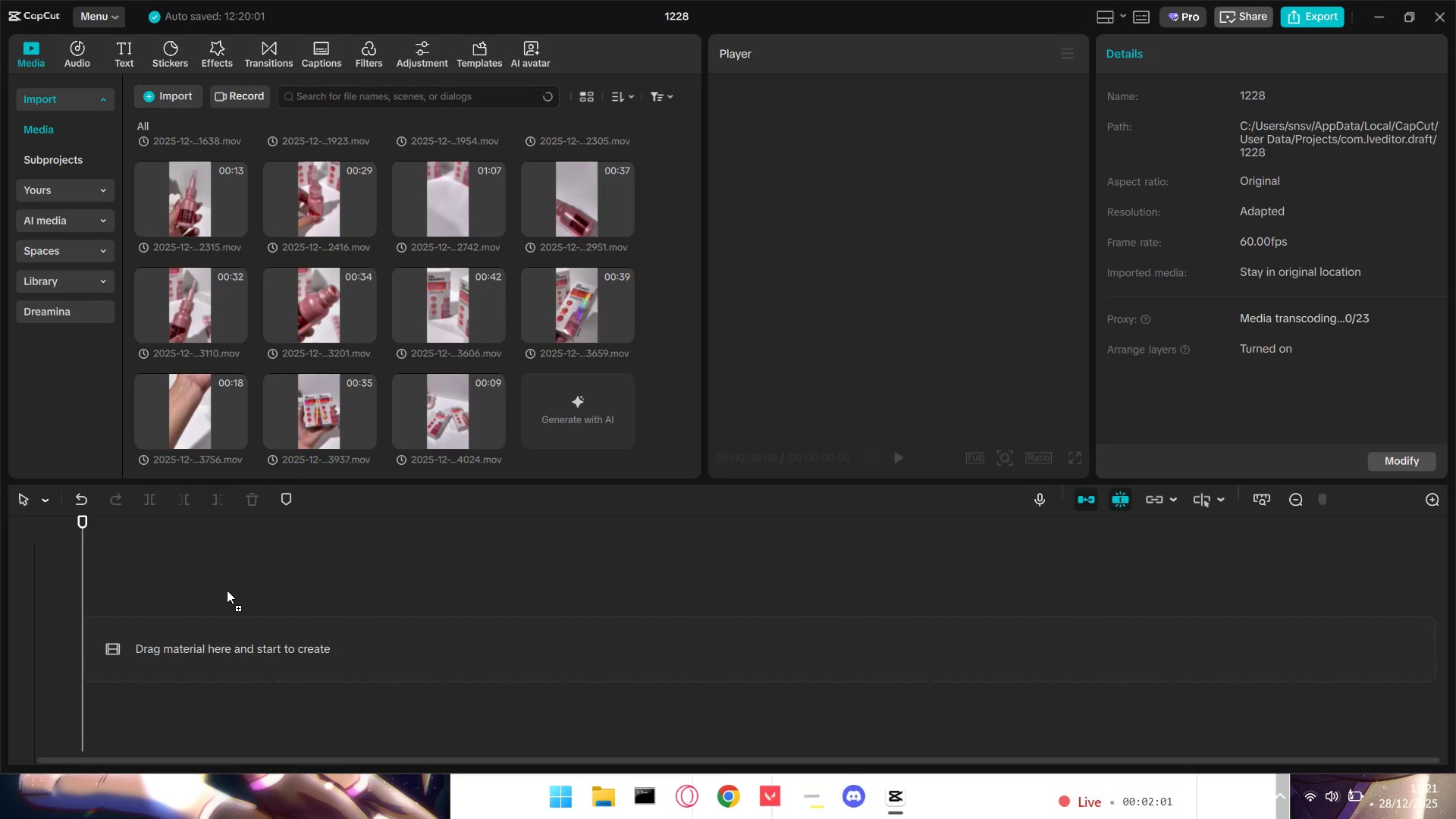 
mouse_move([215, 574])
 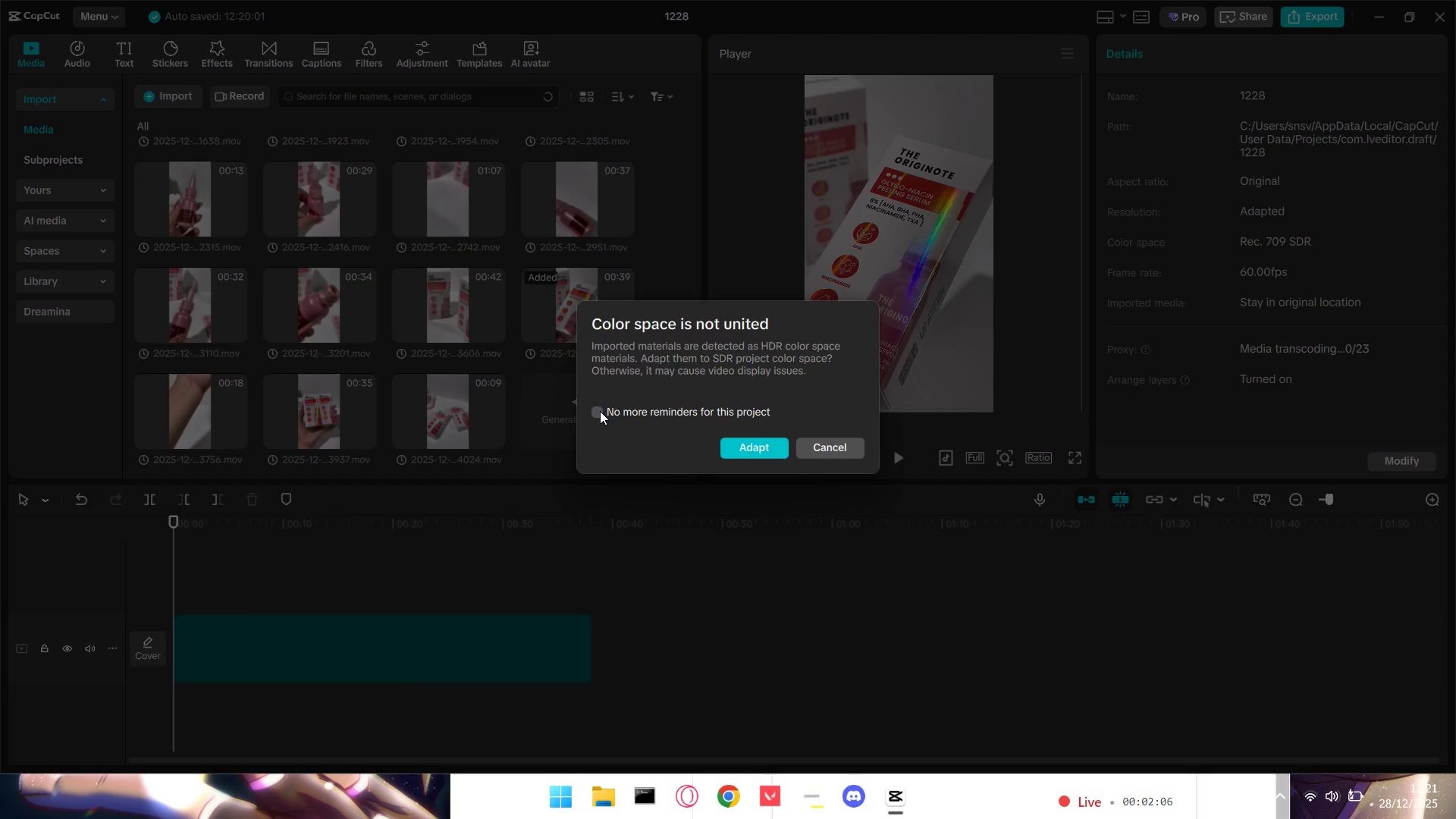 
left_click([597, 410])
 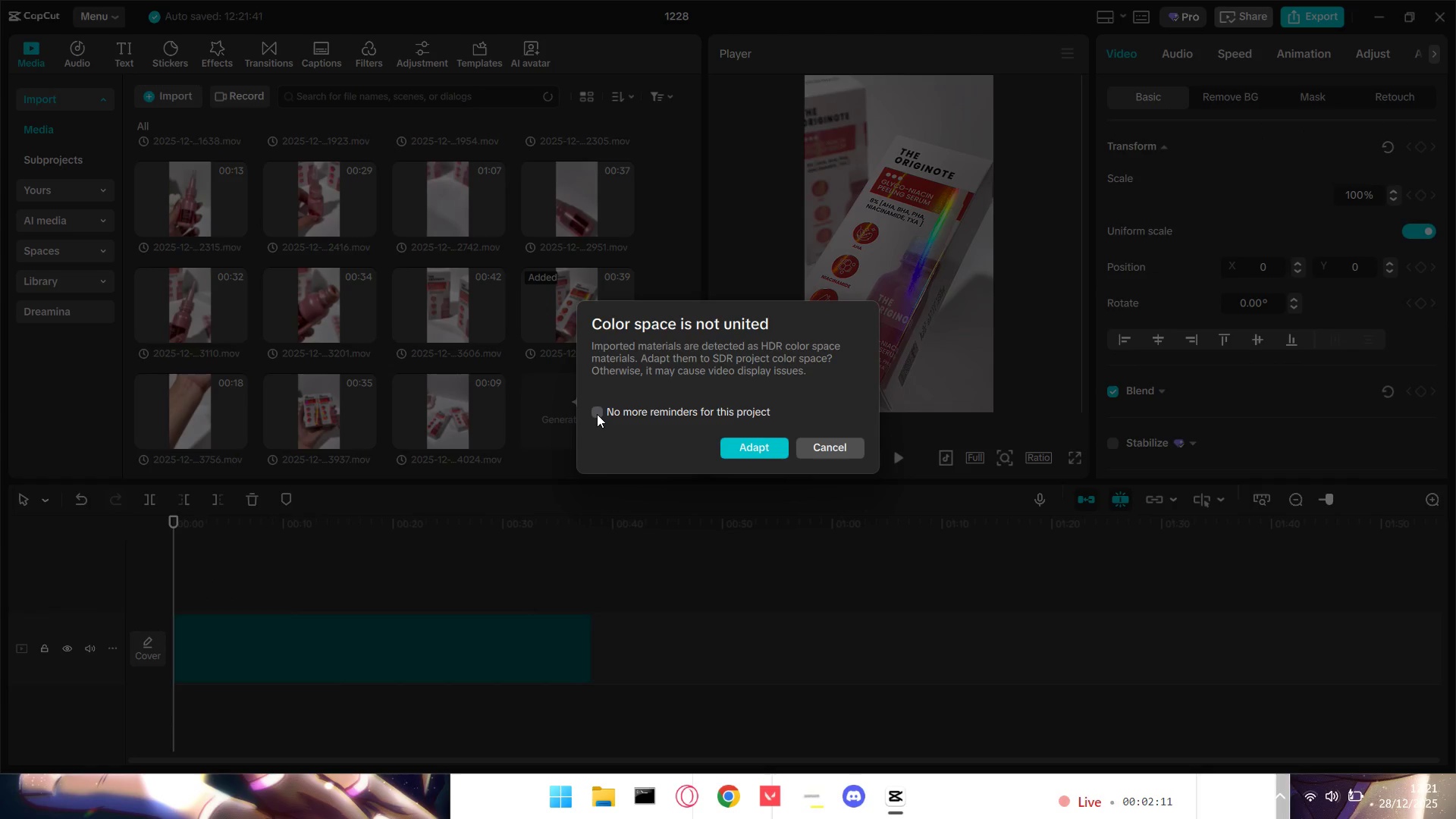 
wait(6.34)
 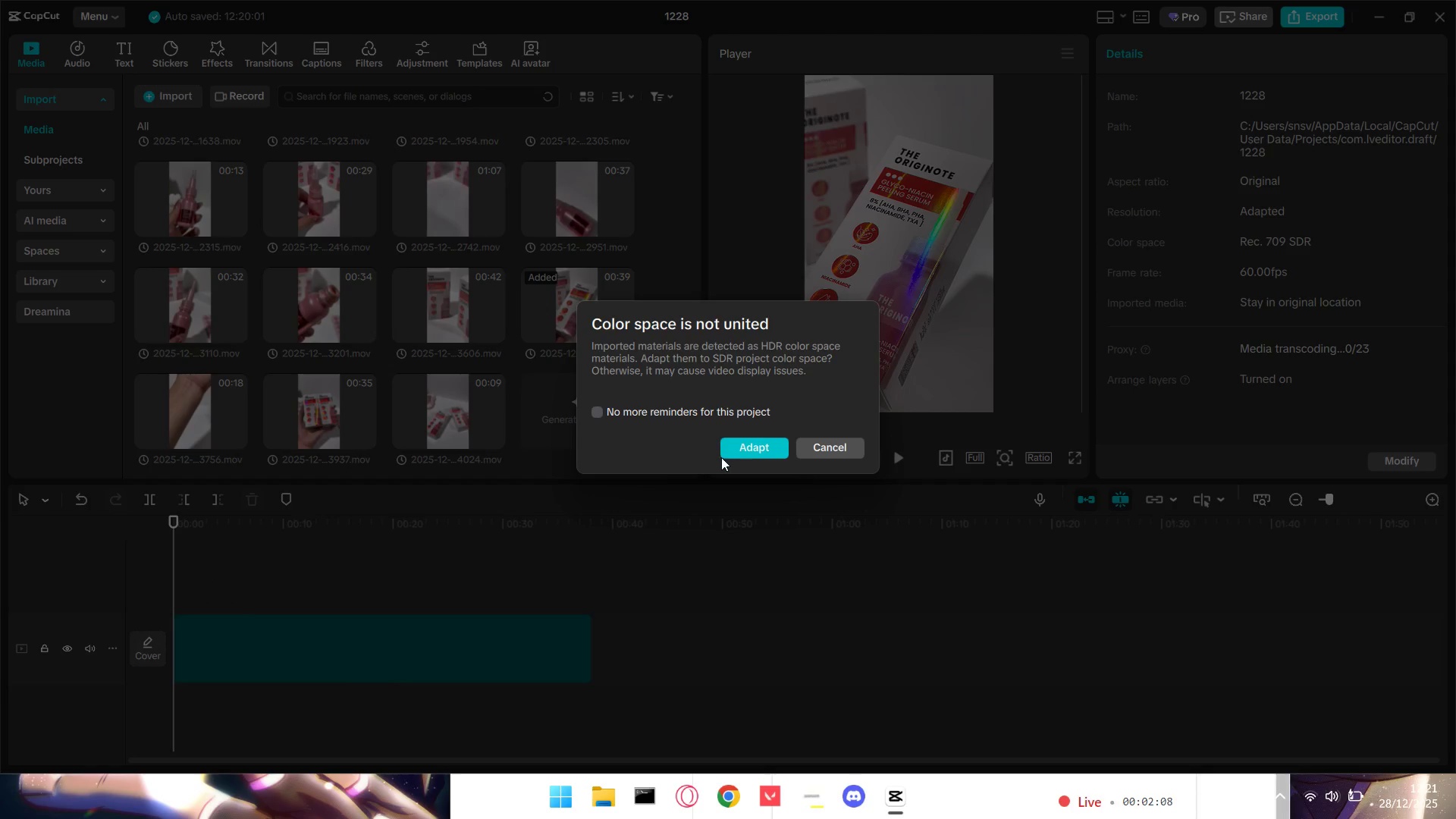 
left_click([748, 447])
 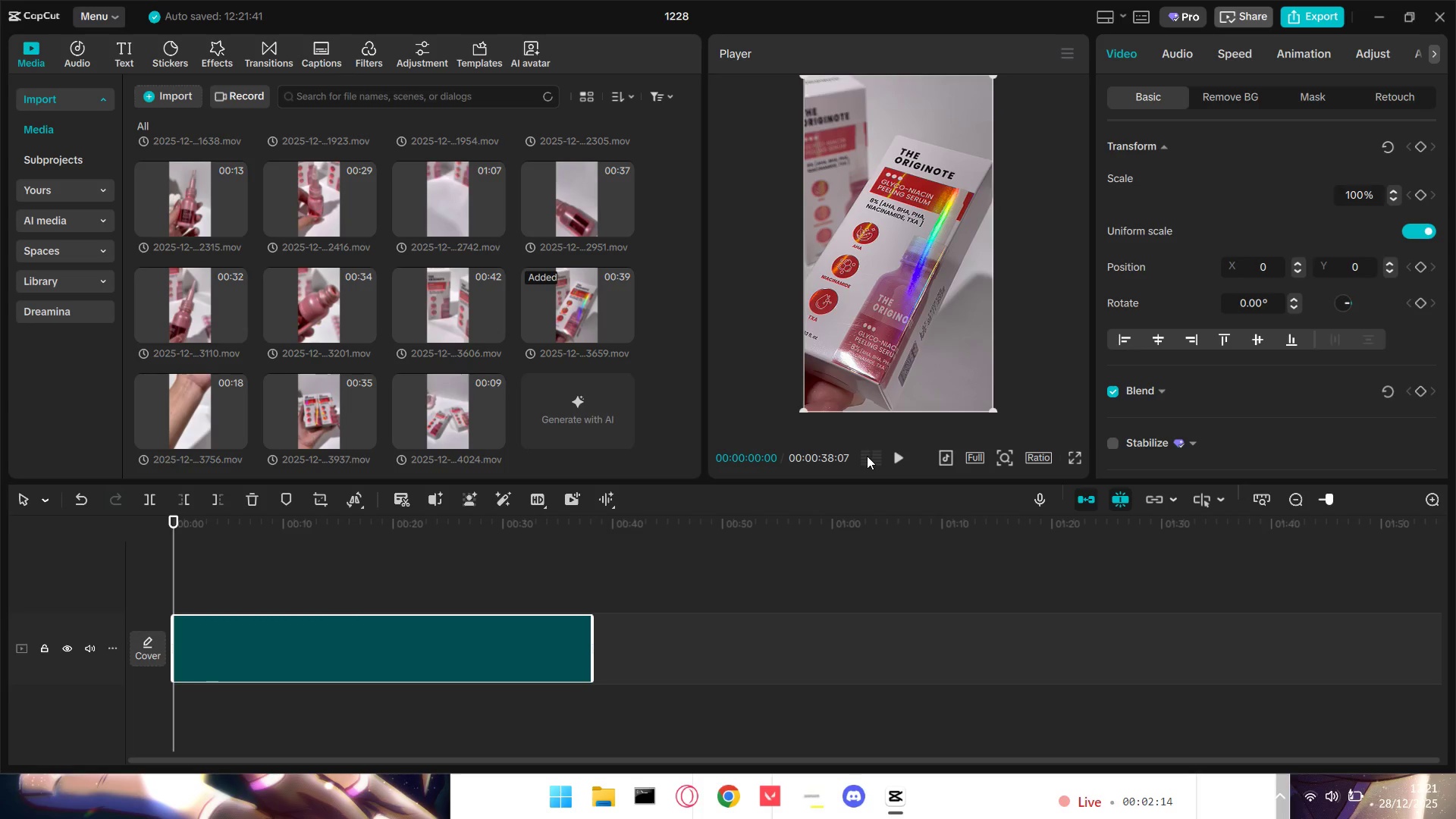 
left_click([899, 455])
 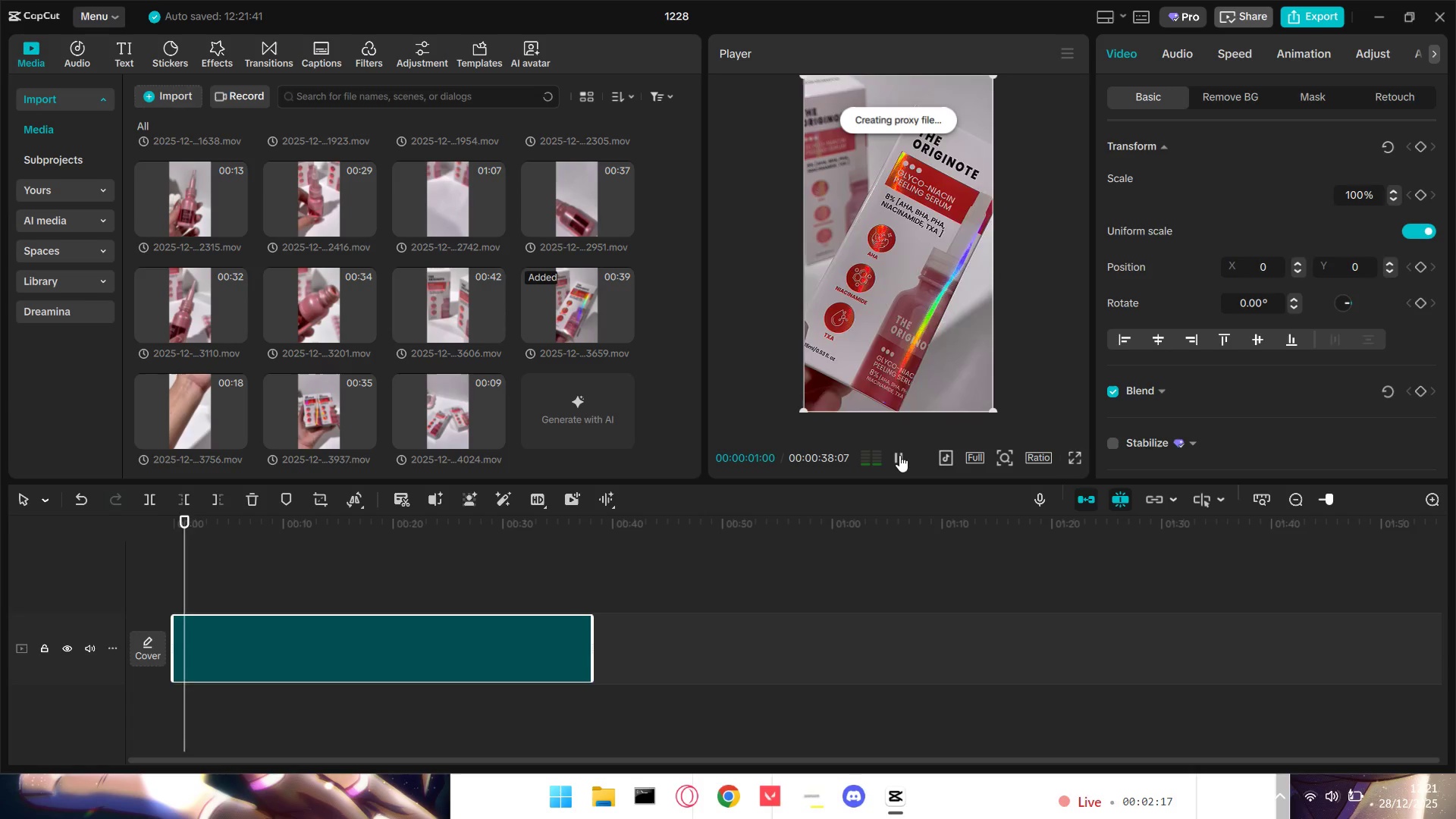 
double_click([899, 455])
 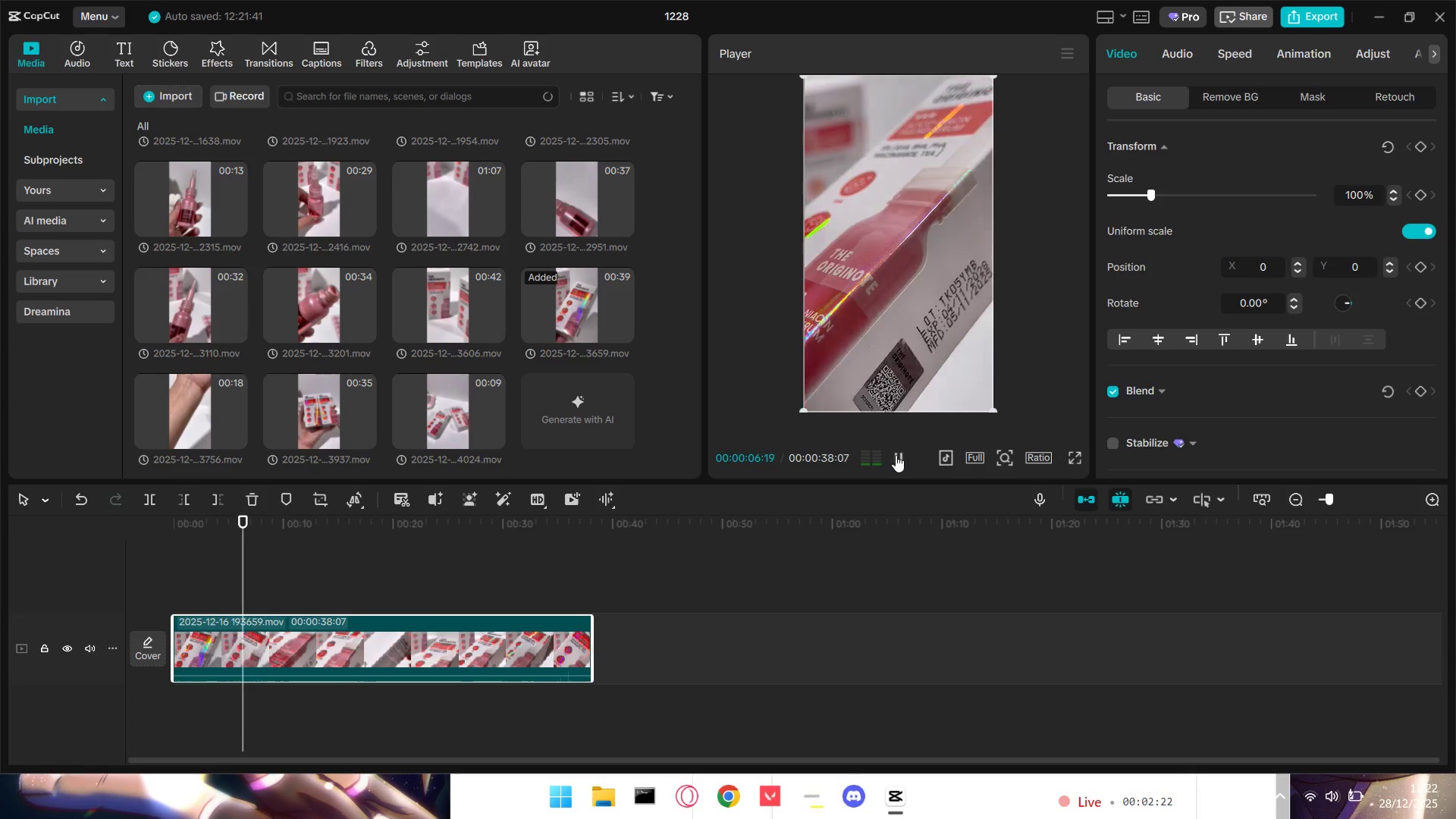 
wait(5.99)
 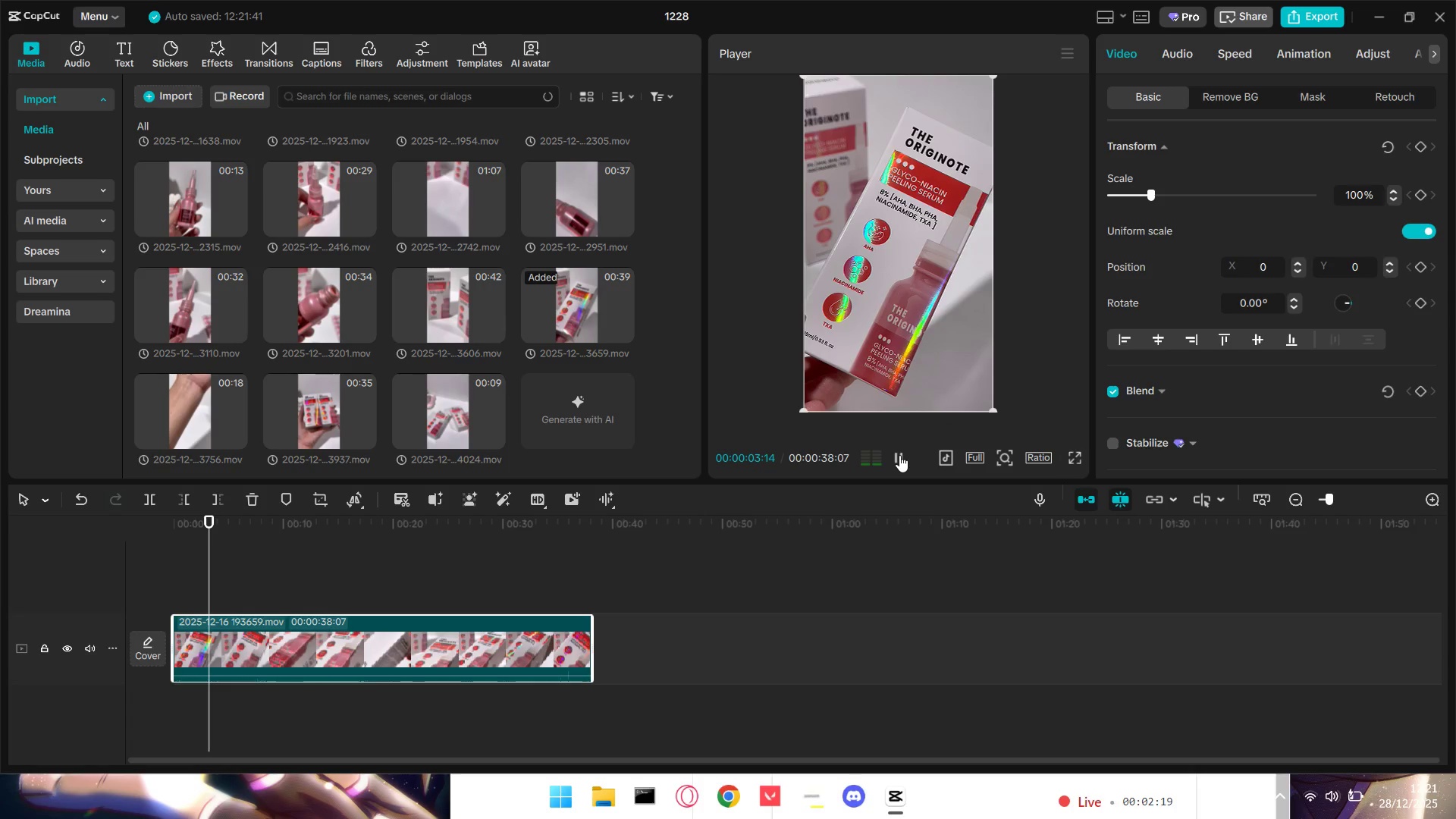 
double_click([894, 456])
 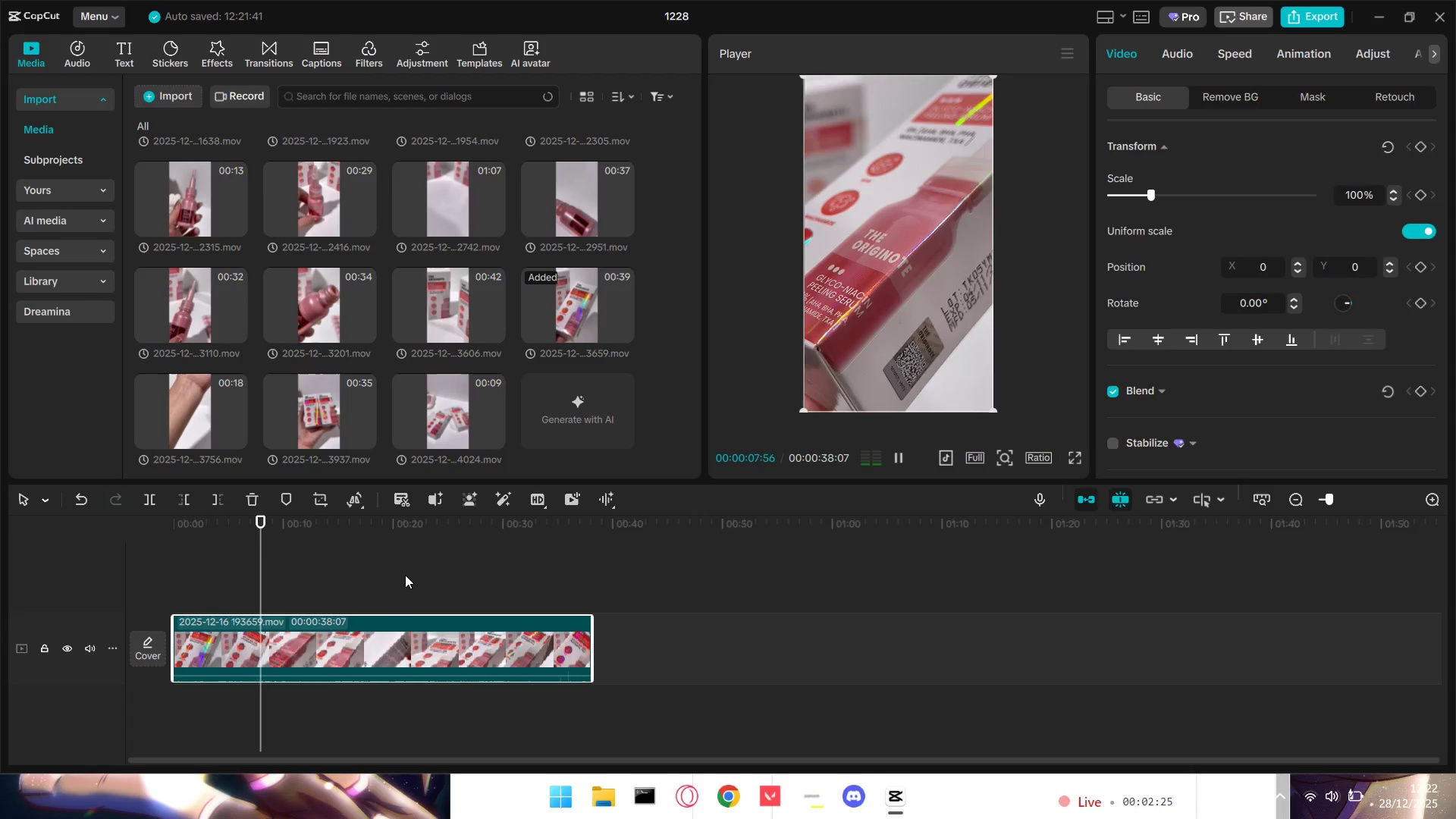 
triple_click([405, 575])
 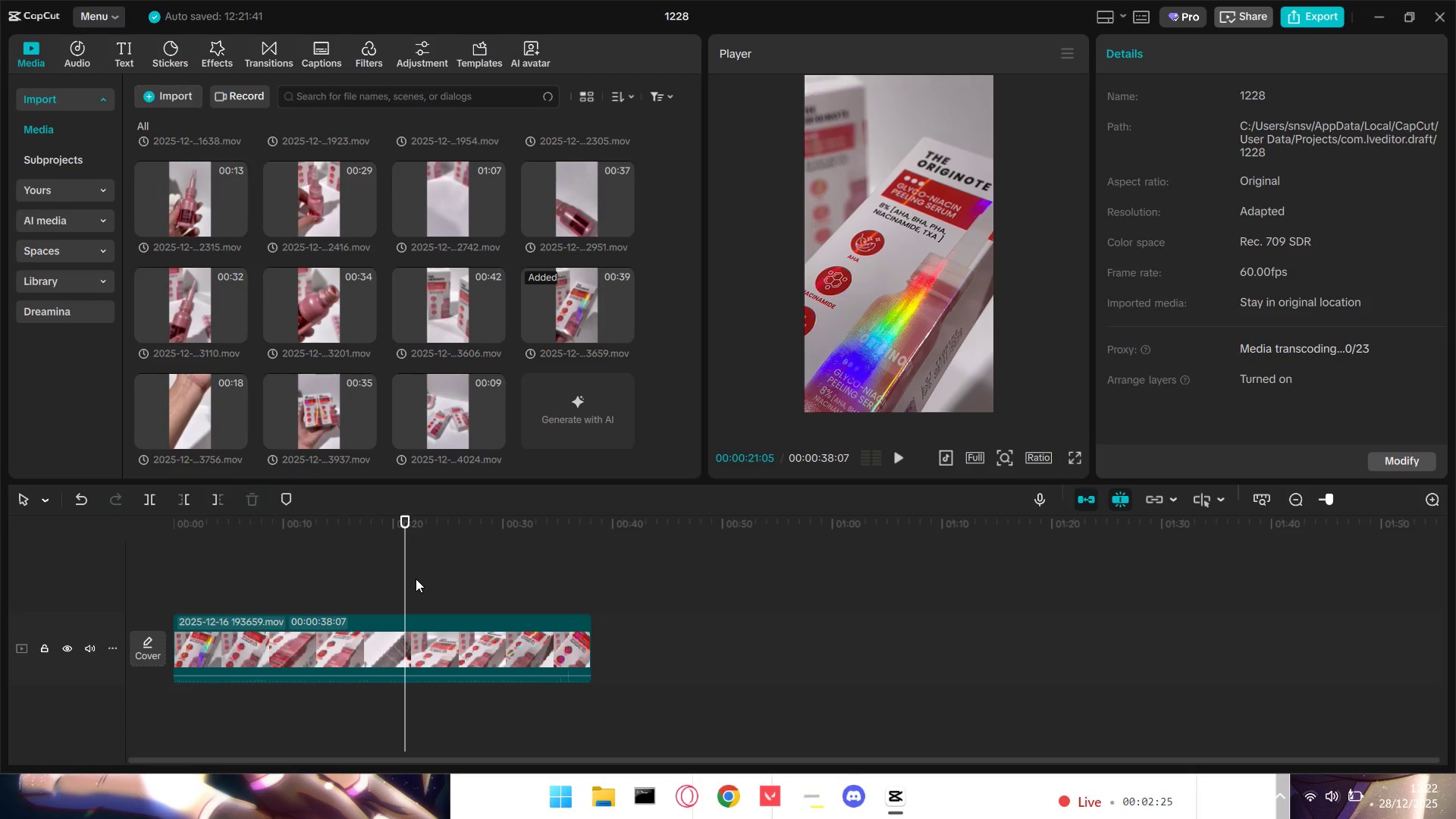 
key(Space)
 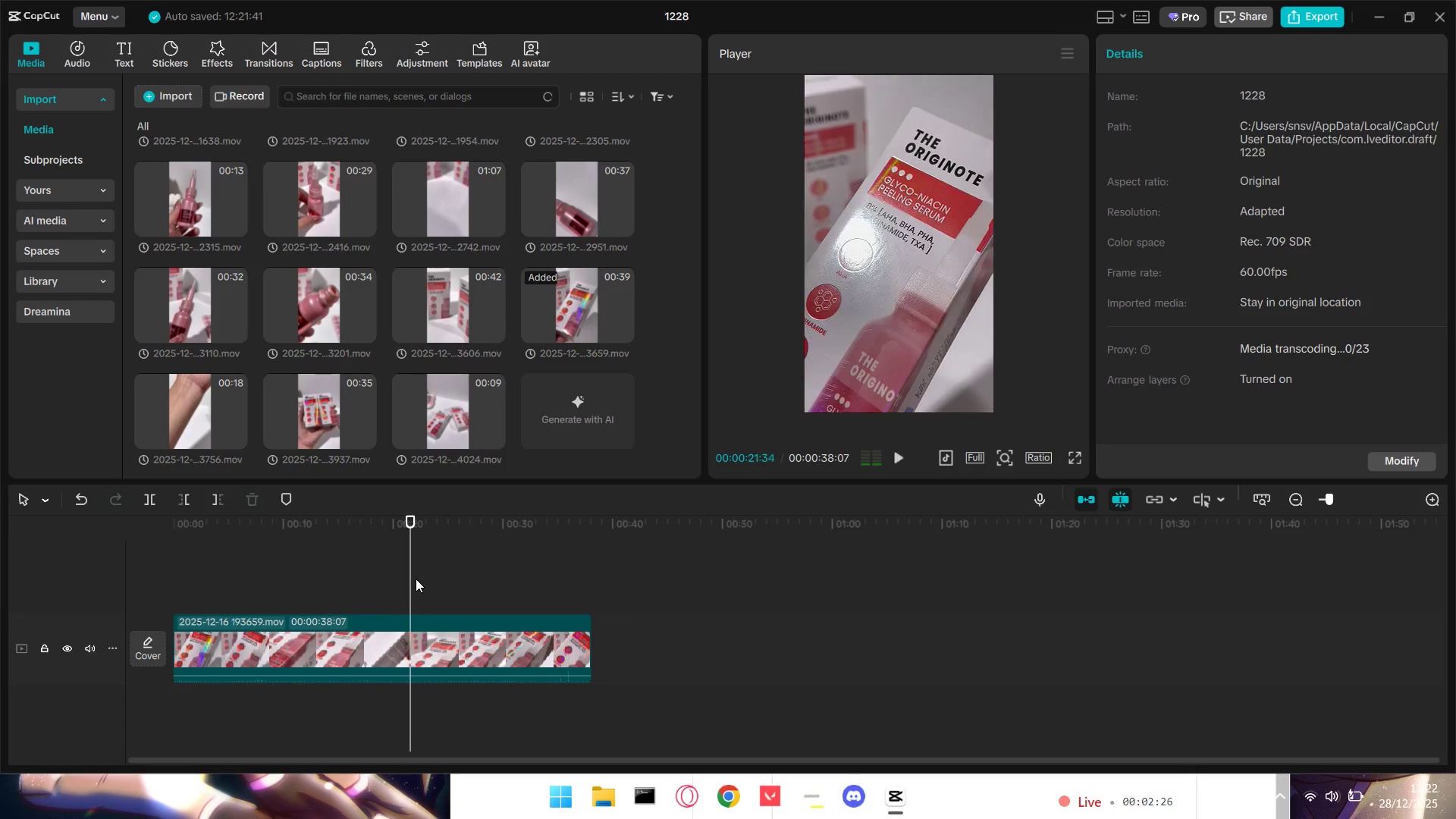 
key(Space)
 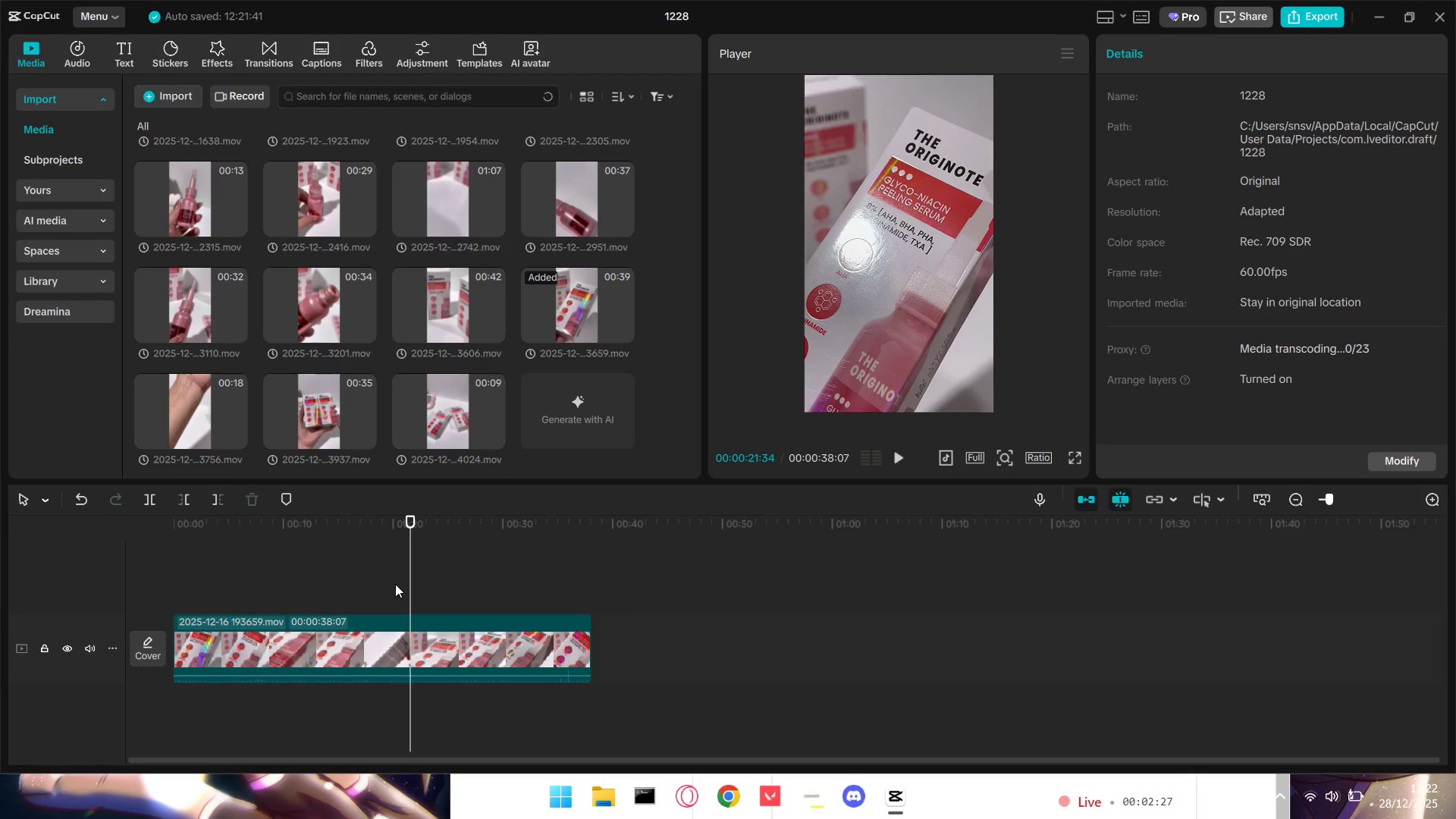 
left_click([395, 584])
 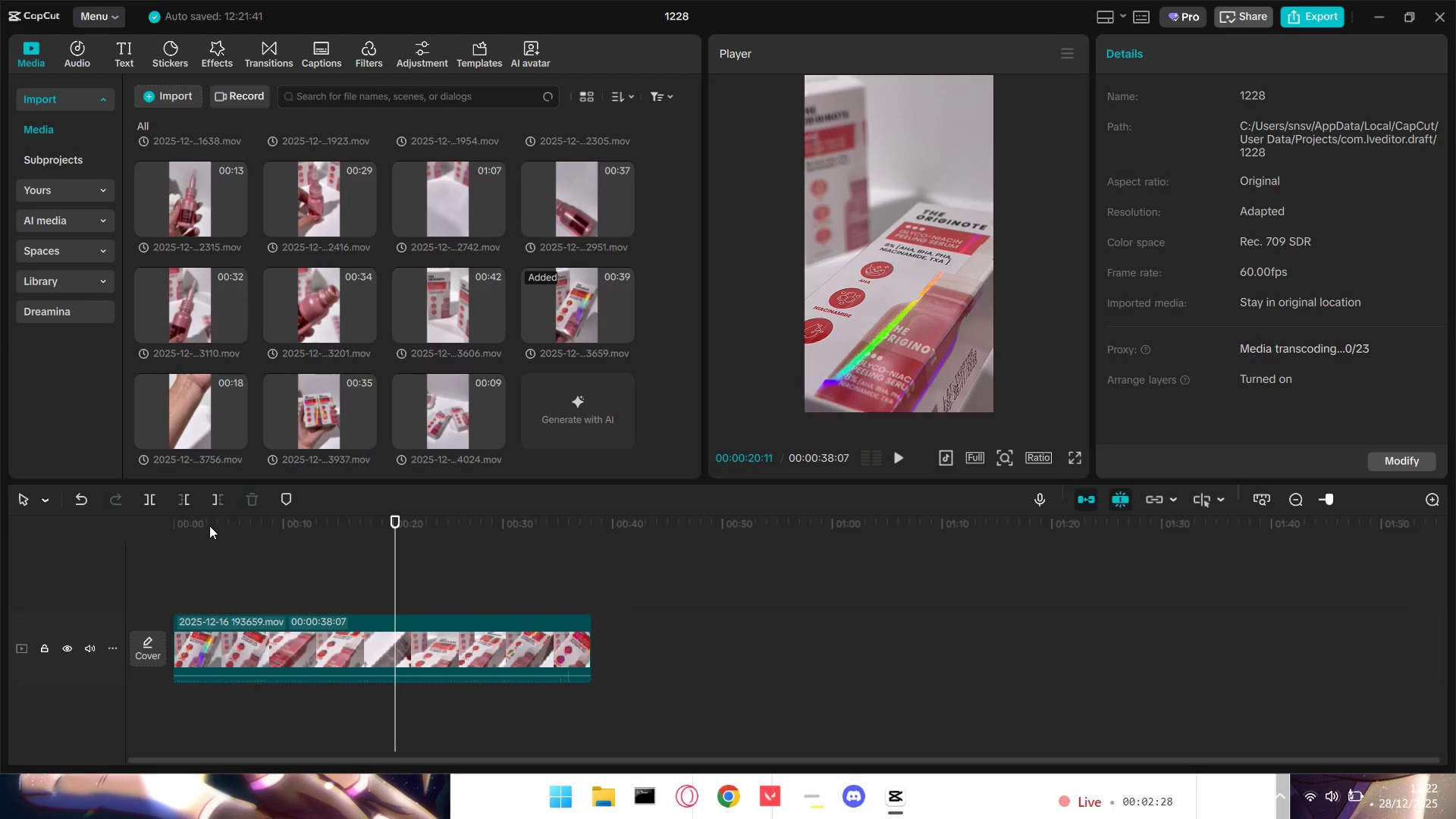 
left_click([190, 504])
 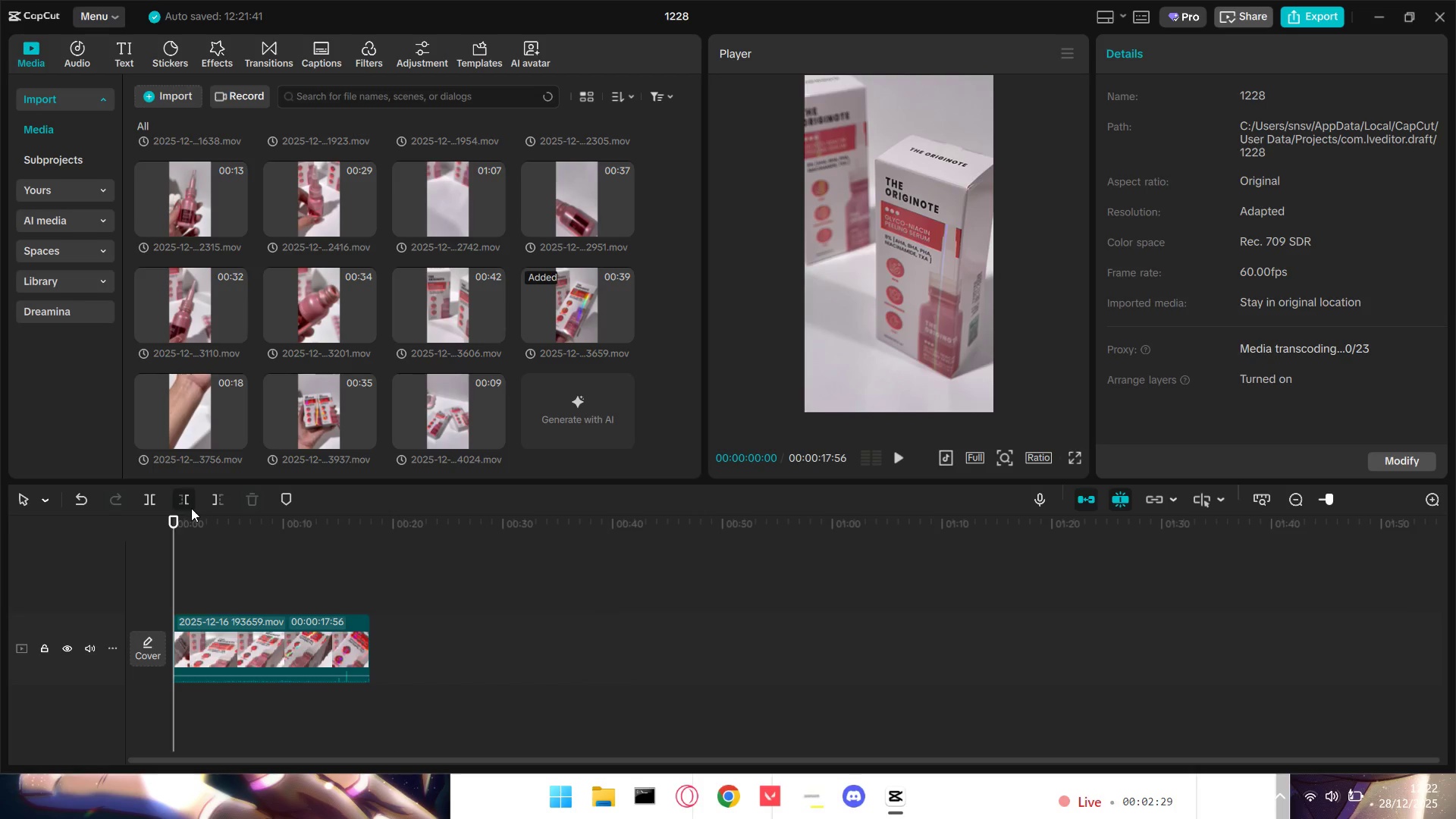 
key(Space)
 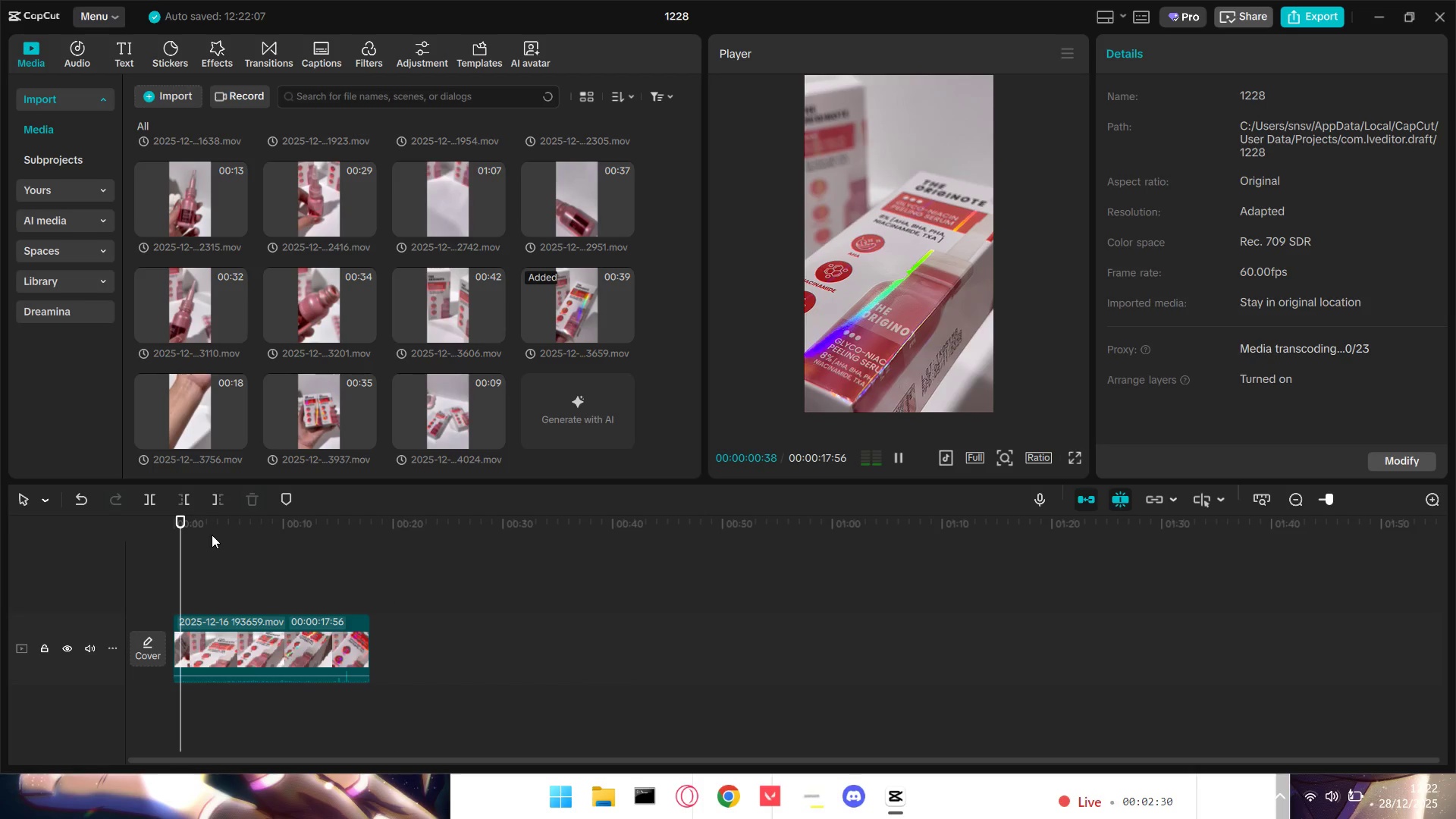 
key(Space)
 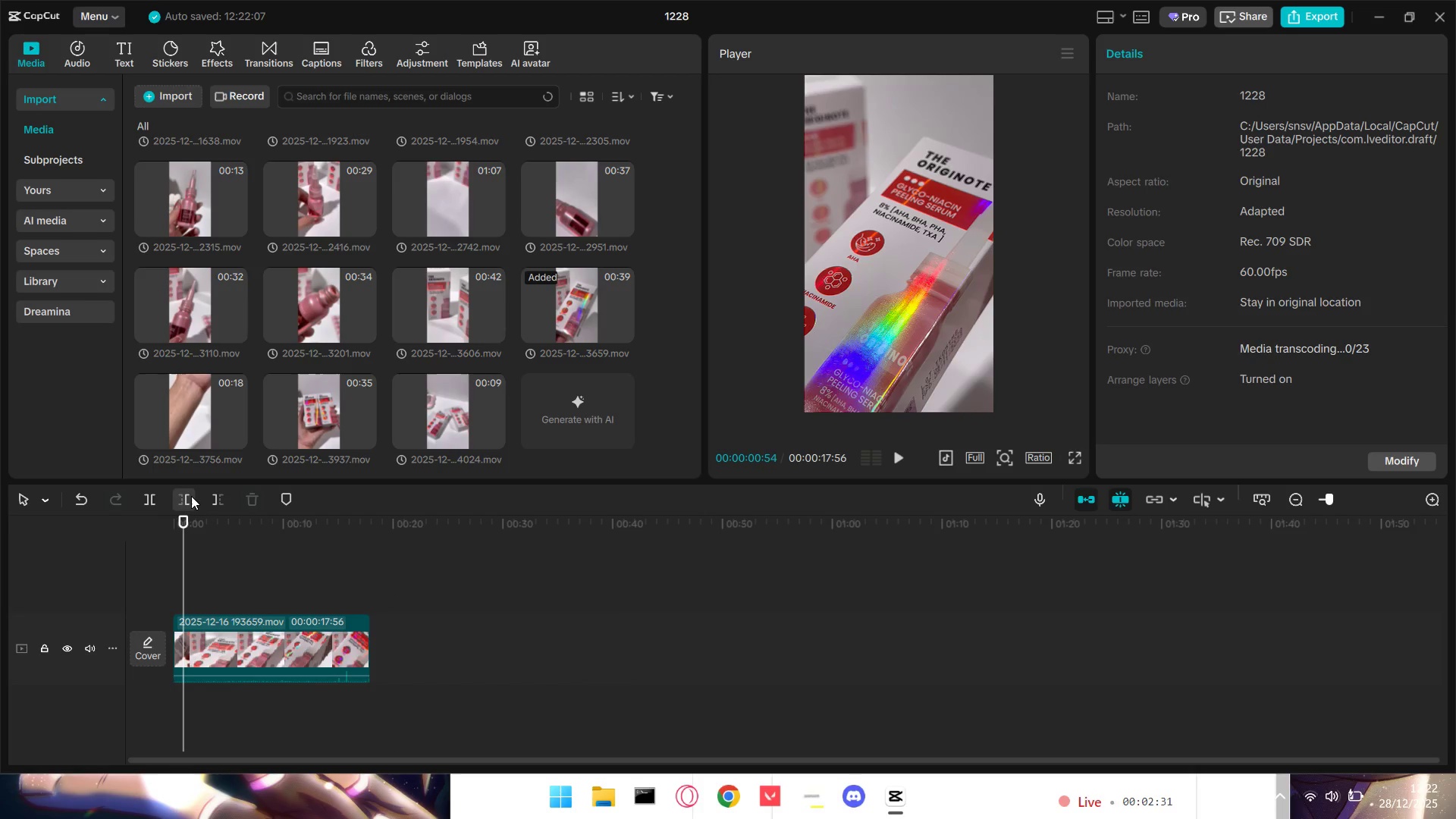 
left_click([190, 496])
 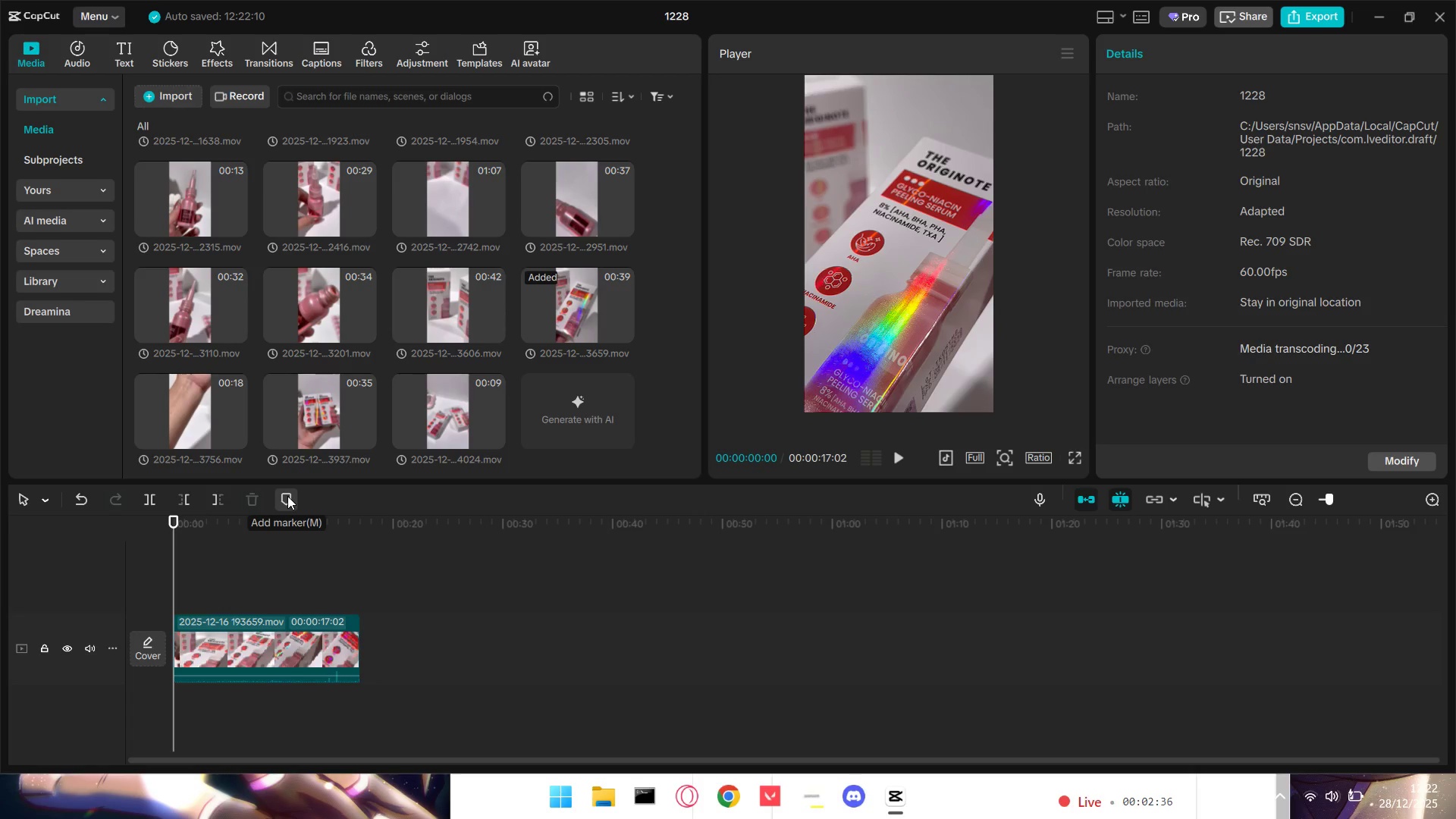 
wait(6.22)
 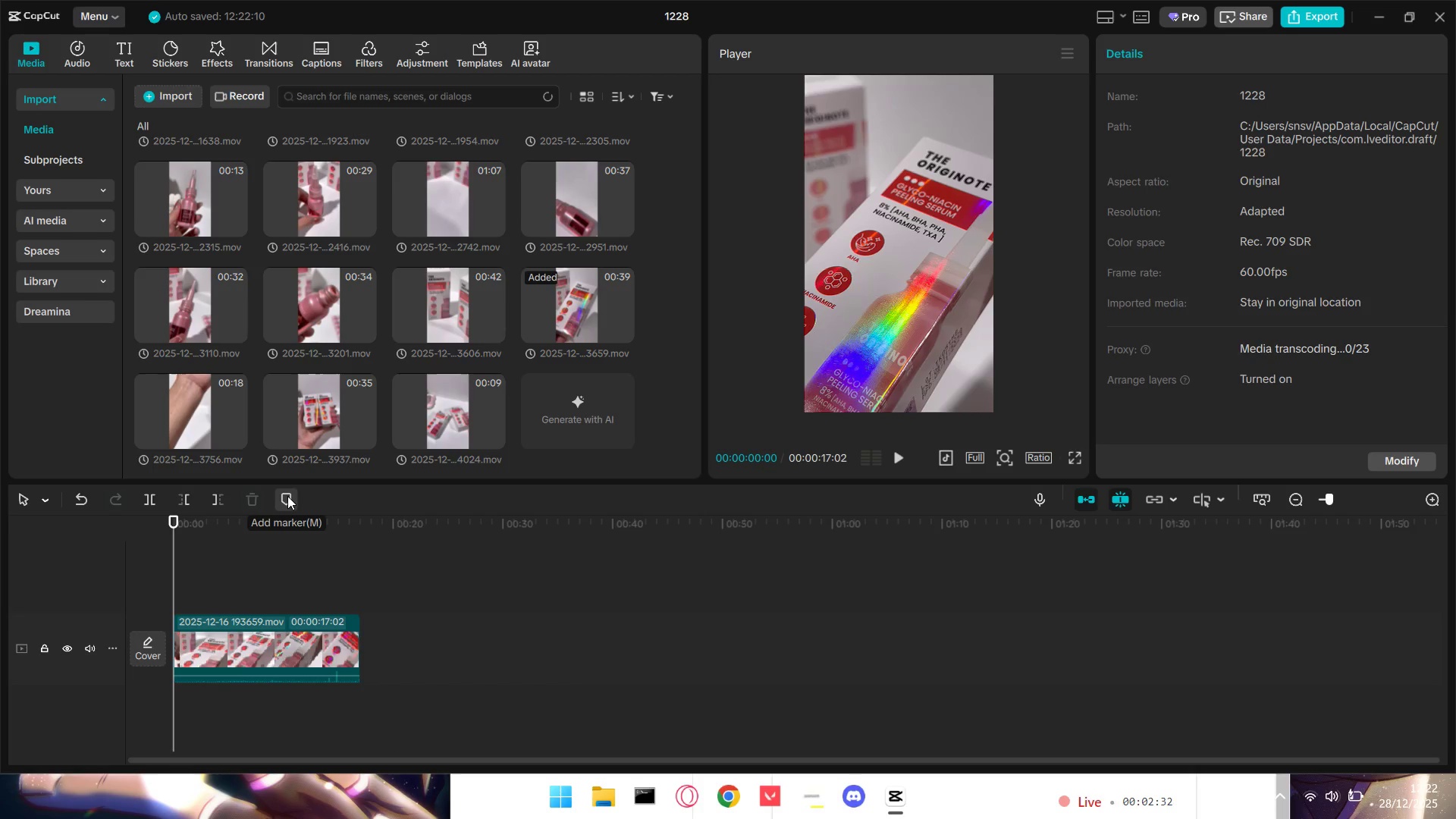 
key(Space)
 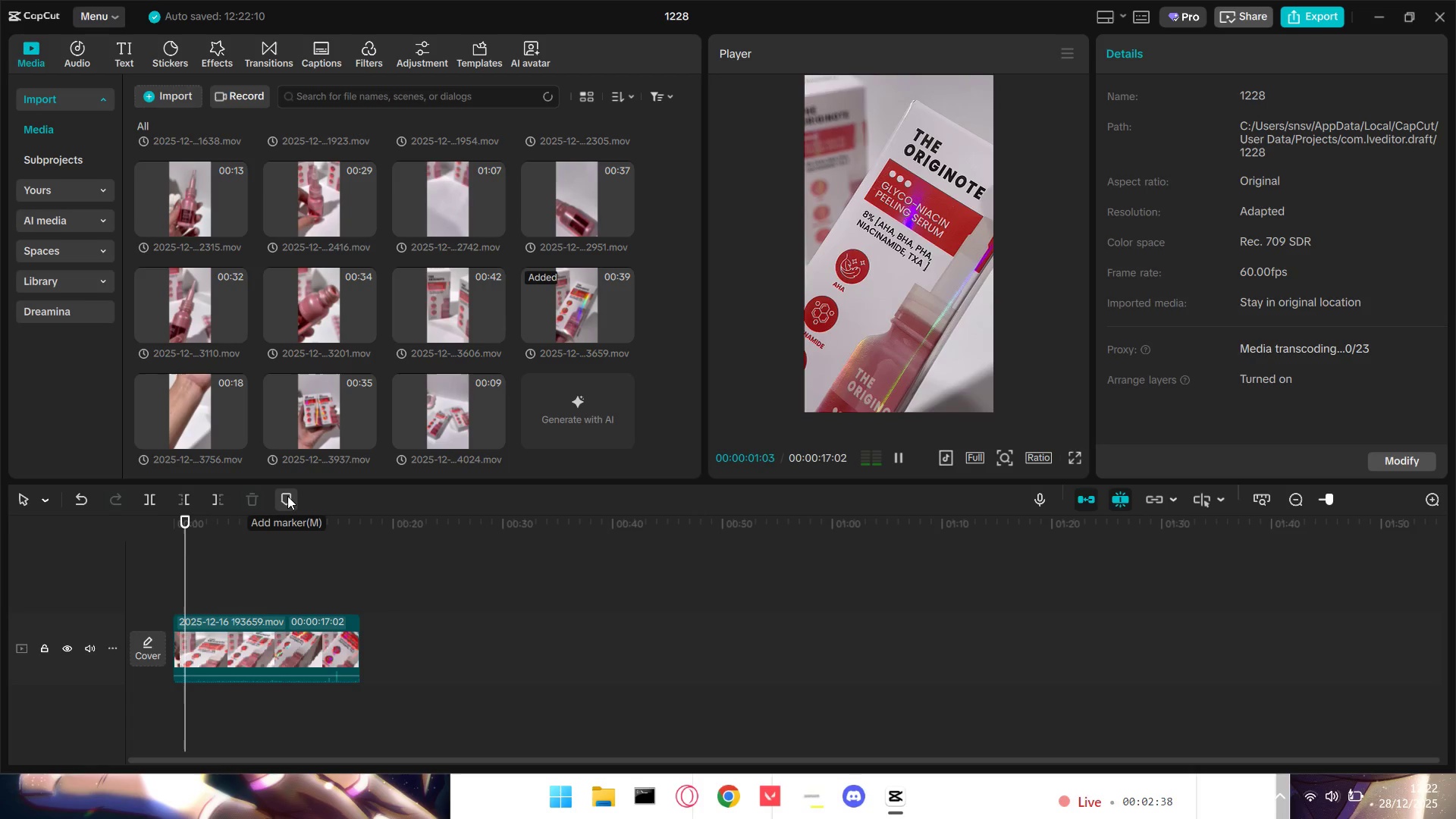 
key(Space)
 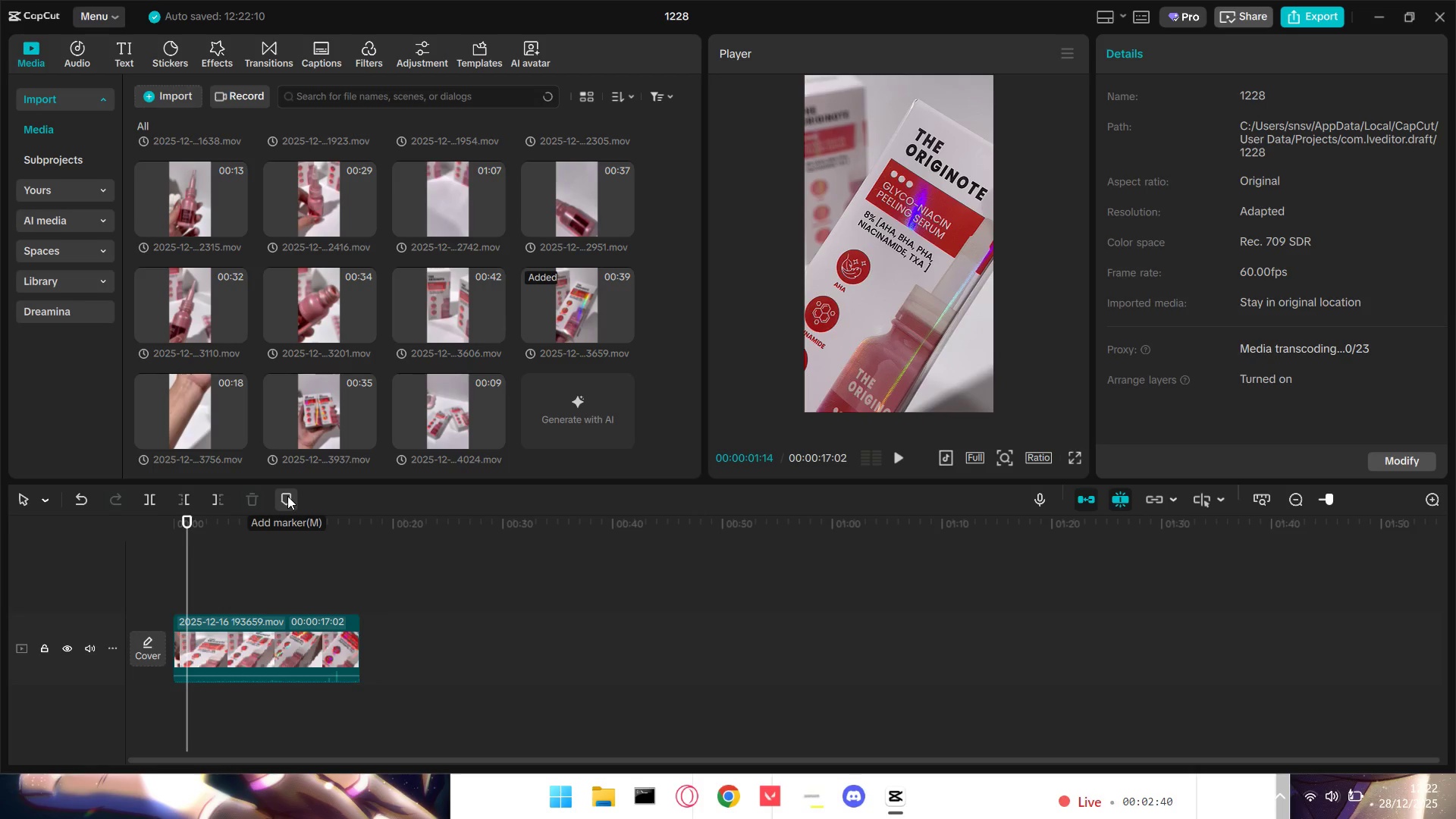 
key(Space)
 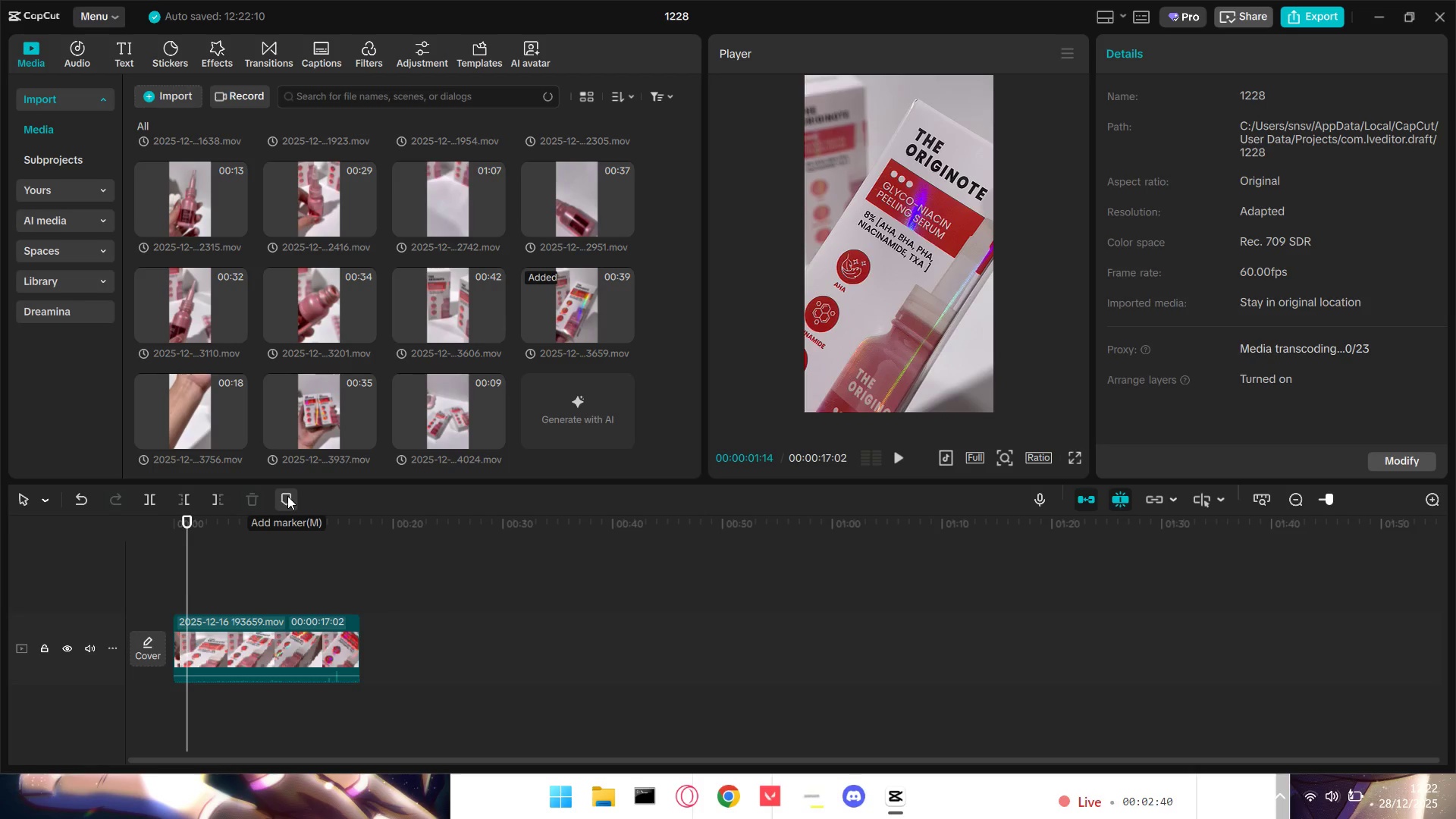 
key(Space)
 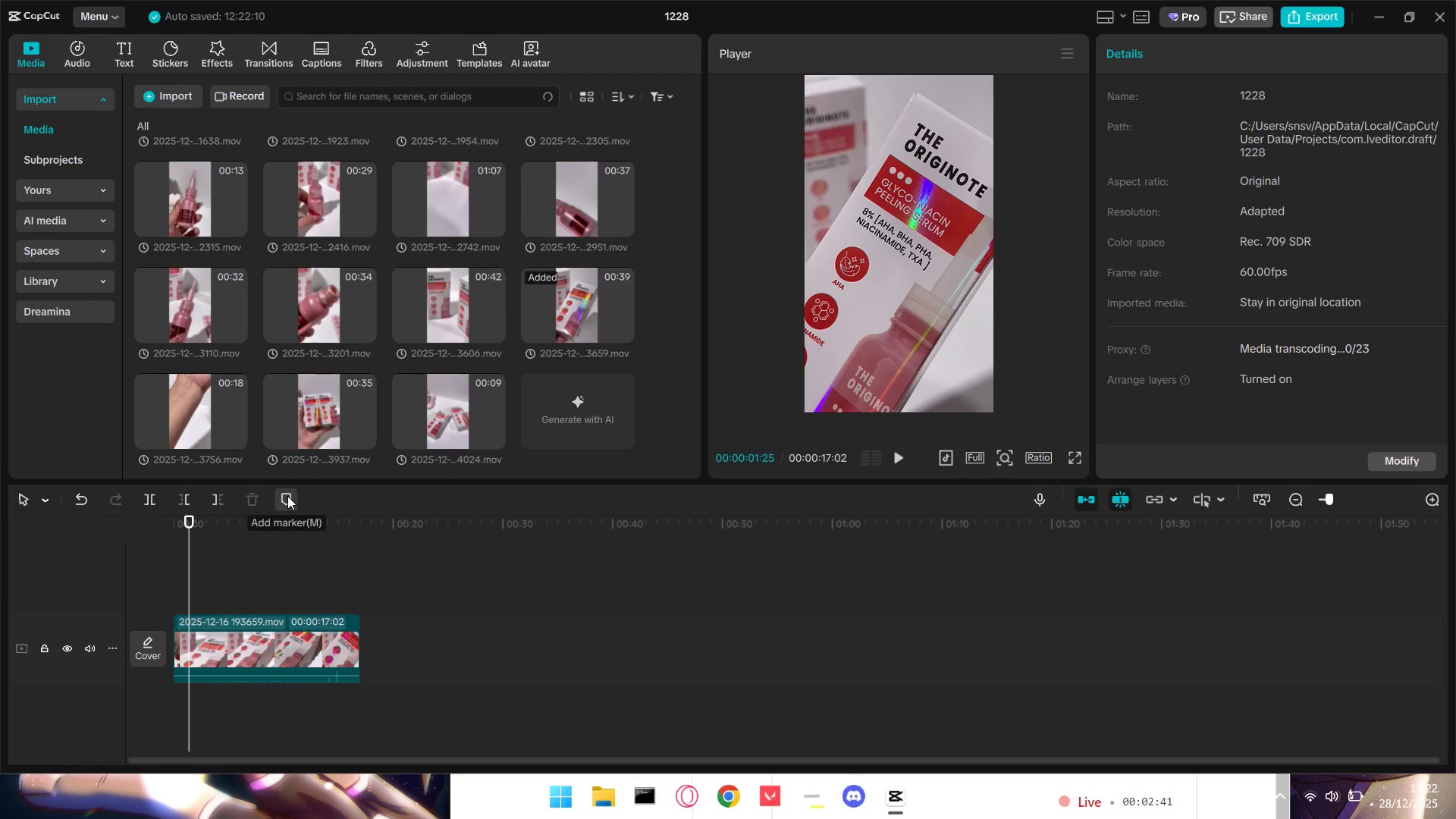 
key(Space)
 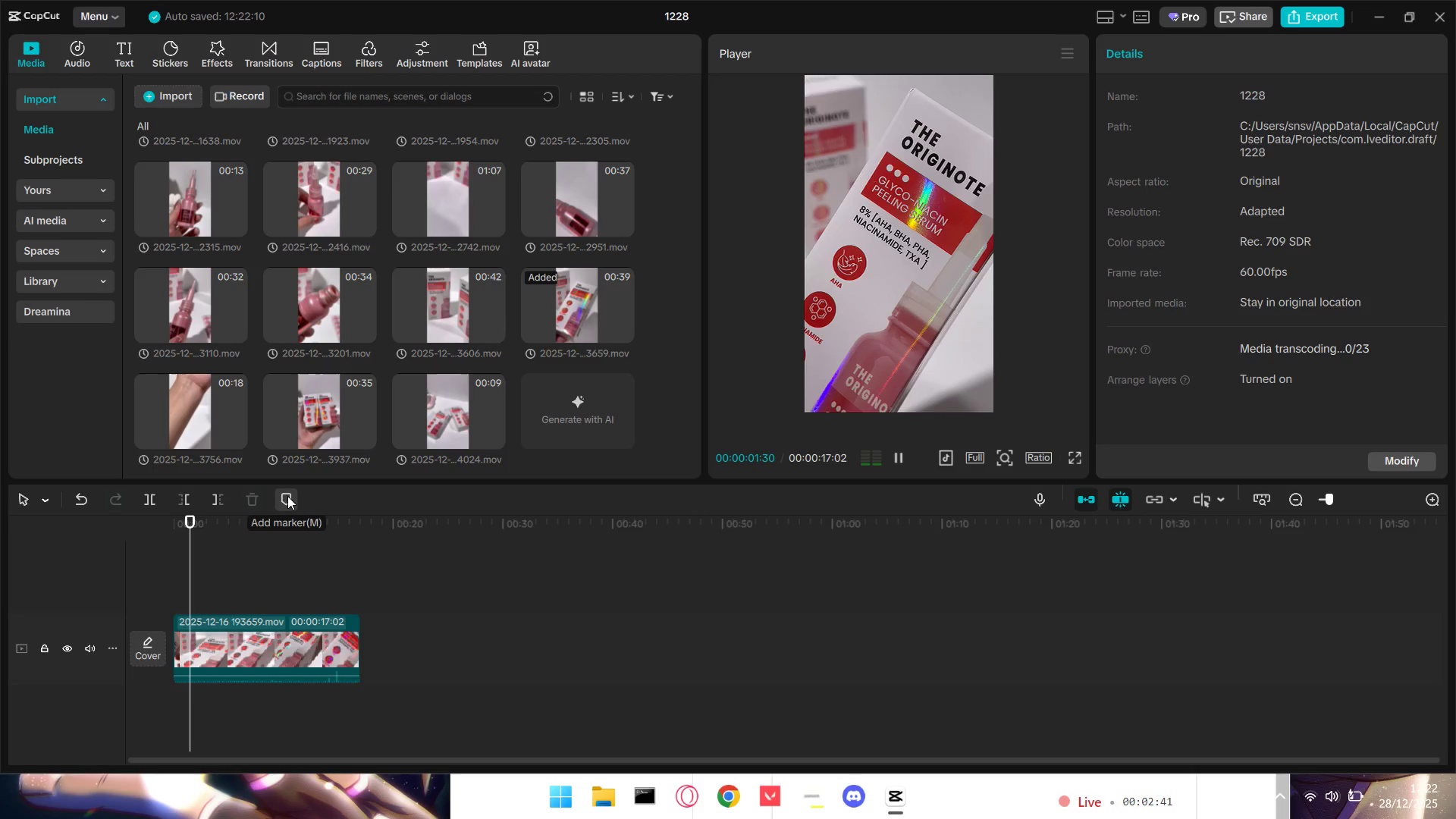 
key(Space)
 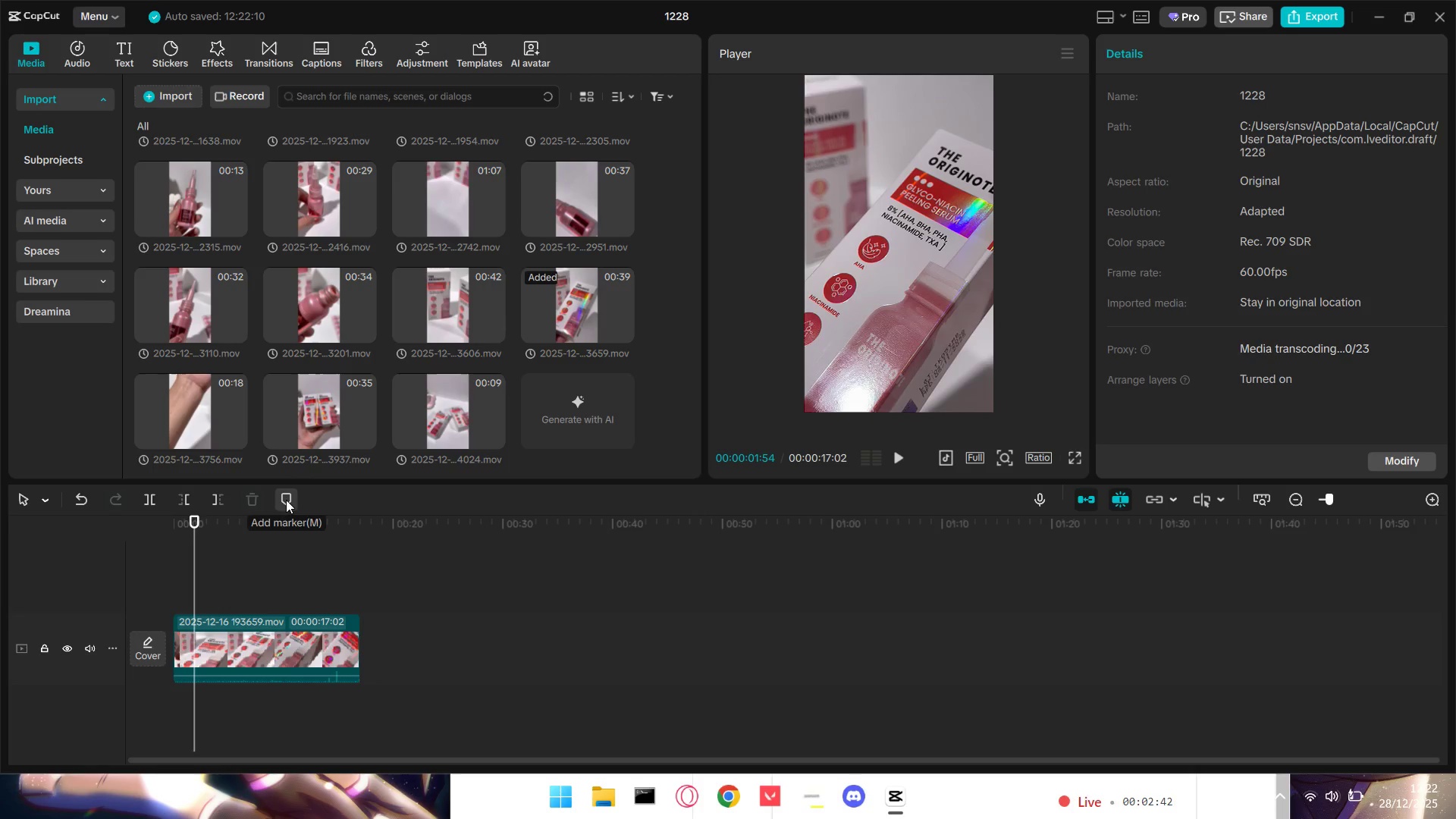 
hold_key(key=ControlLeft, duration=0.81)
scroll: coordinate [218, 612], scroll_direction: up, amount: 25.0
 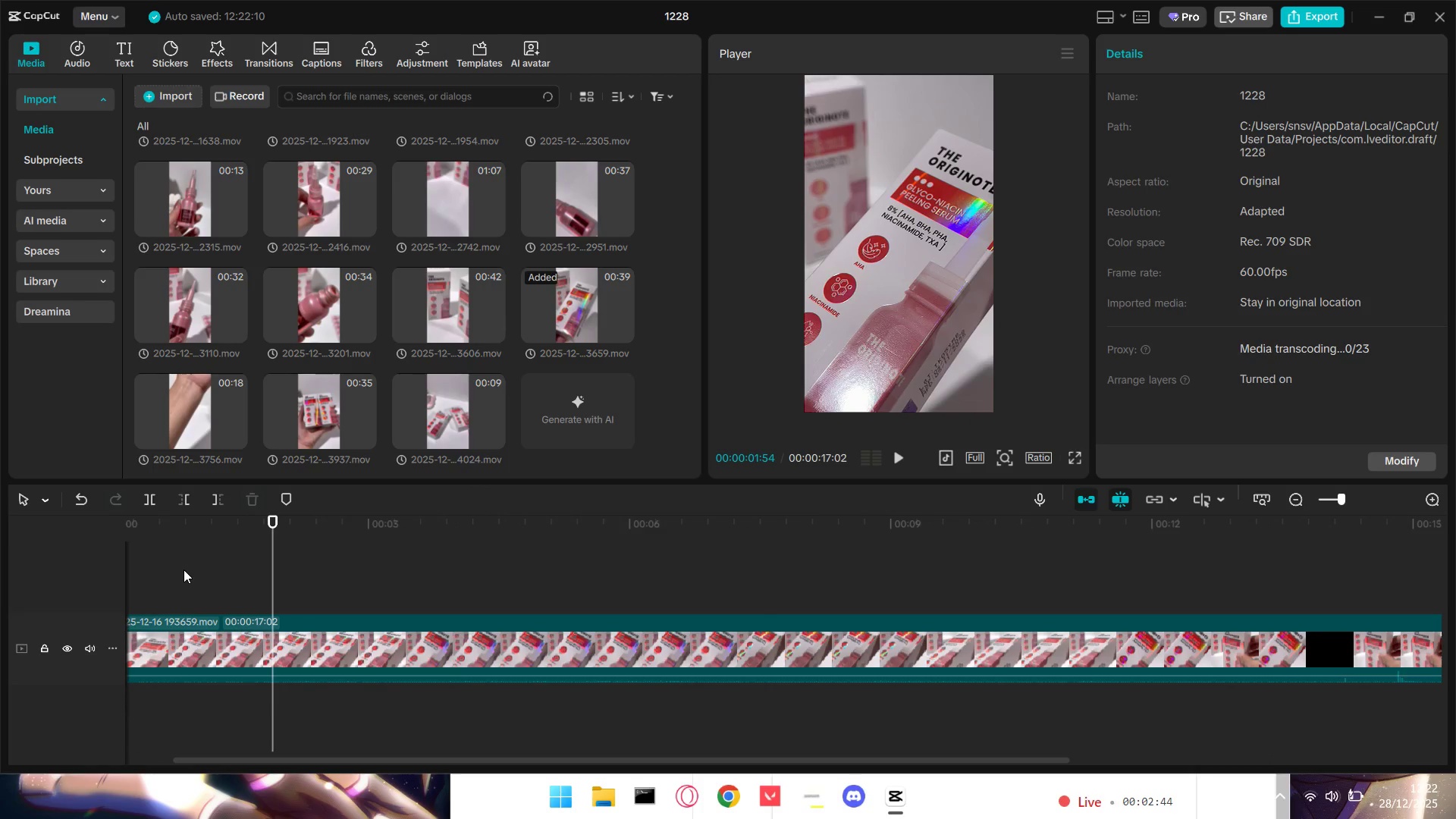 
double_click([184, 570])
 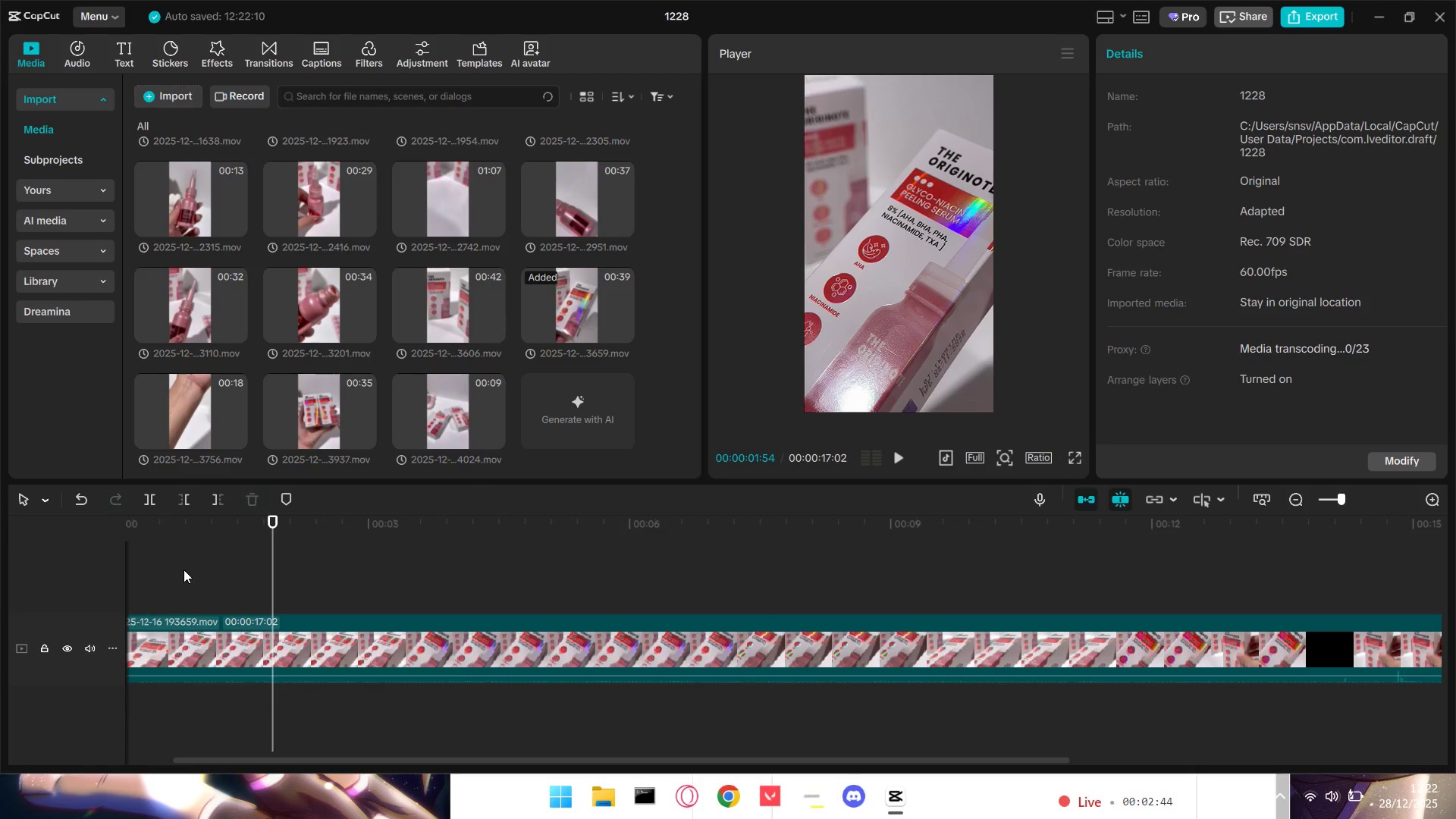 
left_click_drag(start_coordinate=[187, 570], to_coordinate=[0, 593])
 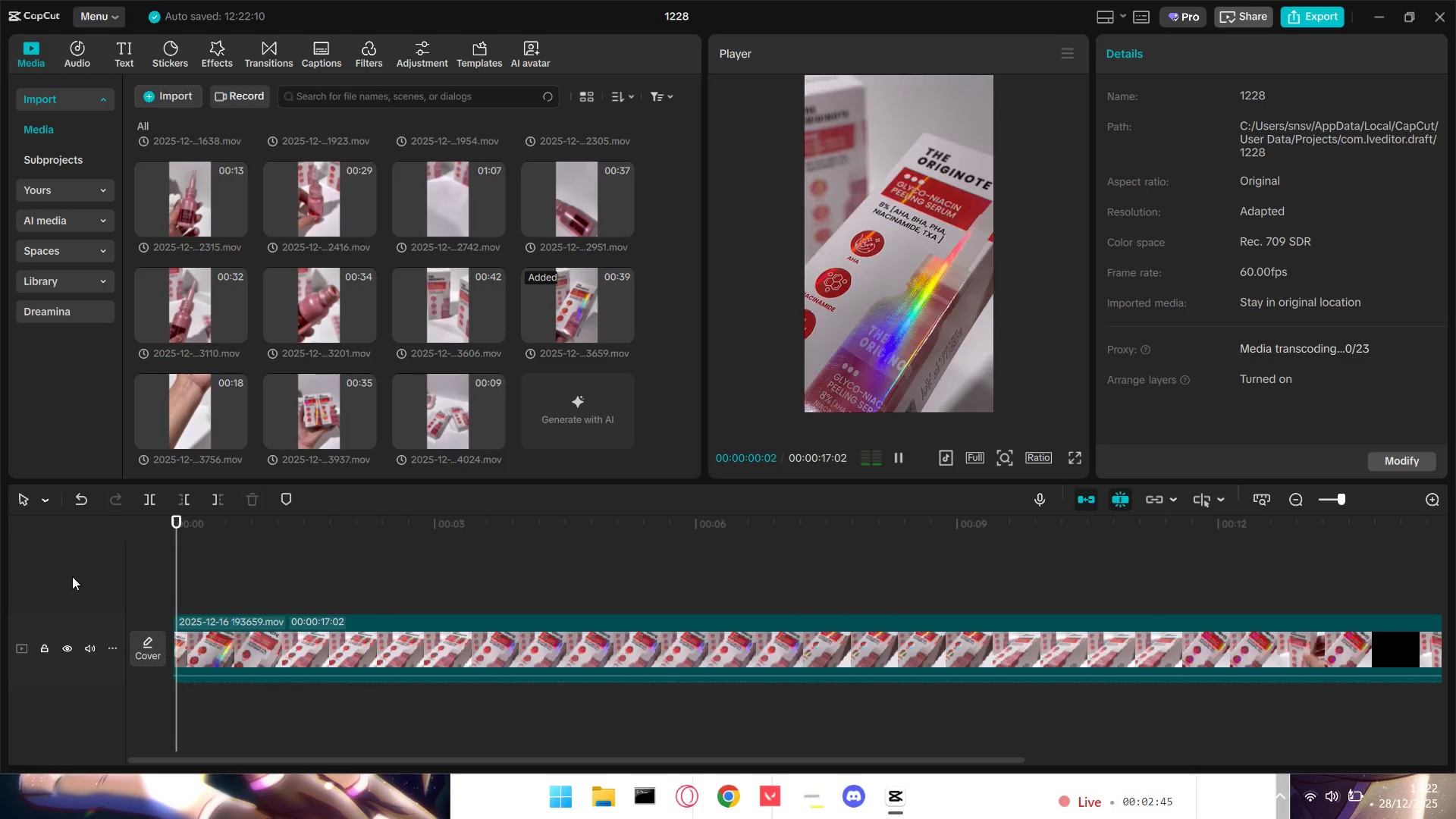 
key(Space)
 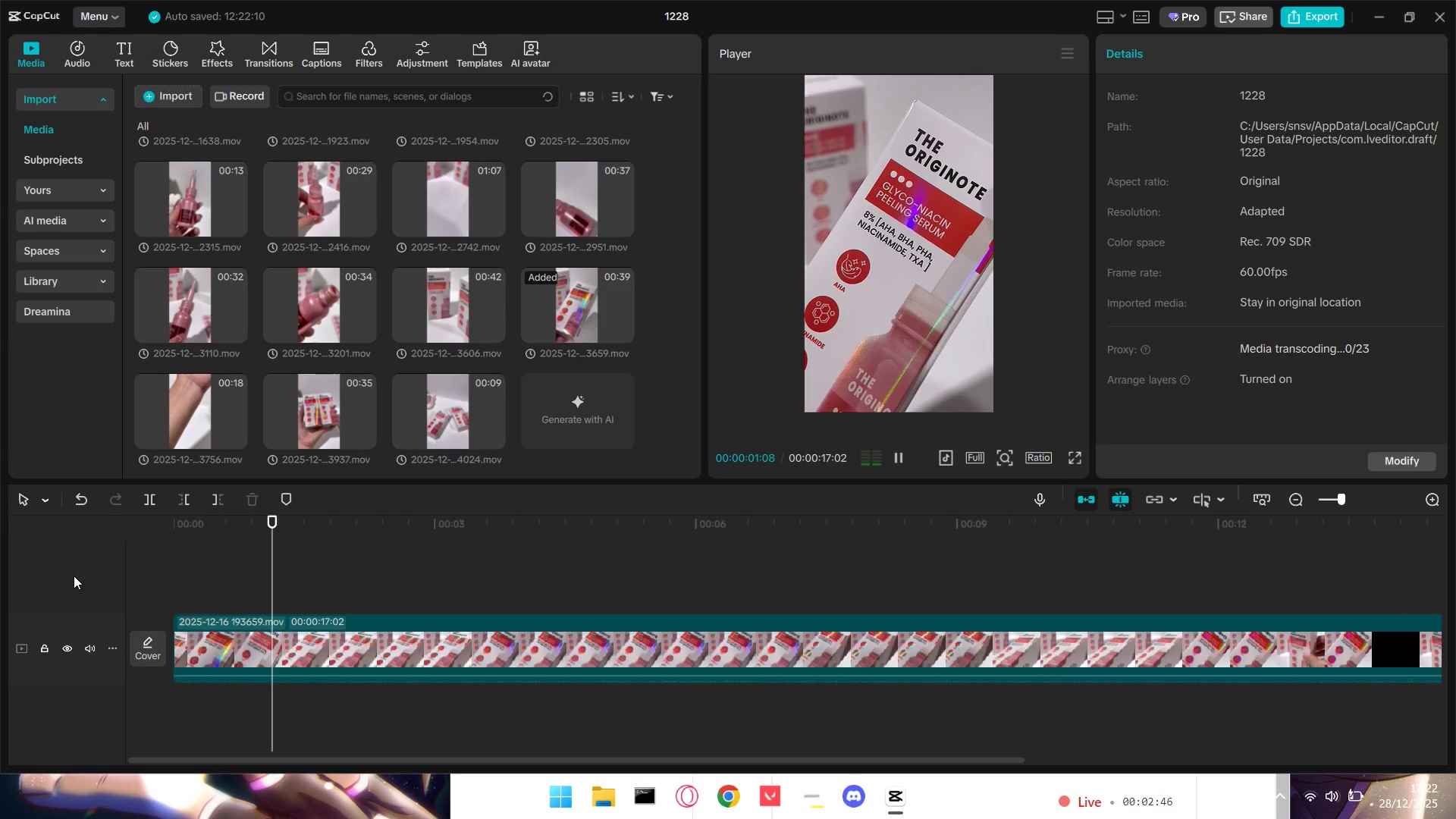 
key(Space)
 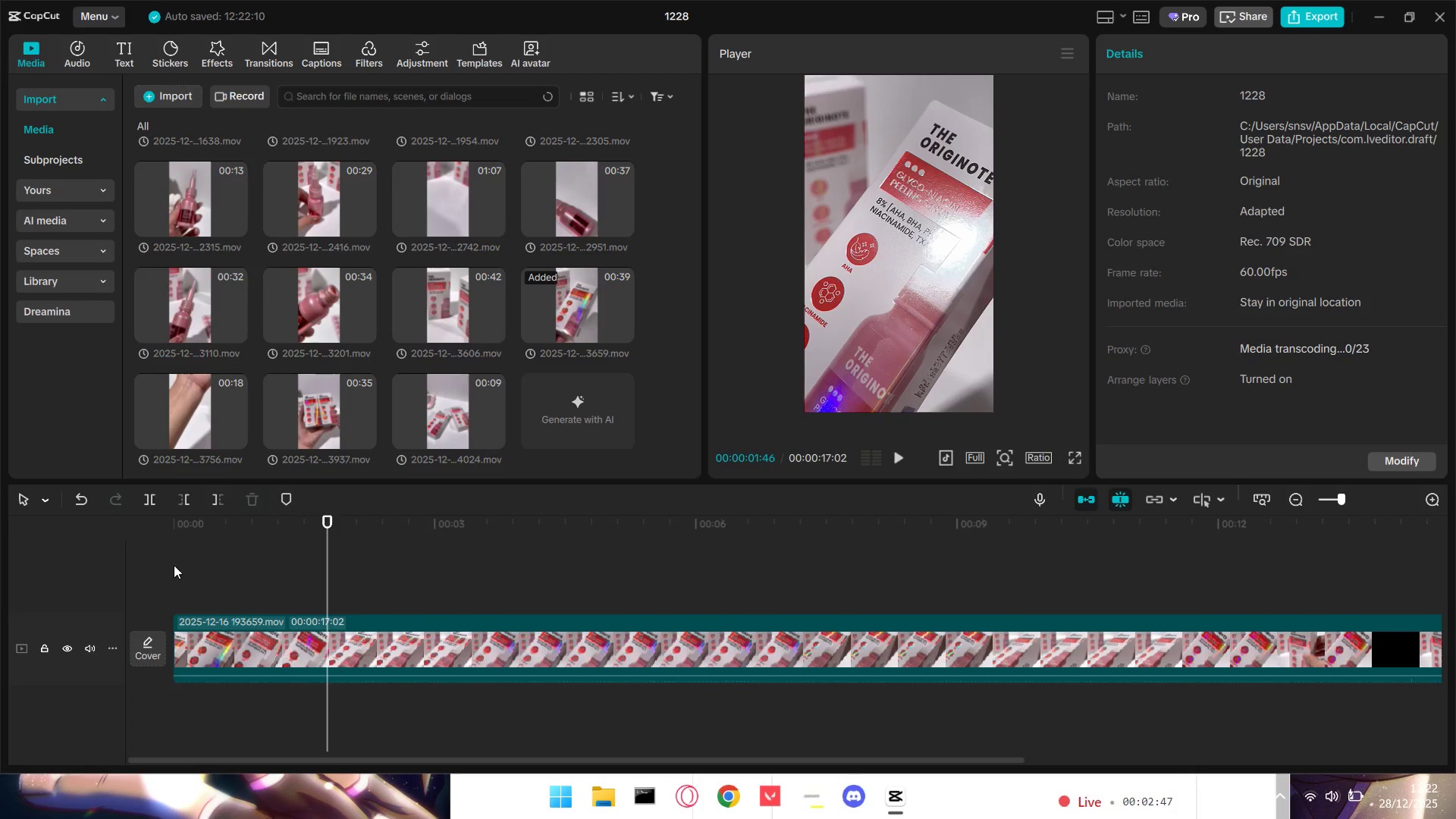 
left_click([175, 565])
 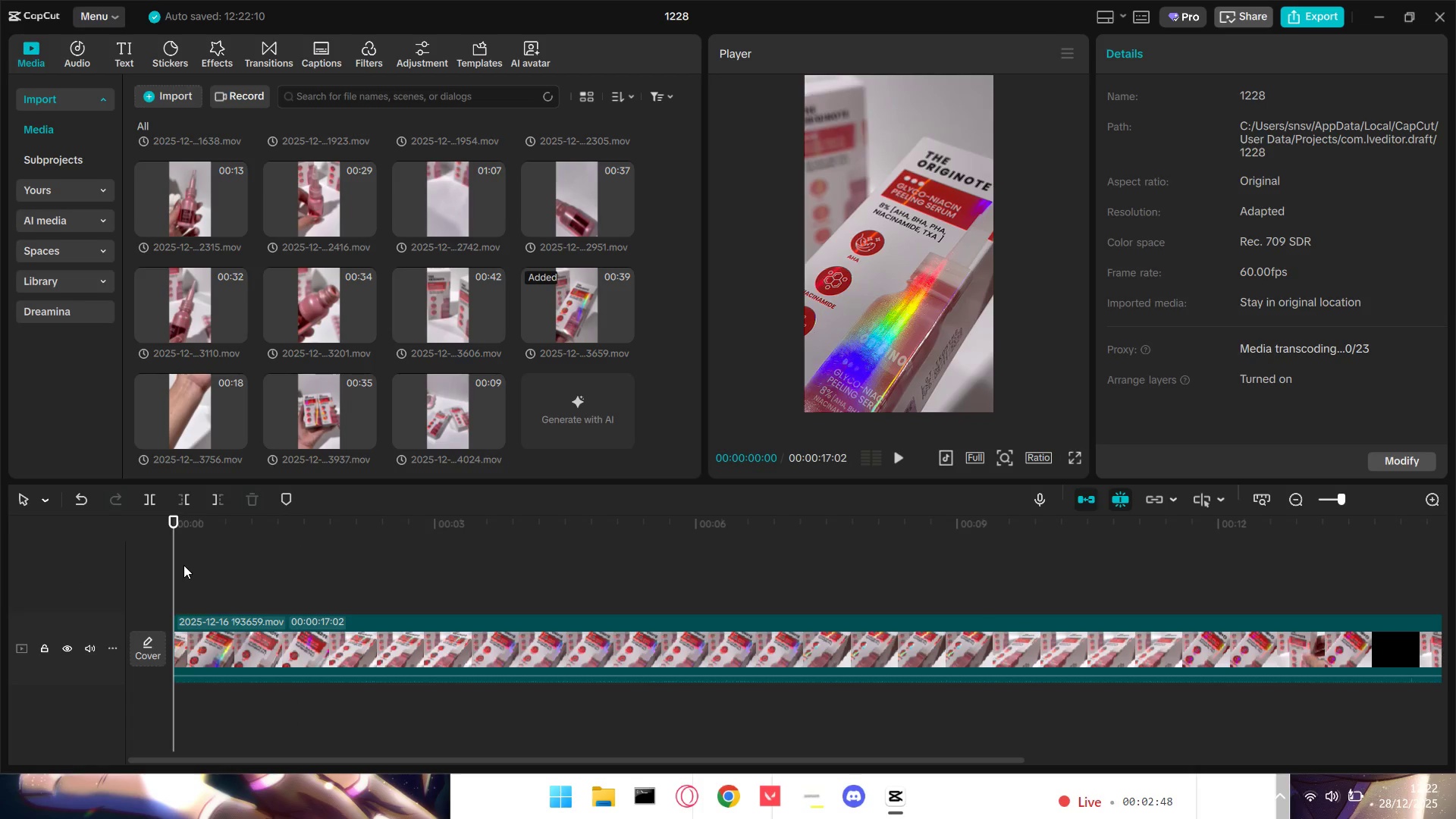 
left_click_drag(start_coordinate=[184, 565], to_coordinate=[121, 576])
 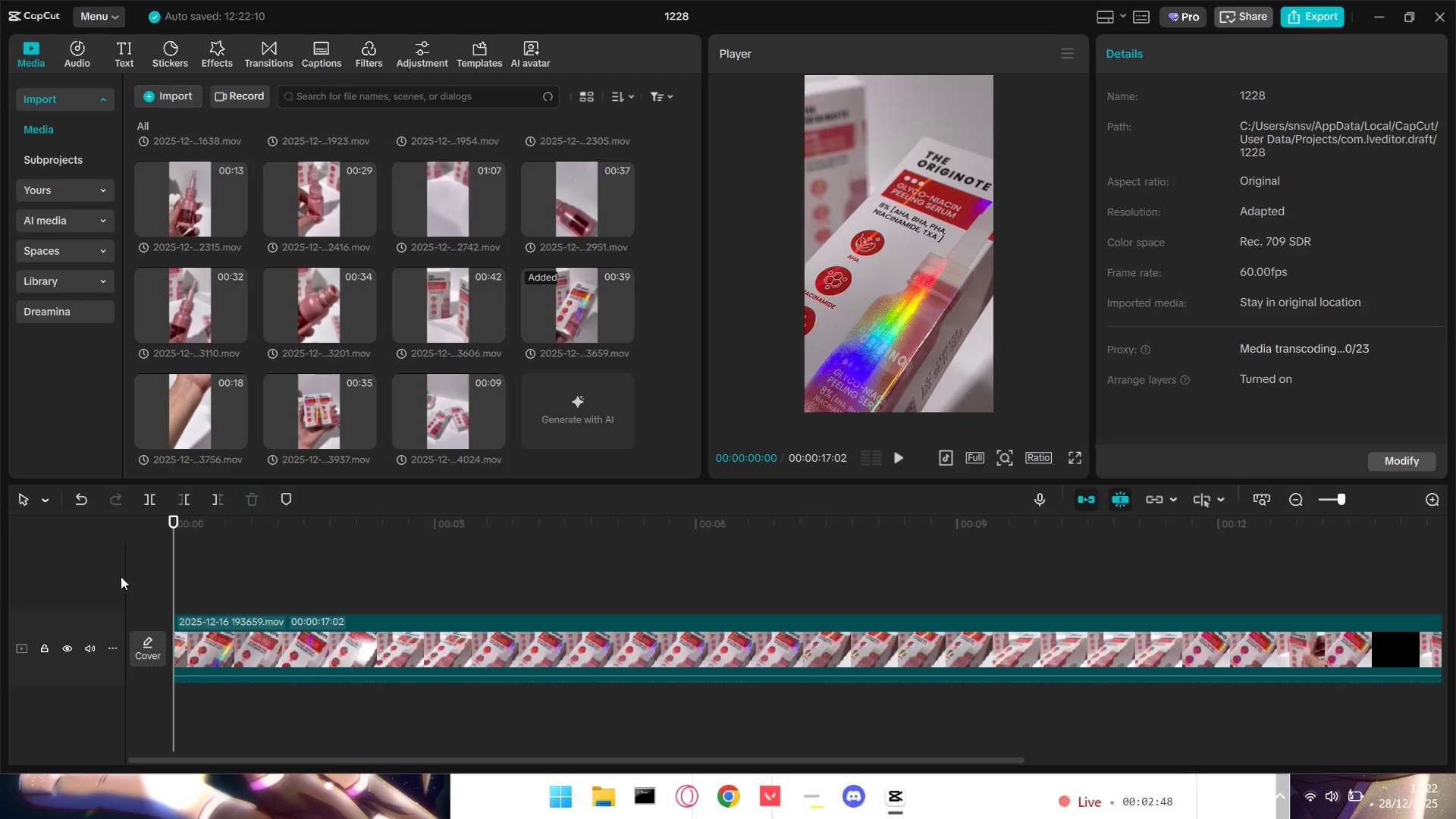 
key(Space)
 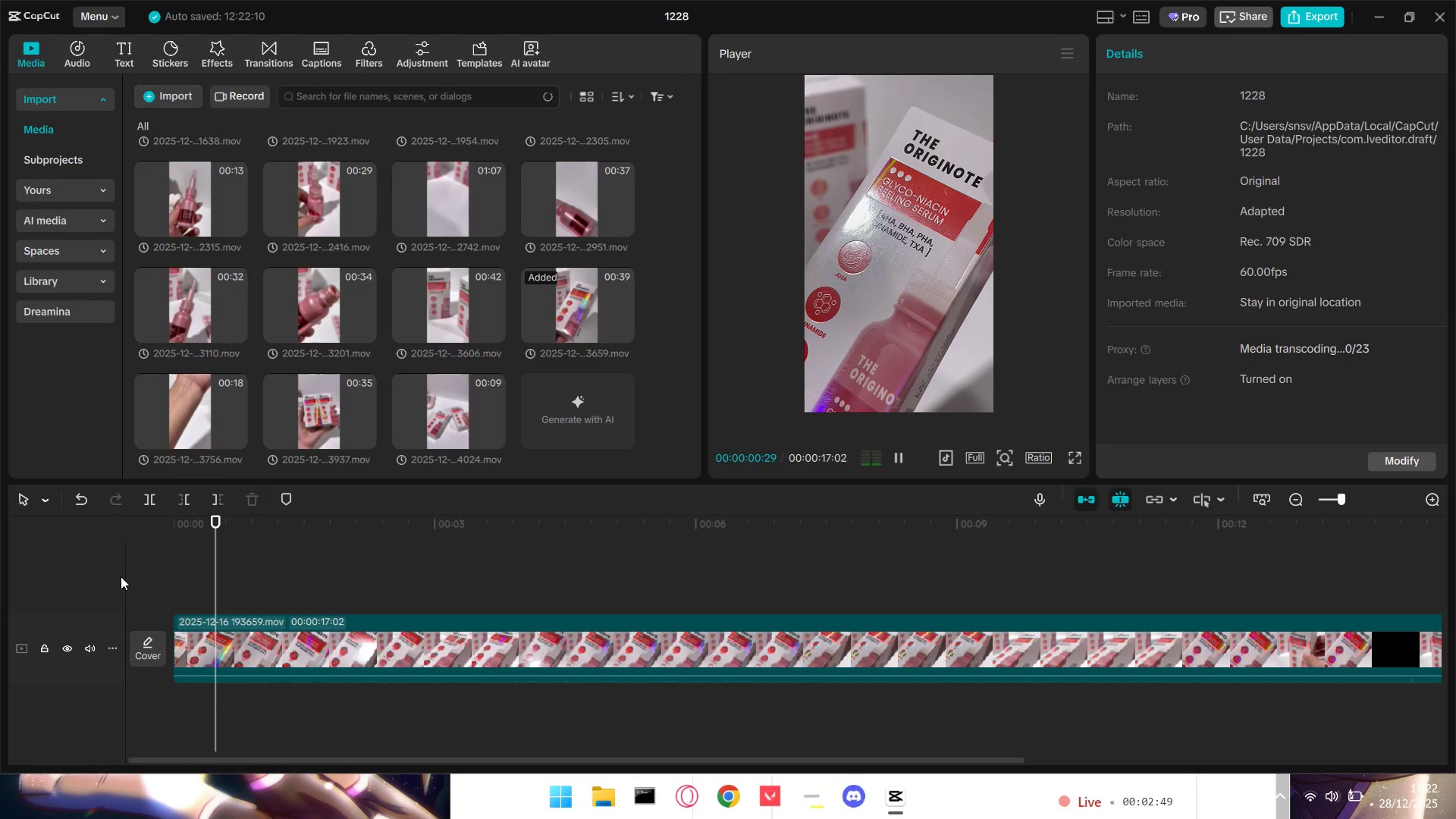 
key(Space)
 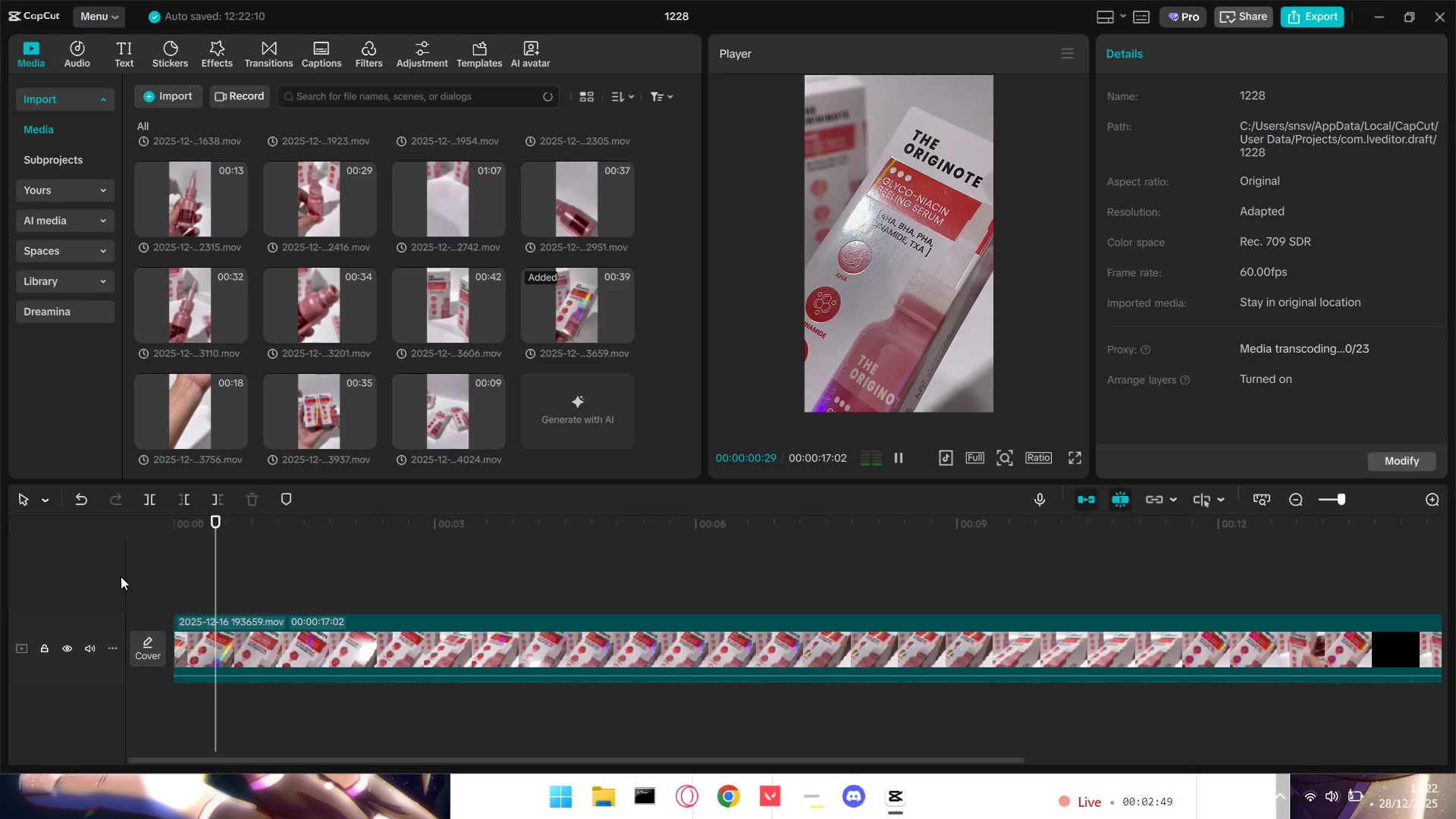 
key(W)
 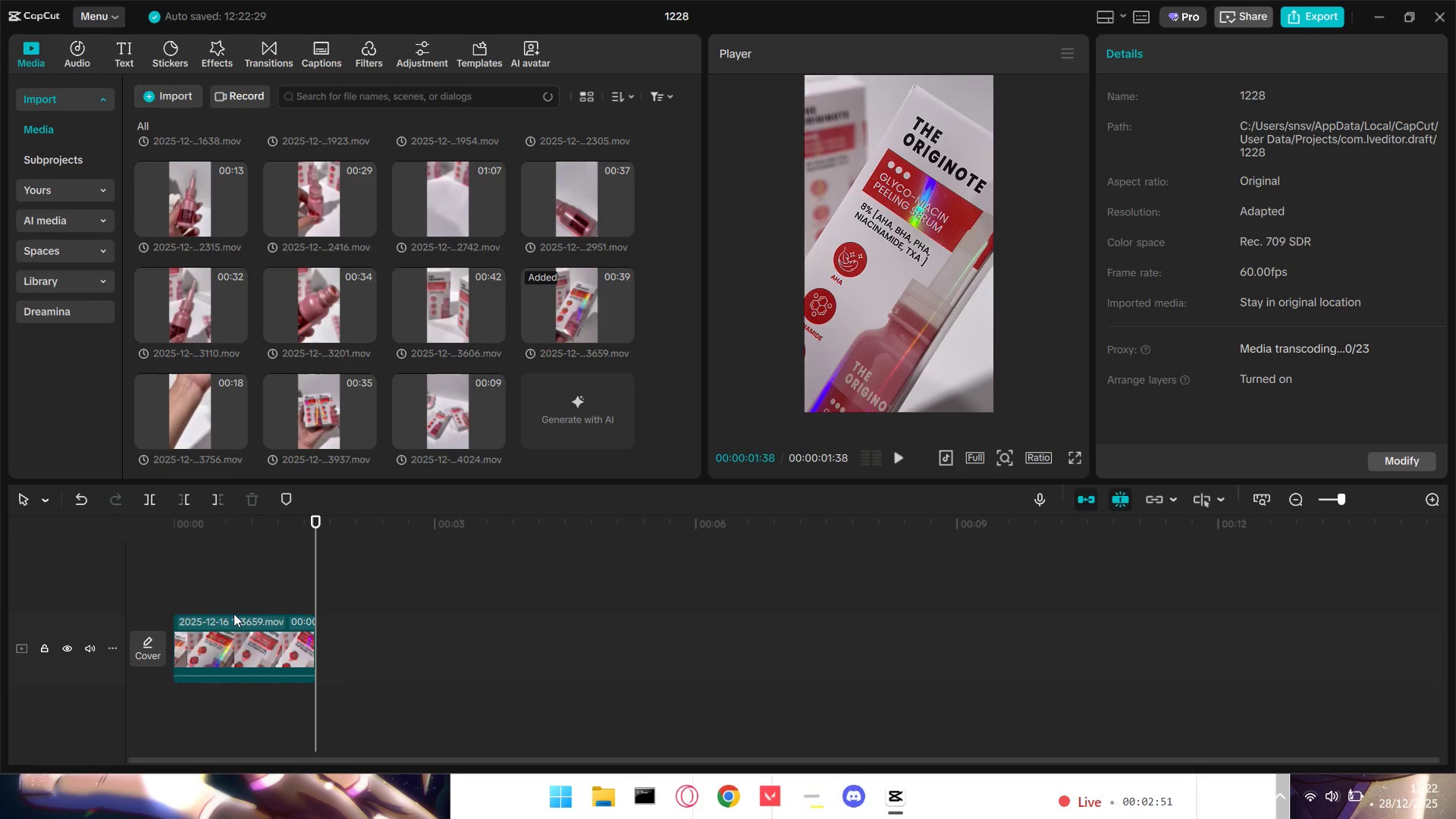 
left_click([212, 642])
 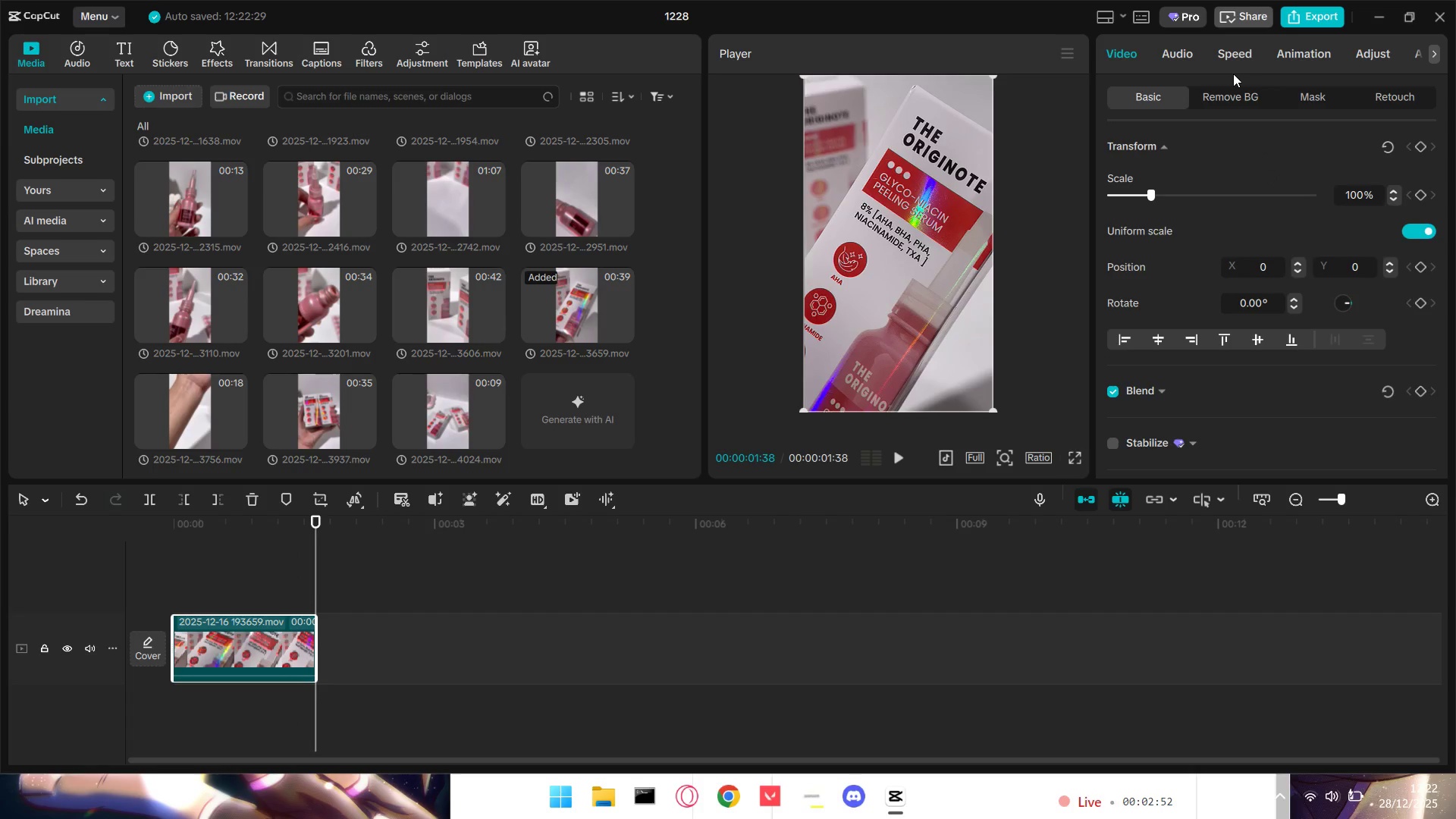 
left_click([1179, 54])
 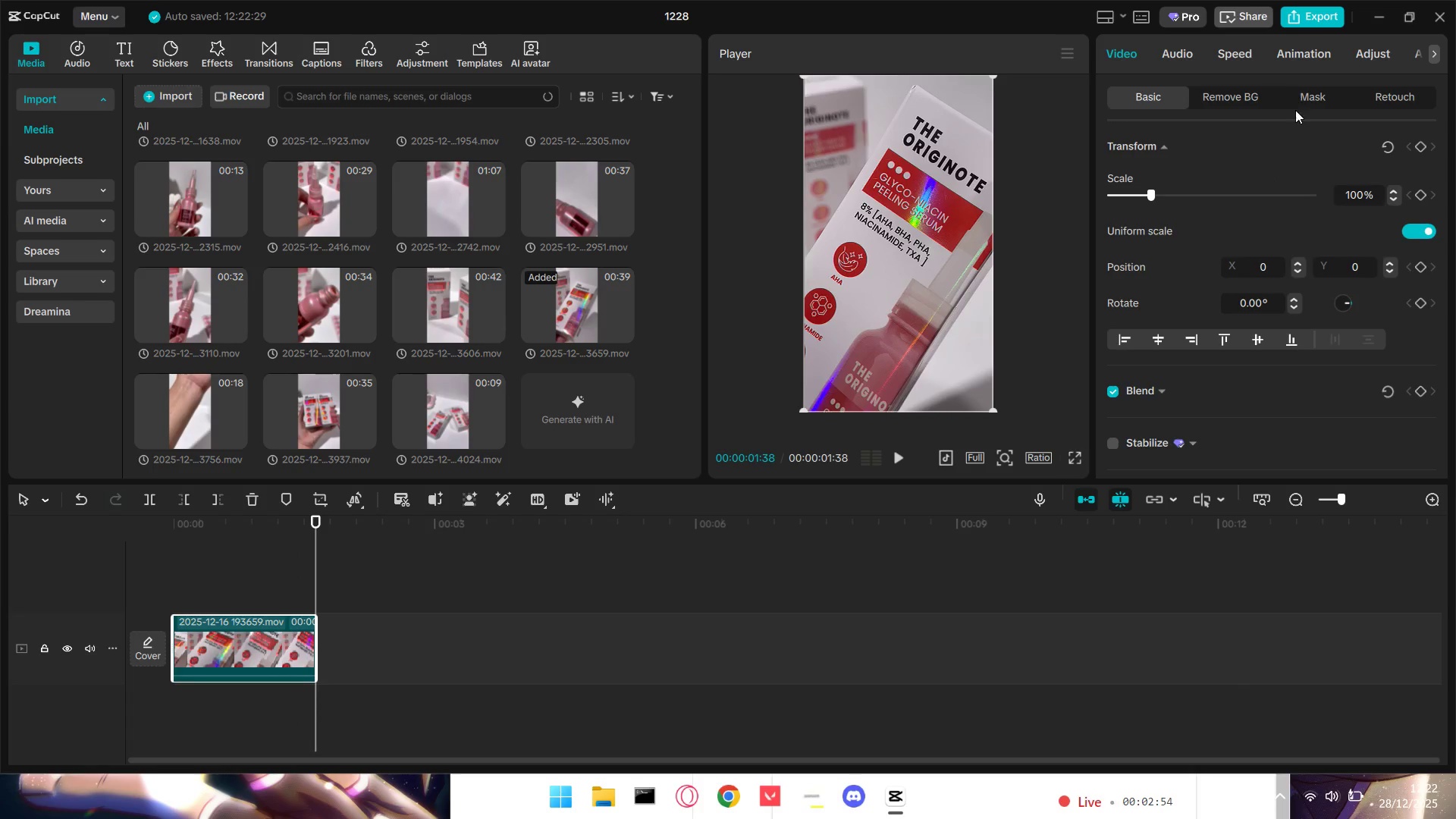 
mouse_move([1313, 121])
 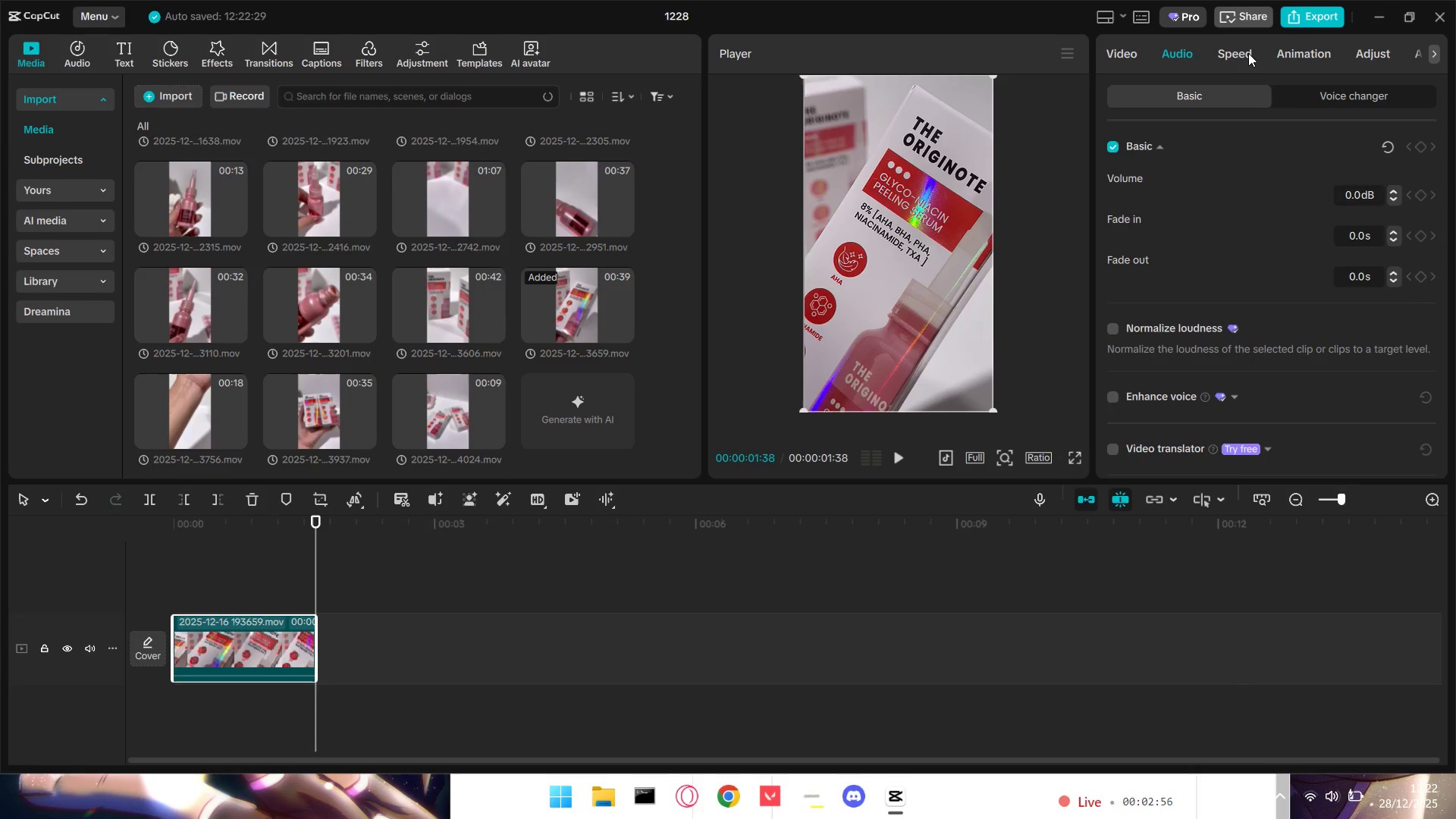 
left_click([1248, 53])
 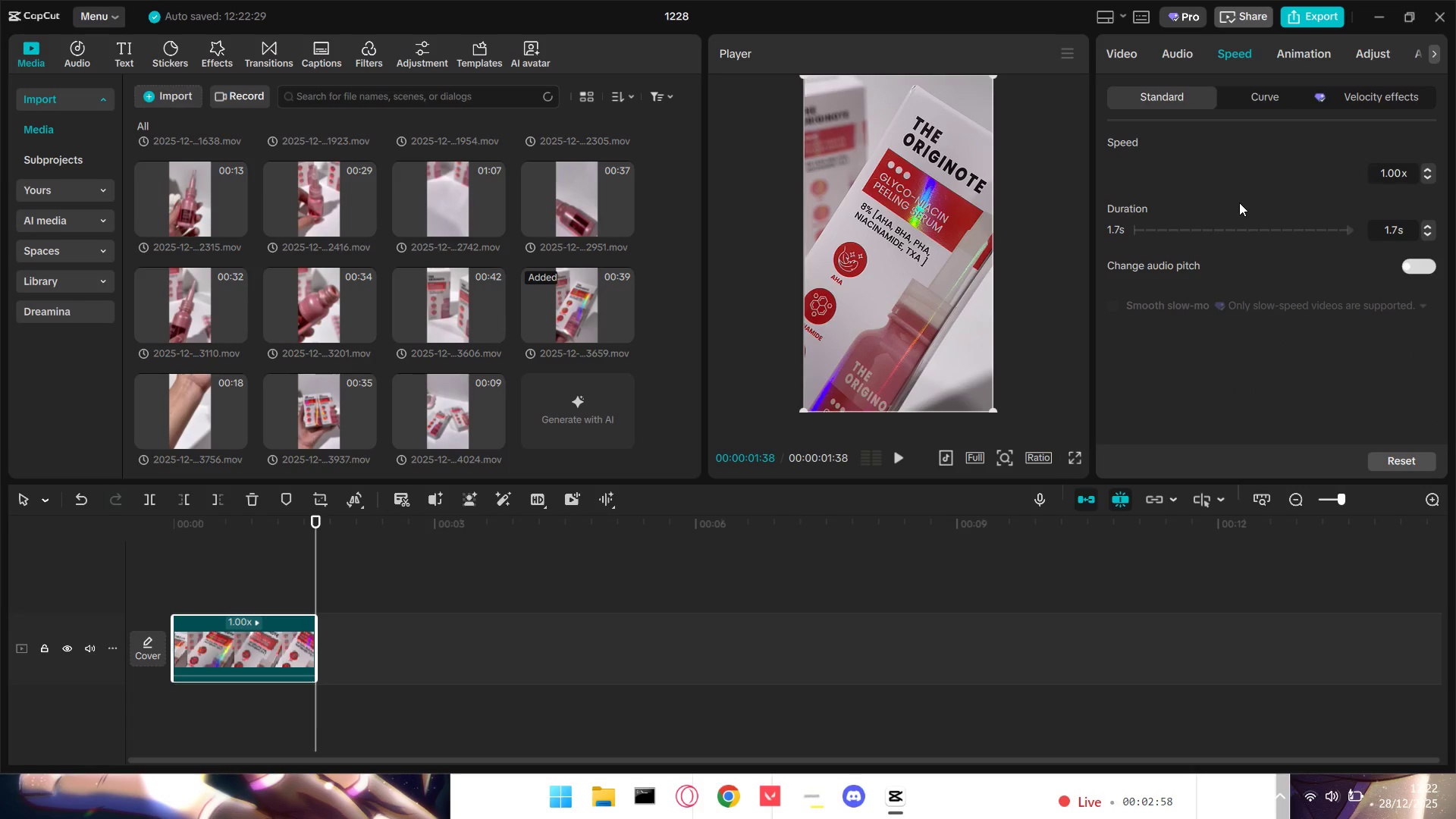 
left_click_drag(start_coordinate=[1159, 172], to_coordinate=[1139, 171])
 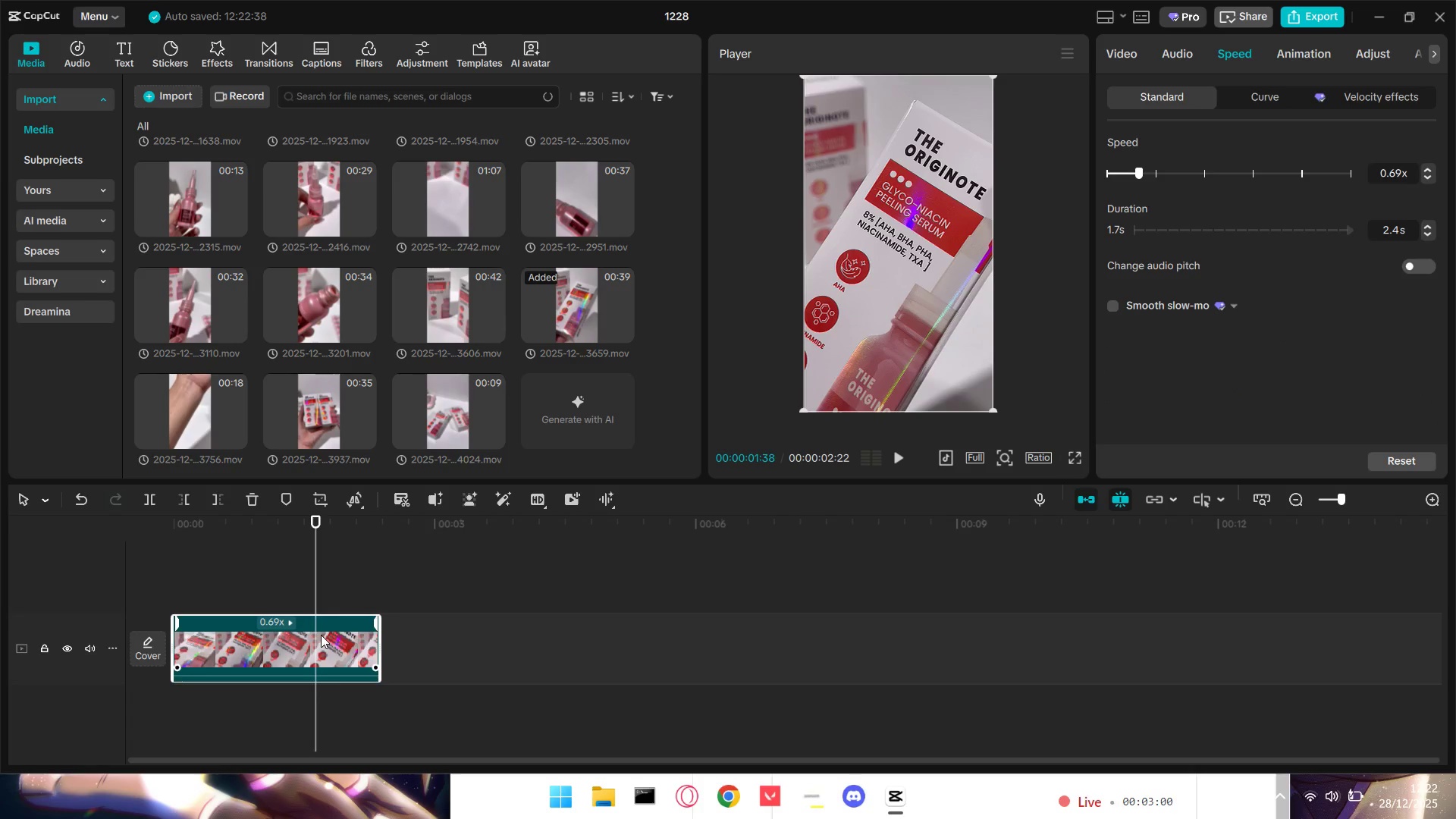 
left_click([255, 573])
 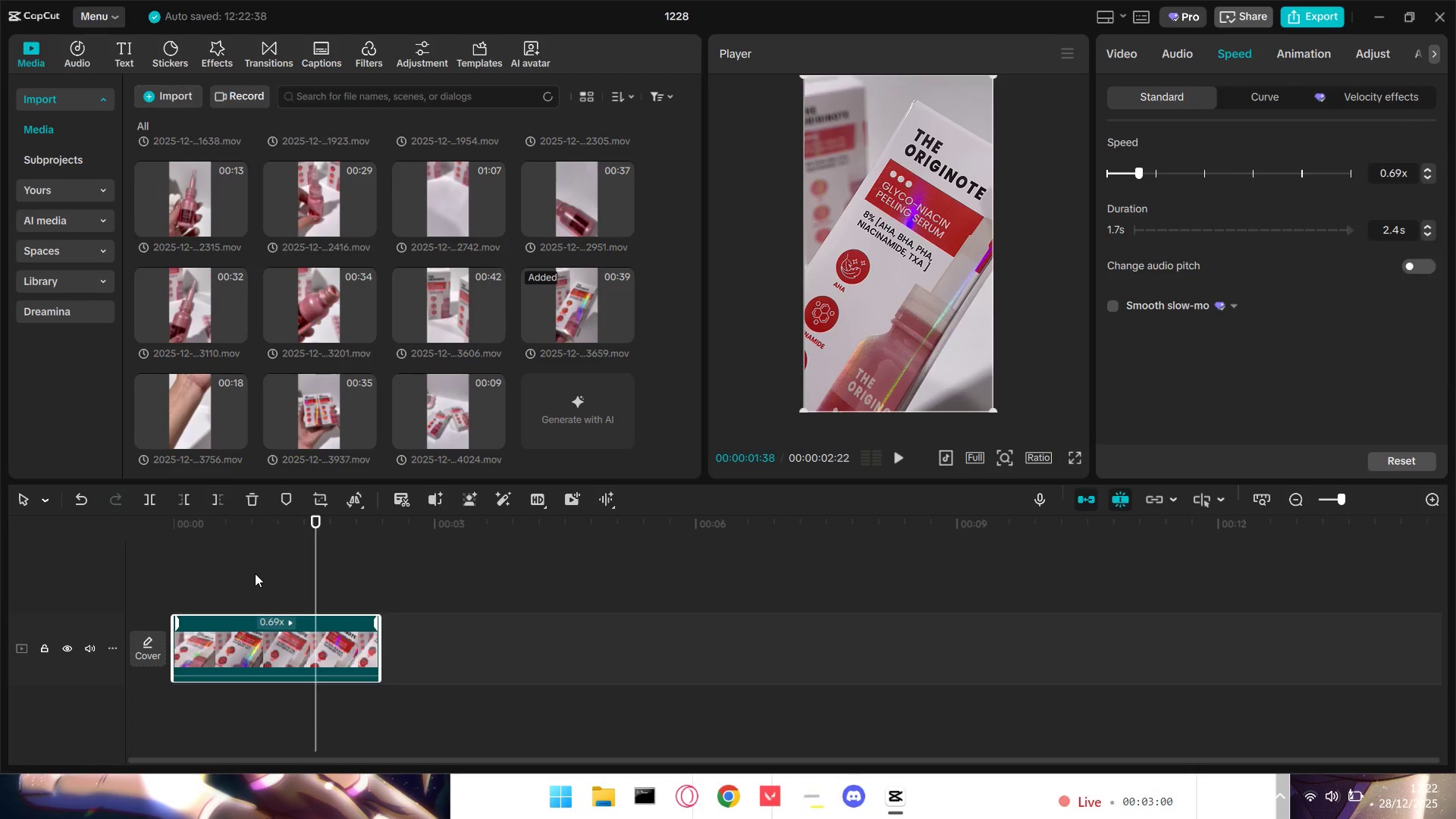 
left_click_drag(start_coordinate=[256, 574], to_coordinate=[134, 597])
 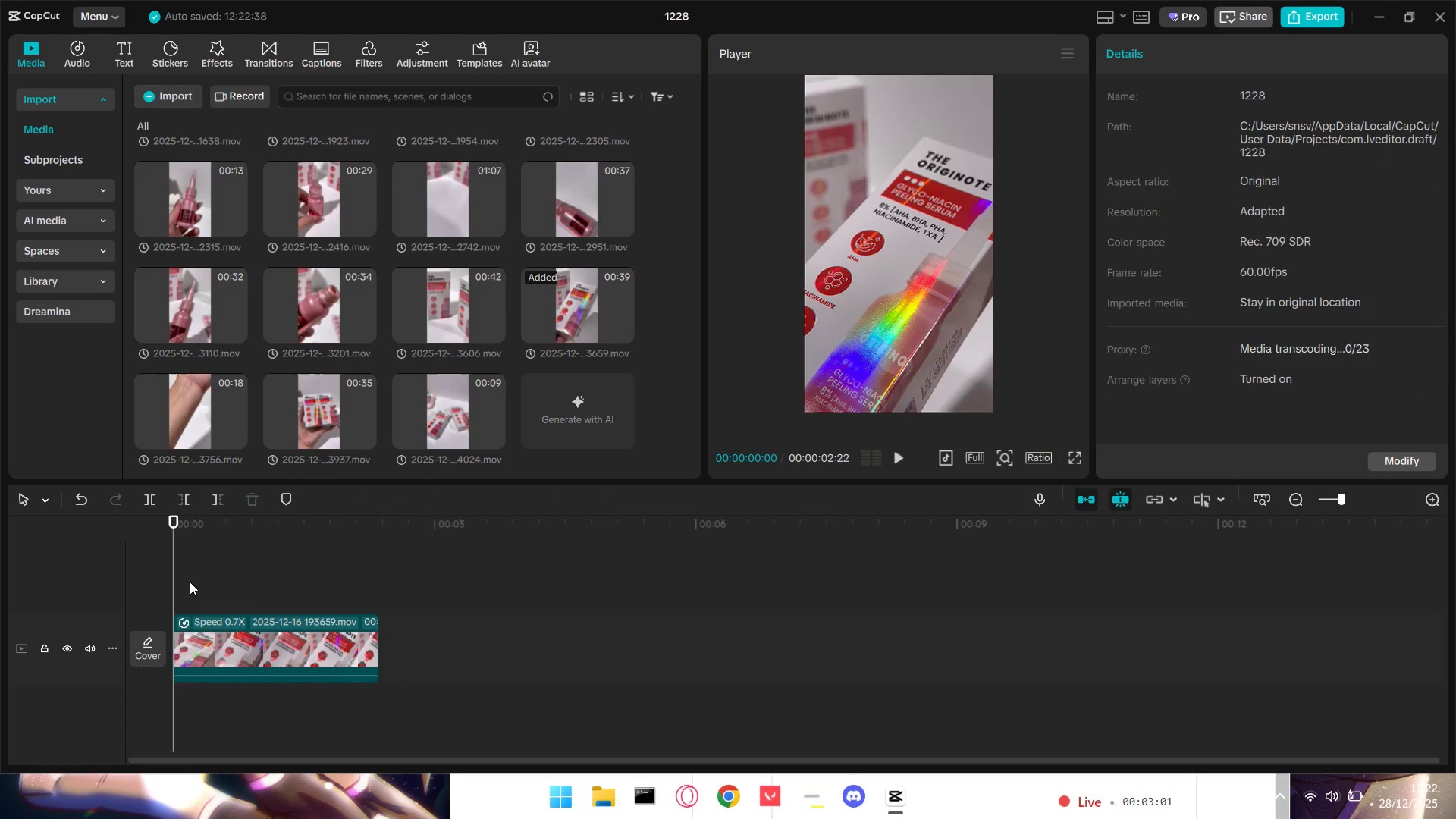 
key(Space)
 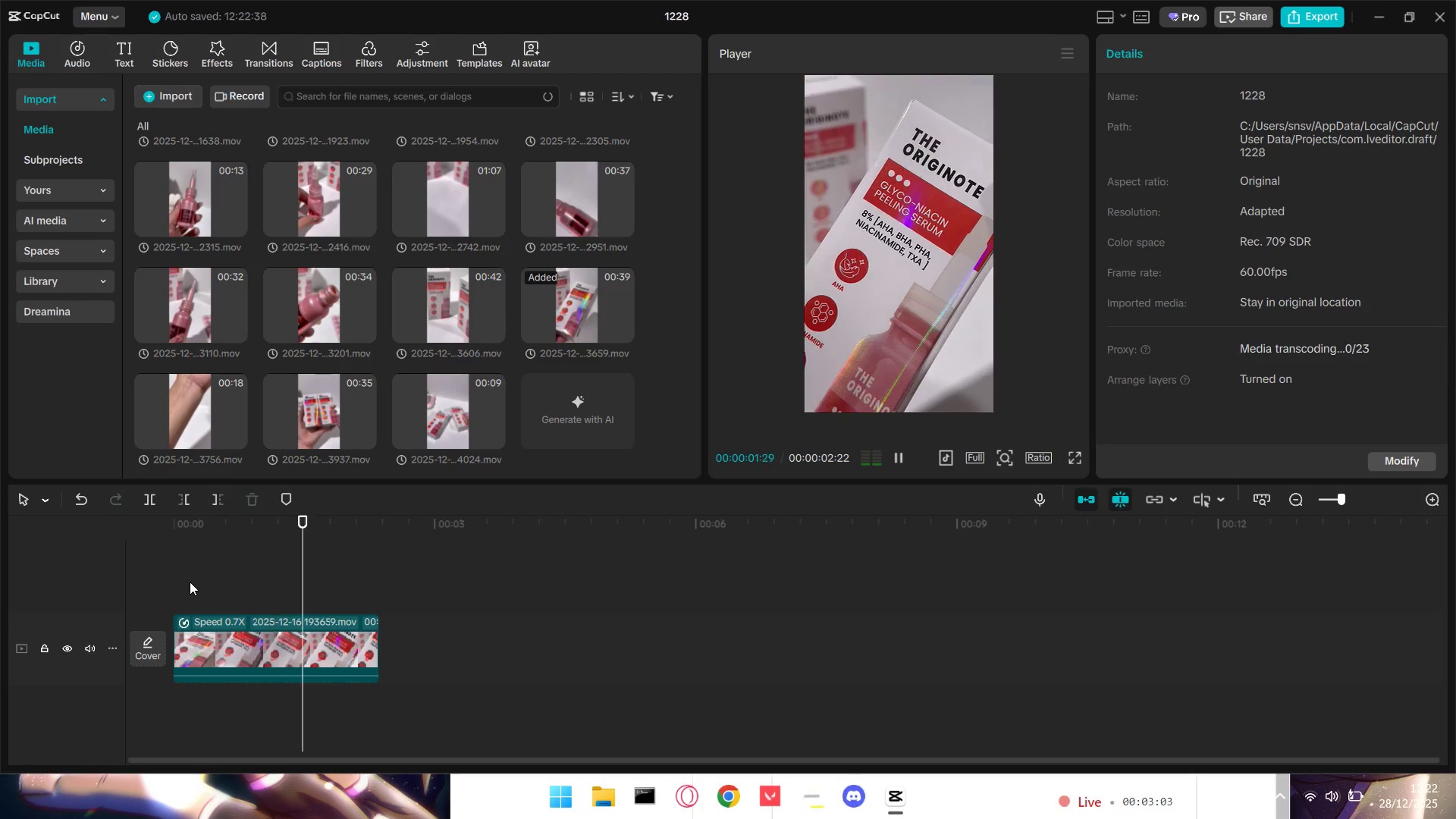 
key(Space)
 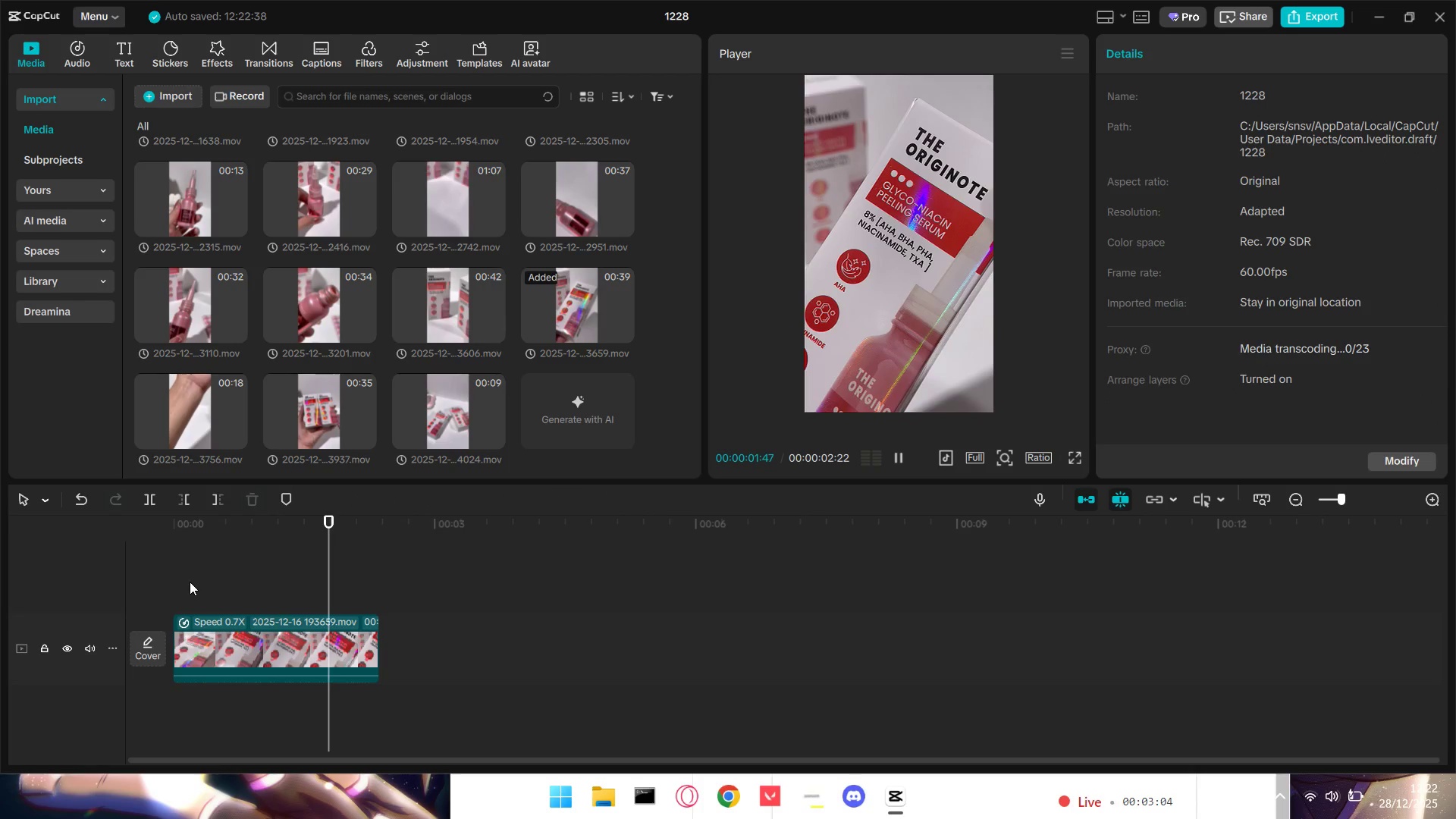 
key(Space)
 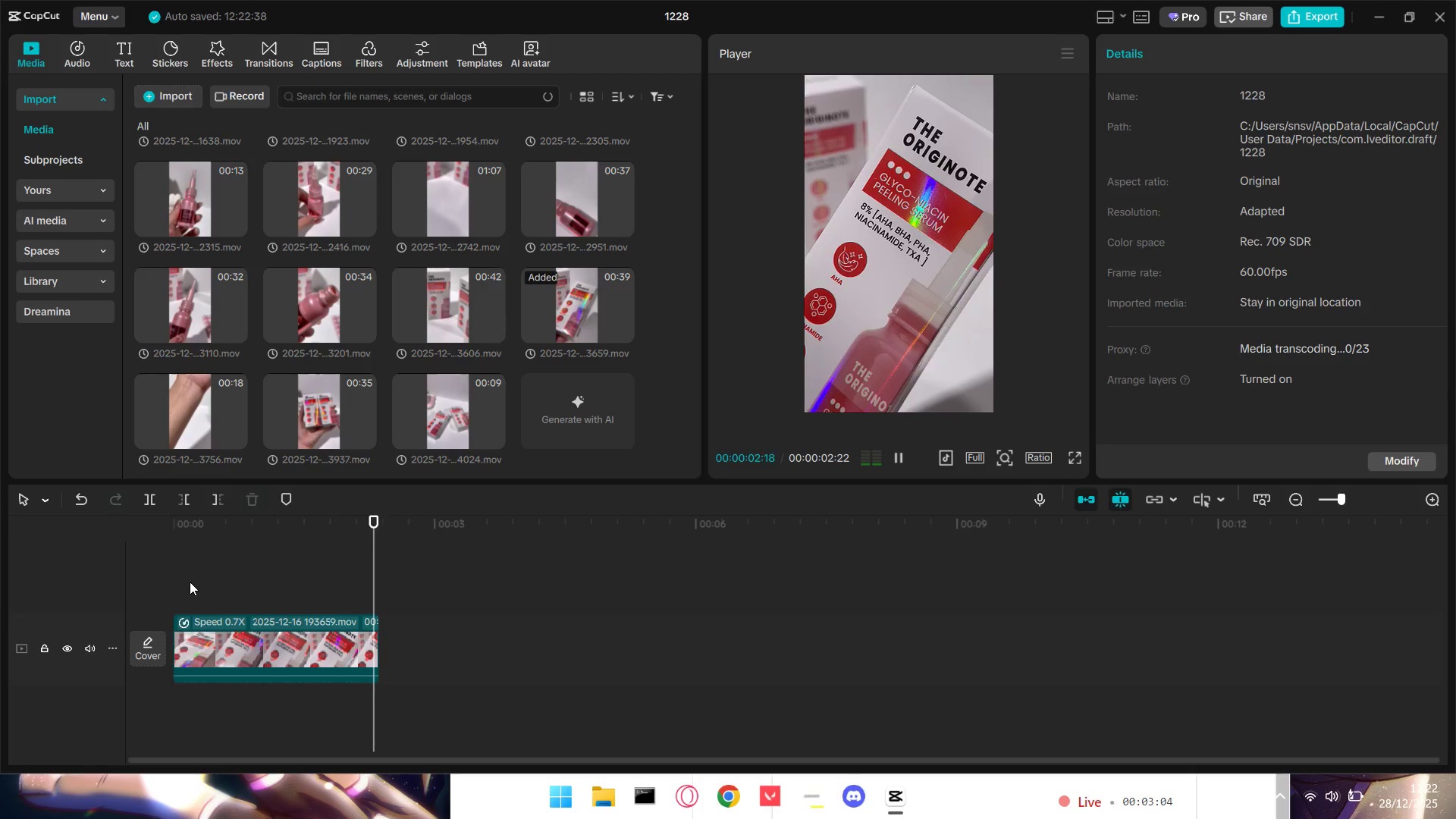 
key(Space)
 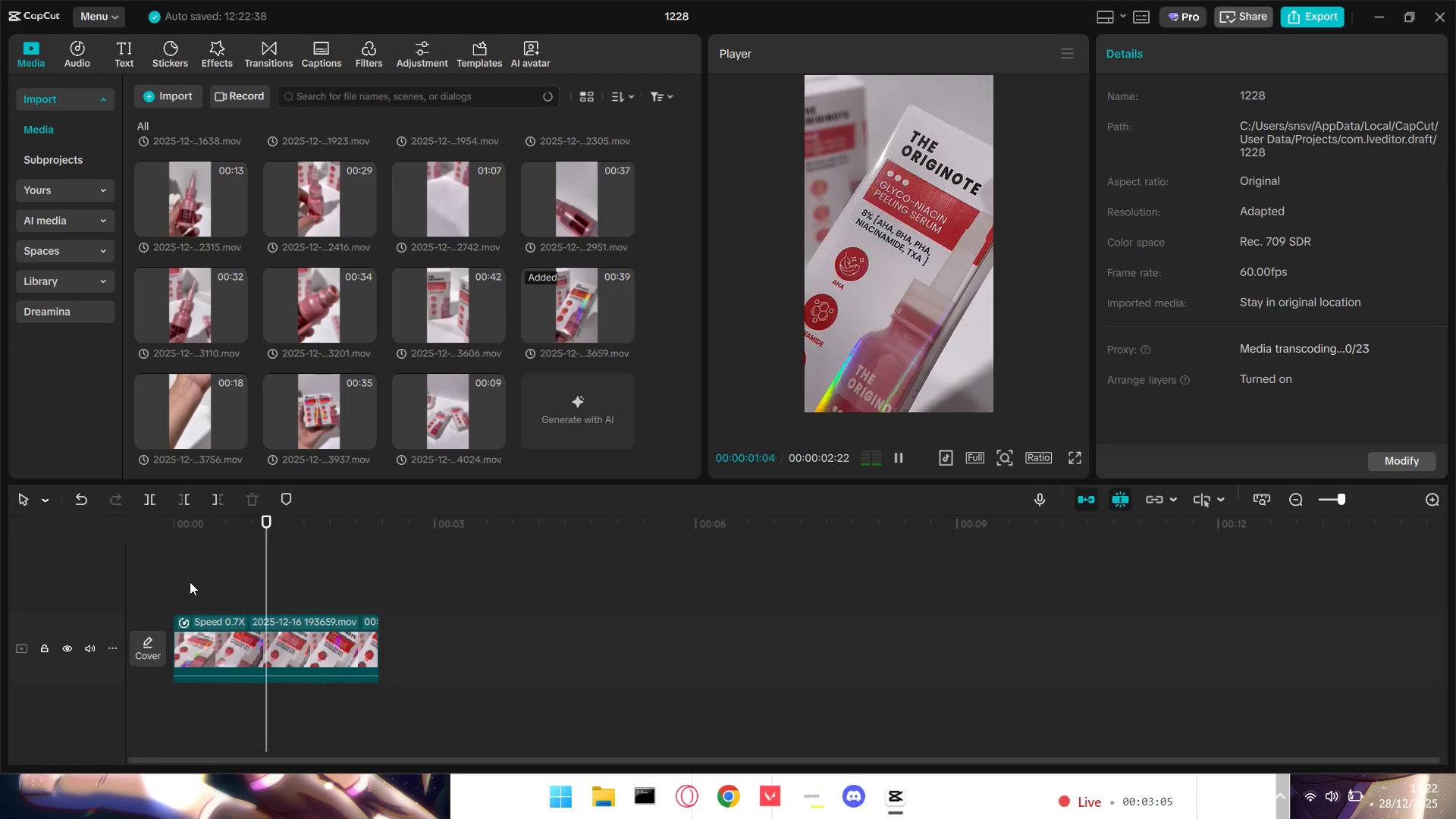 
key(Space)
 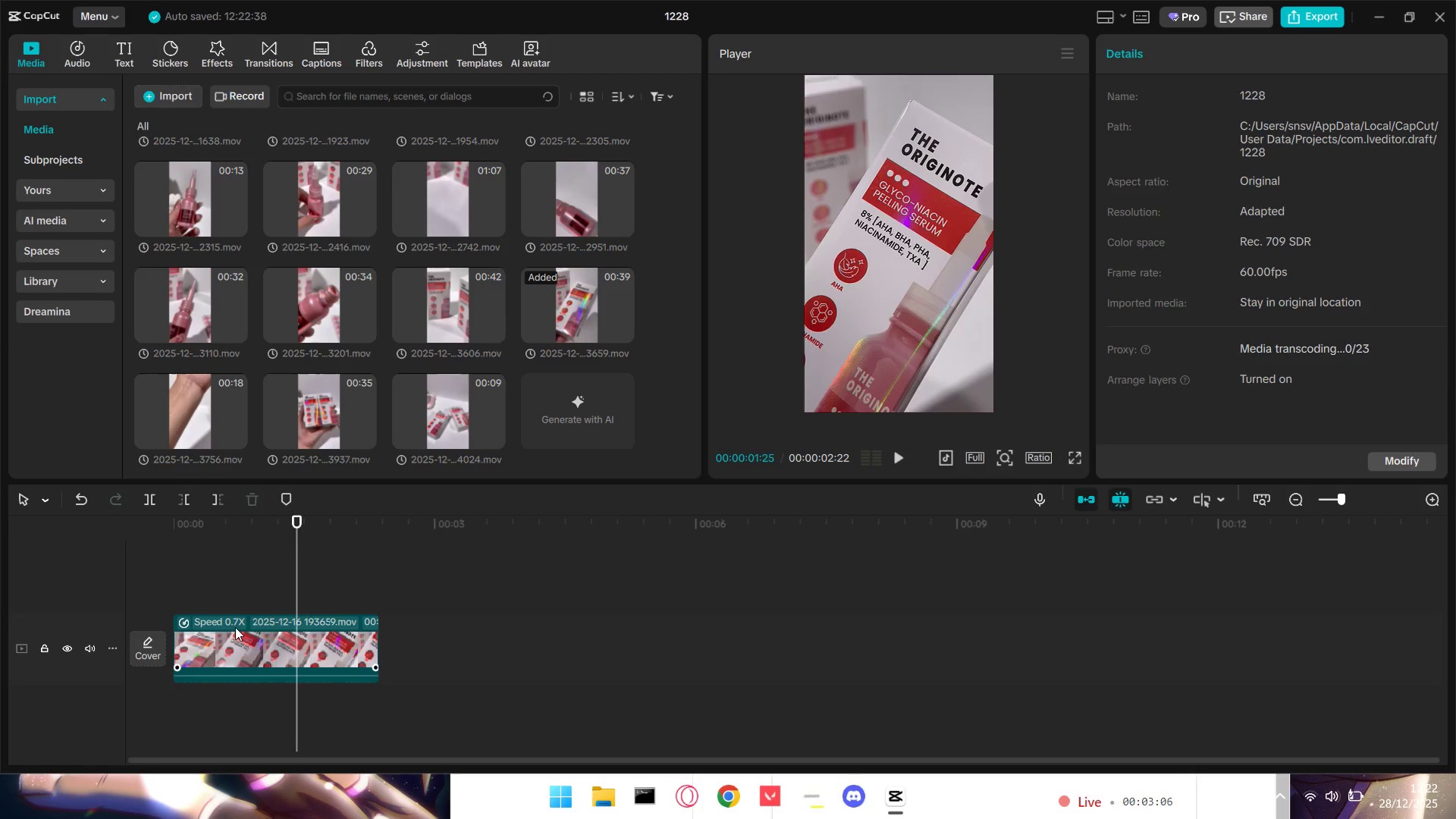 
left_click([235, 627])
 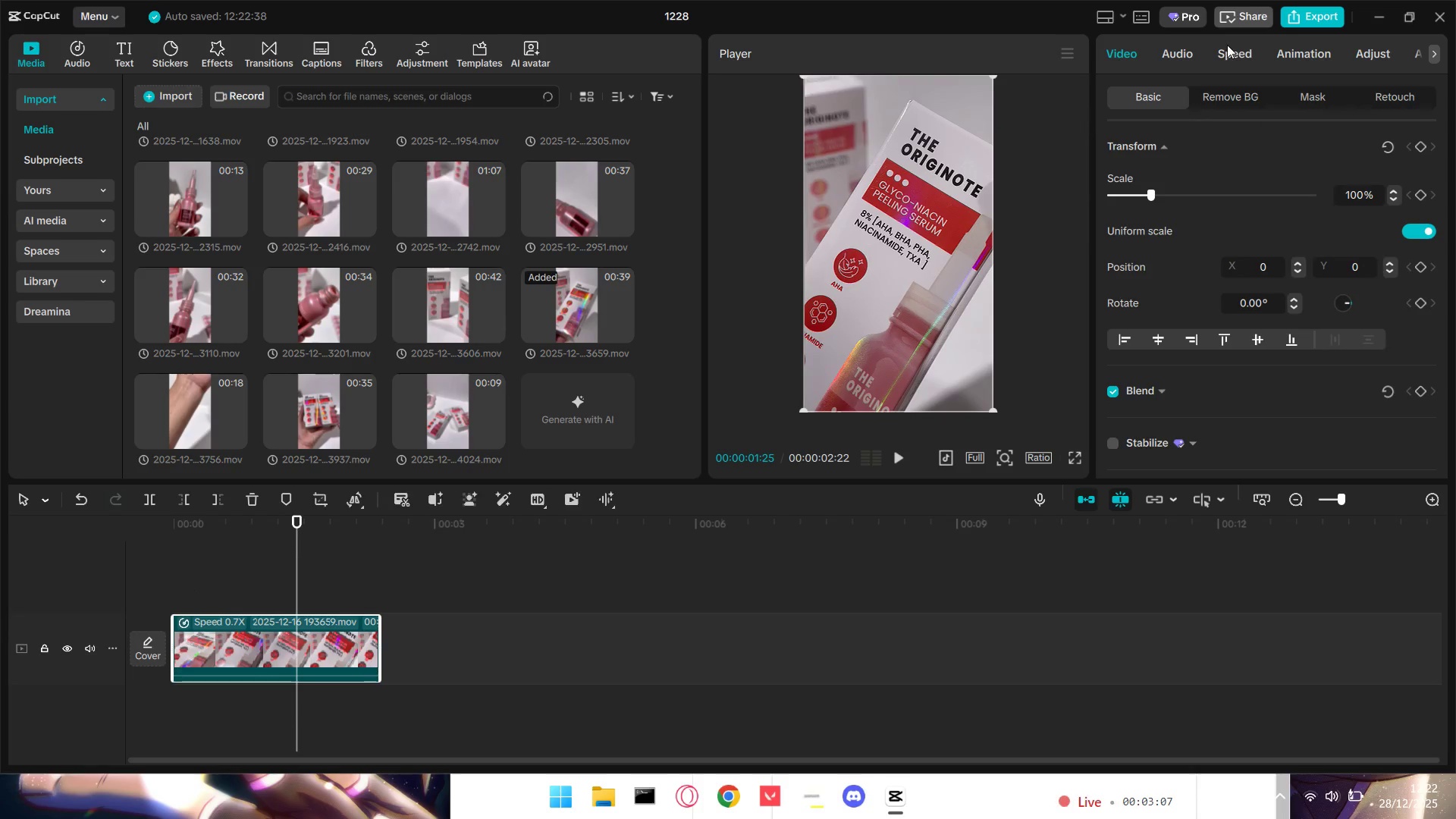 
left_click([1225, 45])
 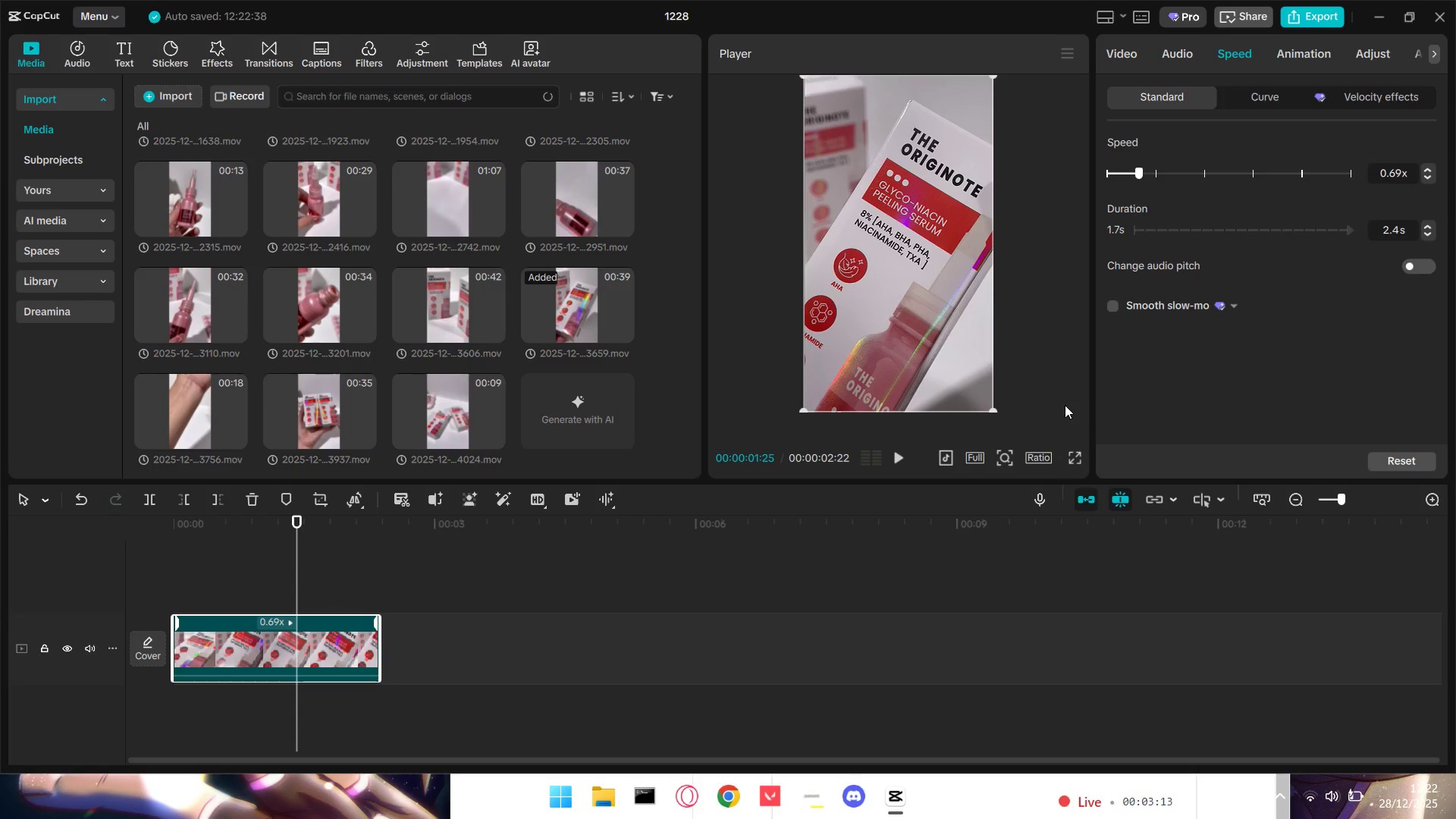 
wait(11.31)
 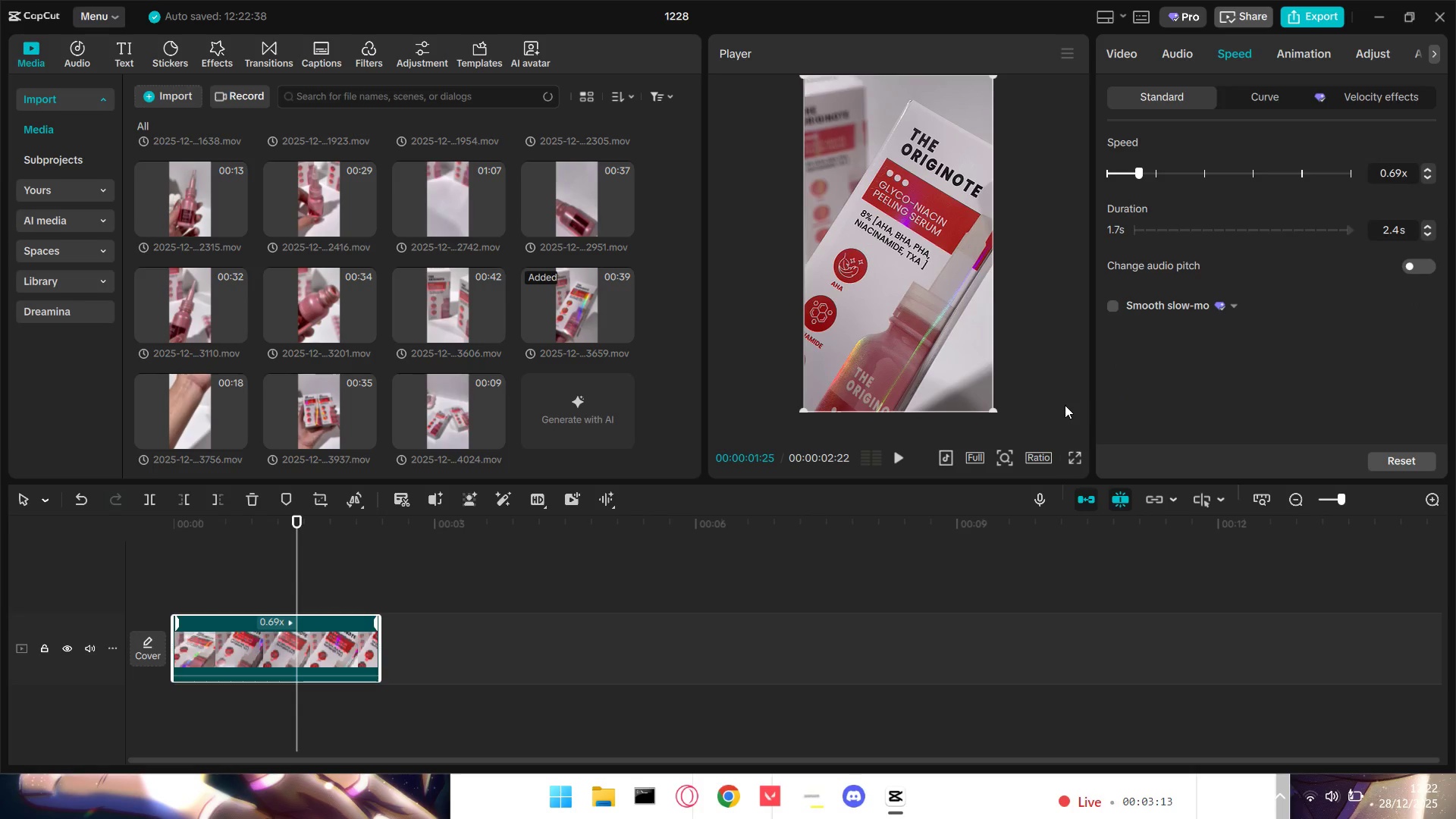 
left_click([1119, 306])
 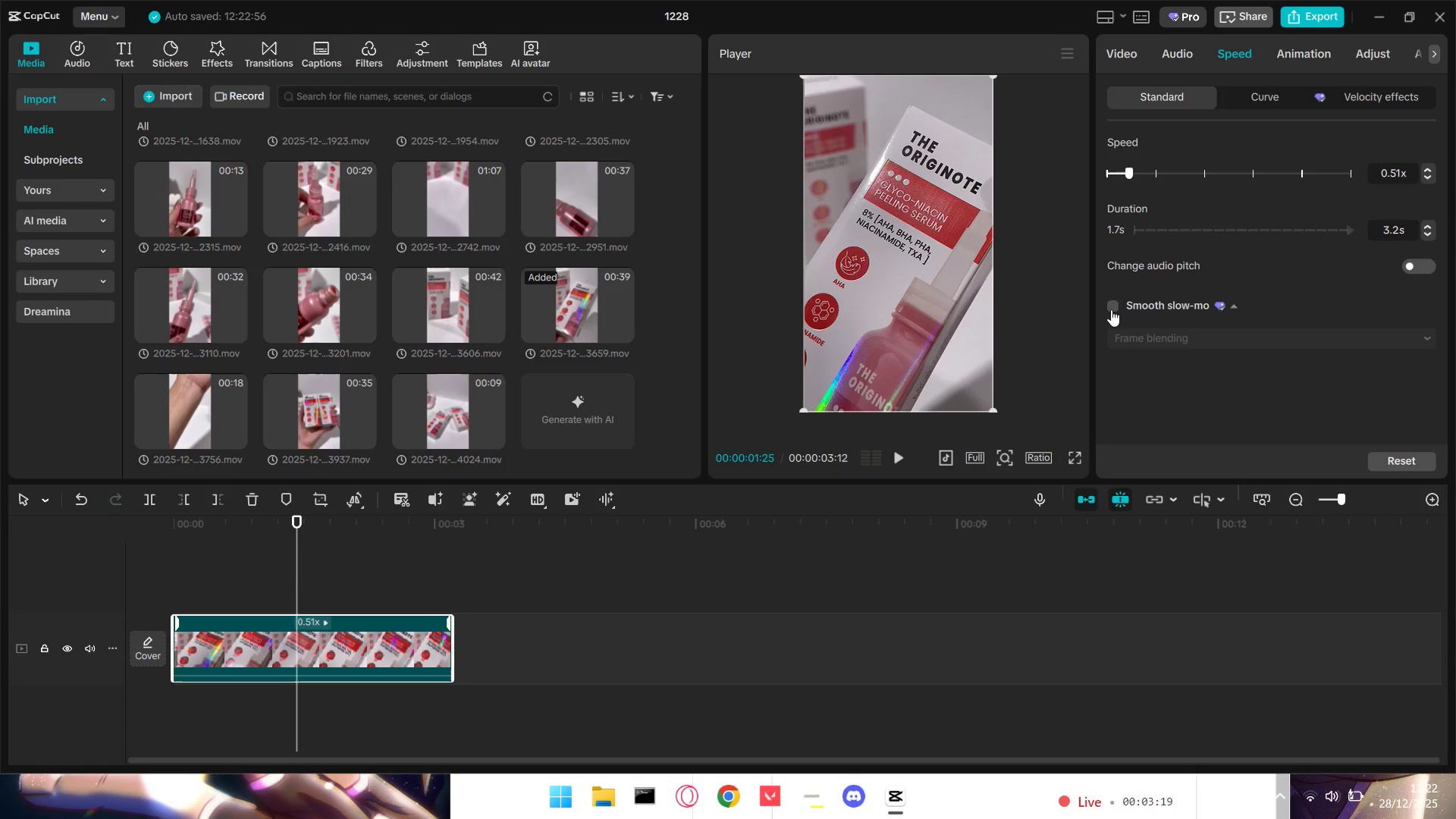 
triple_click([1115, 305])
 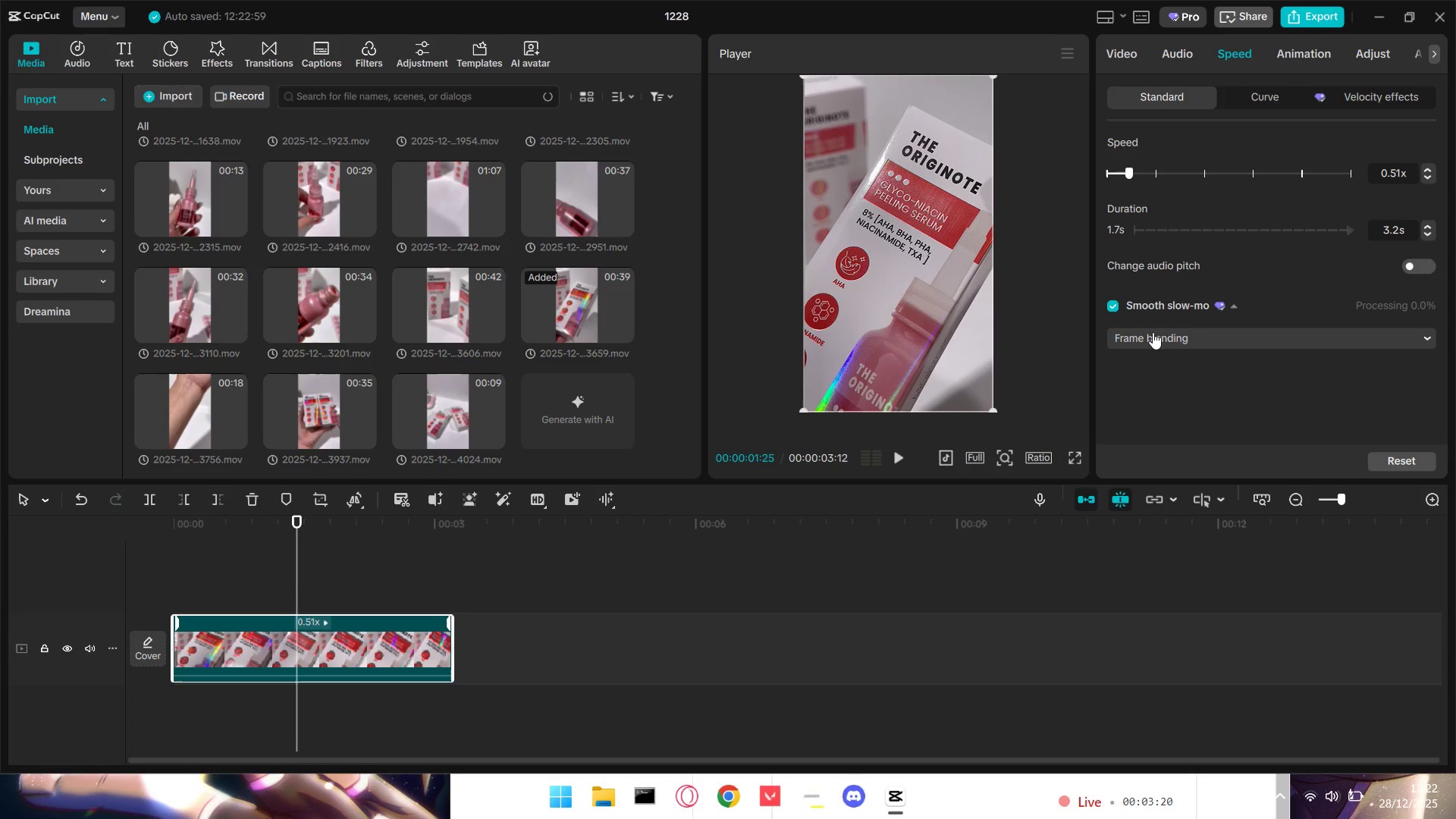 
triple_click([1184, 340])
 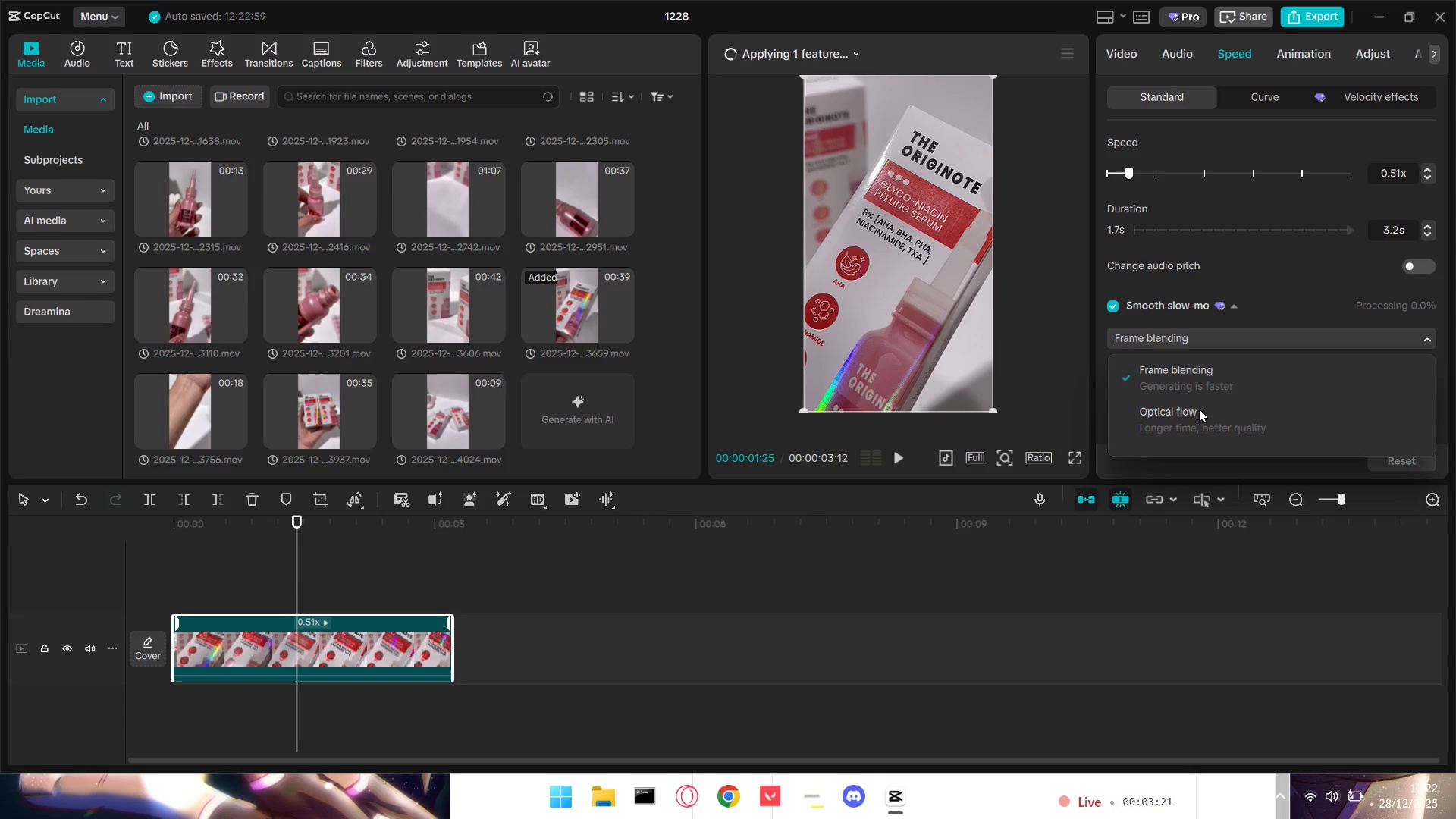 
left_click([1197, 427])
 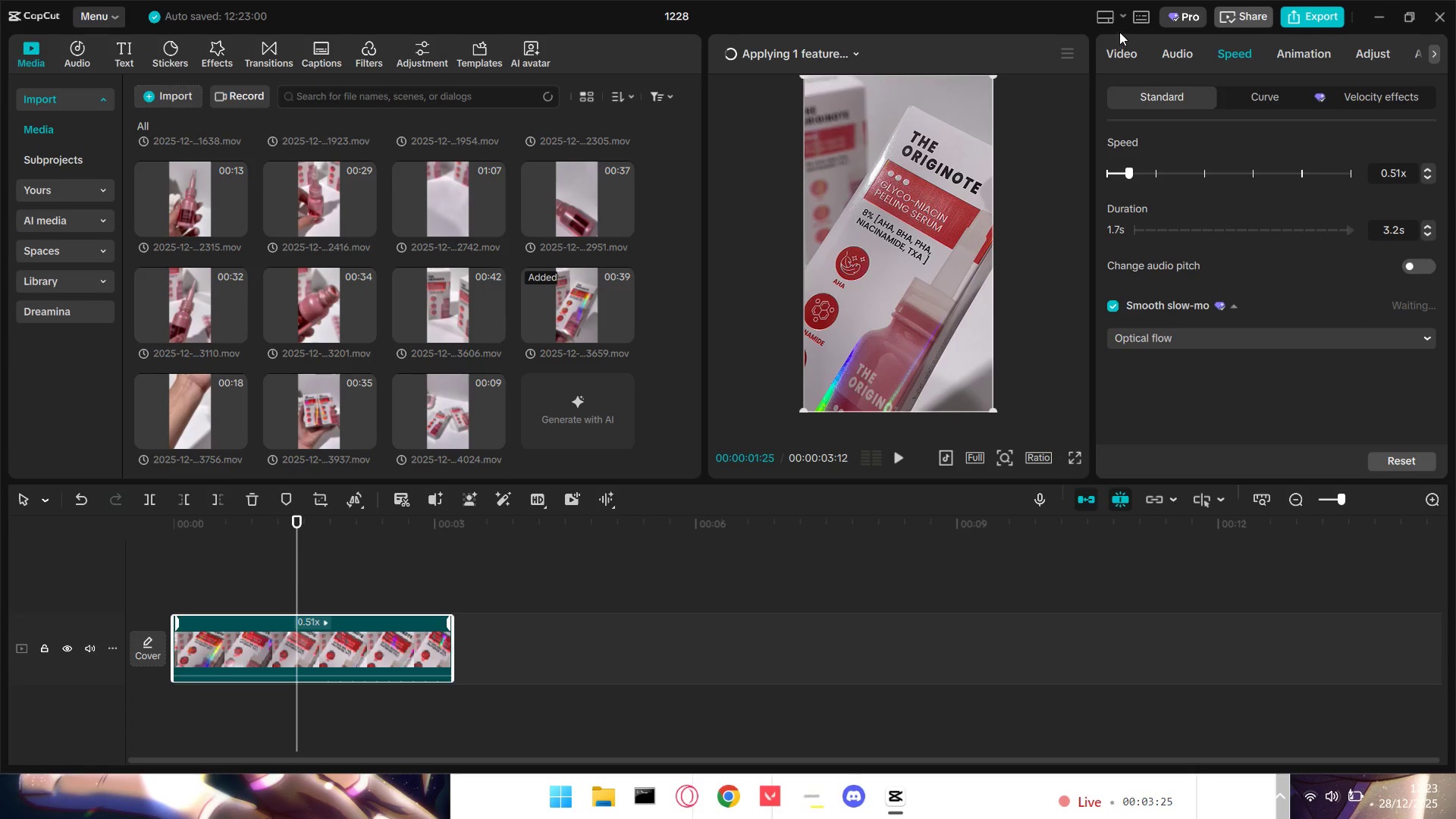 
left_click([1122, 14])
 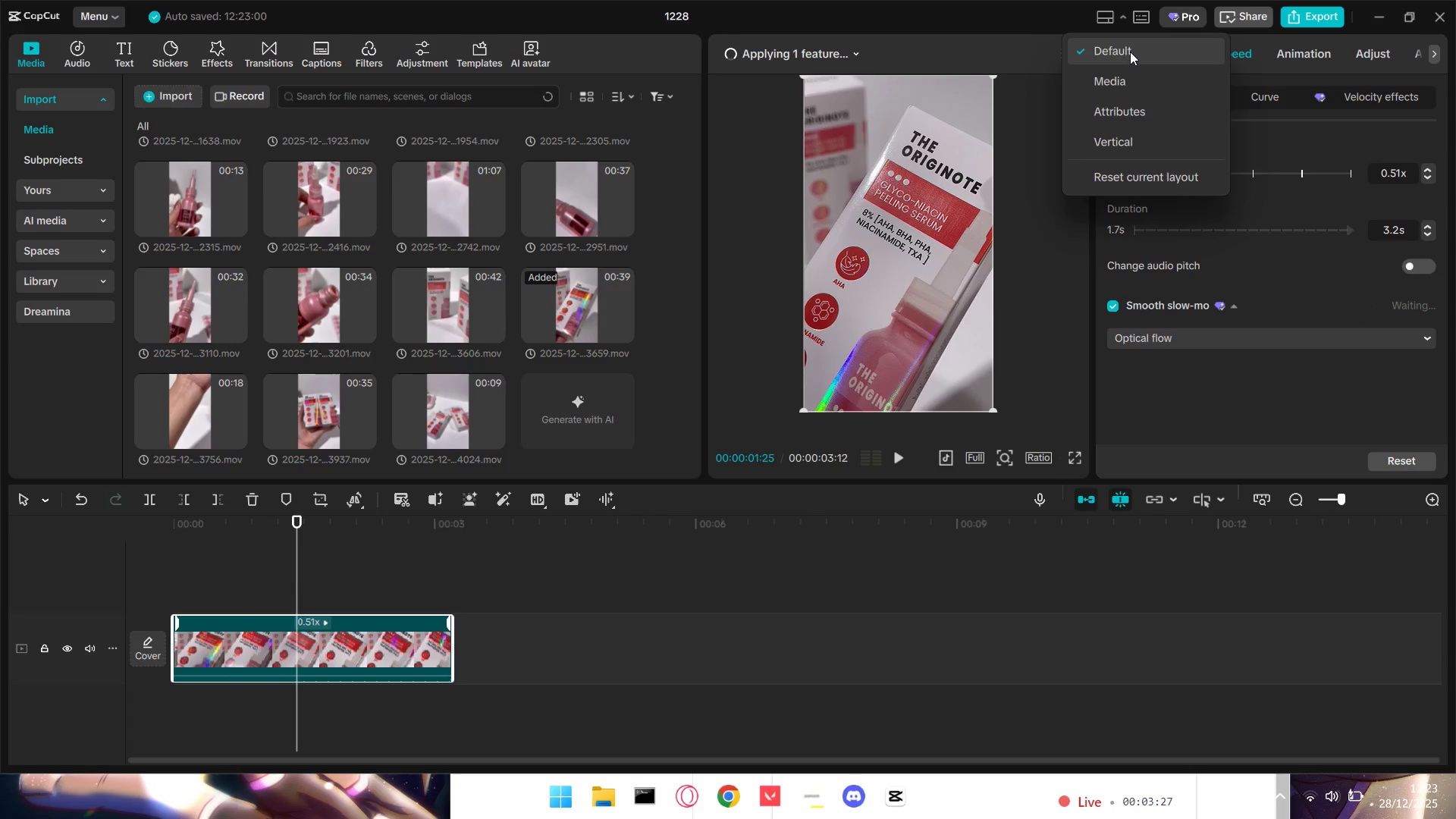 
left_click([1132, 15])
 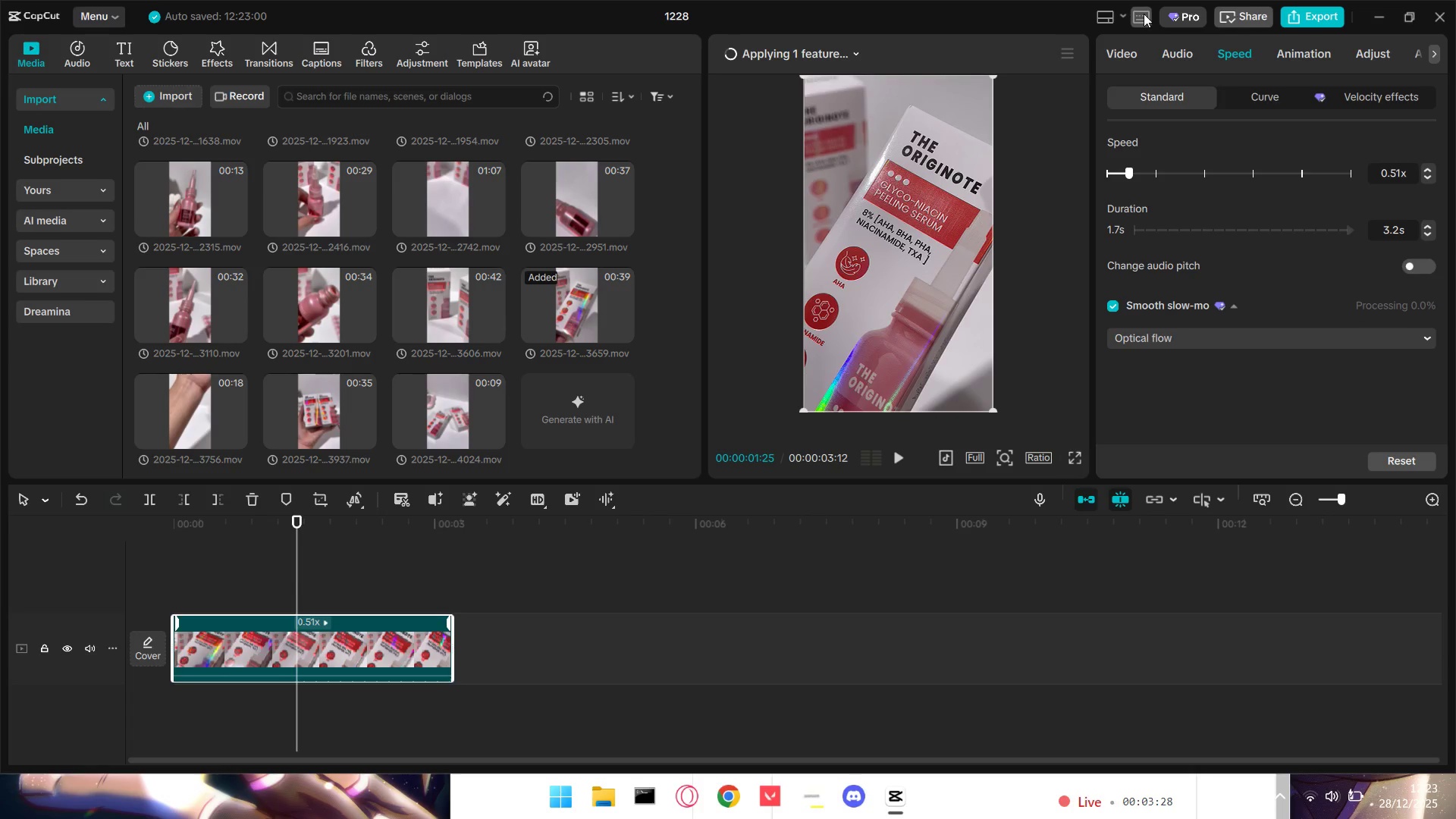 
double_click([1144, 14])
 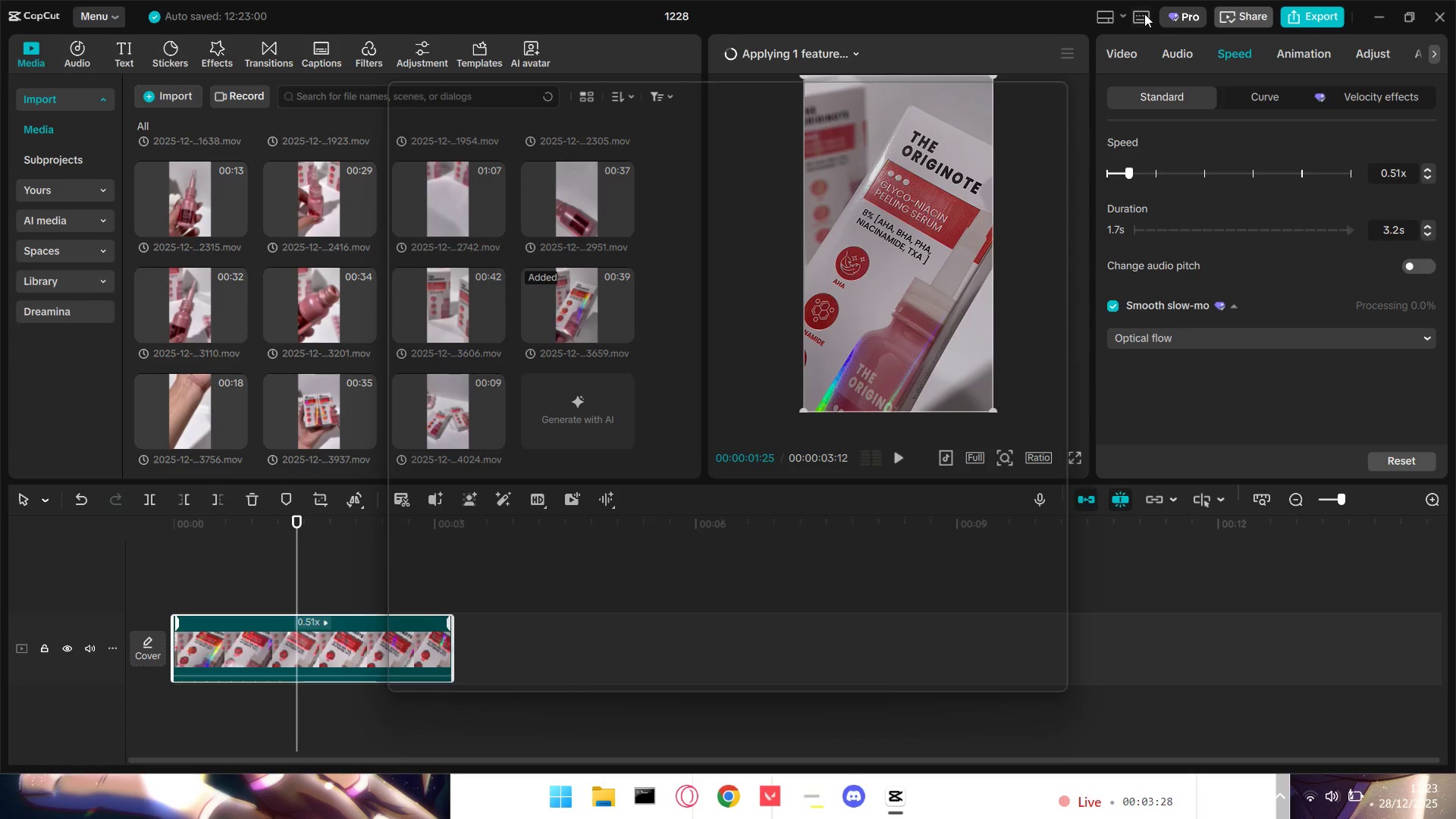 
left_click([639, 147])
 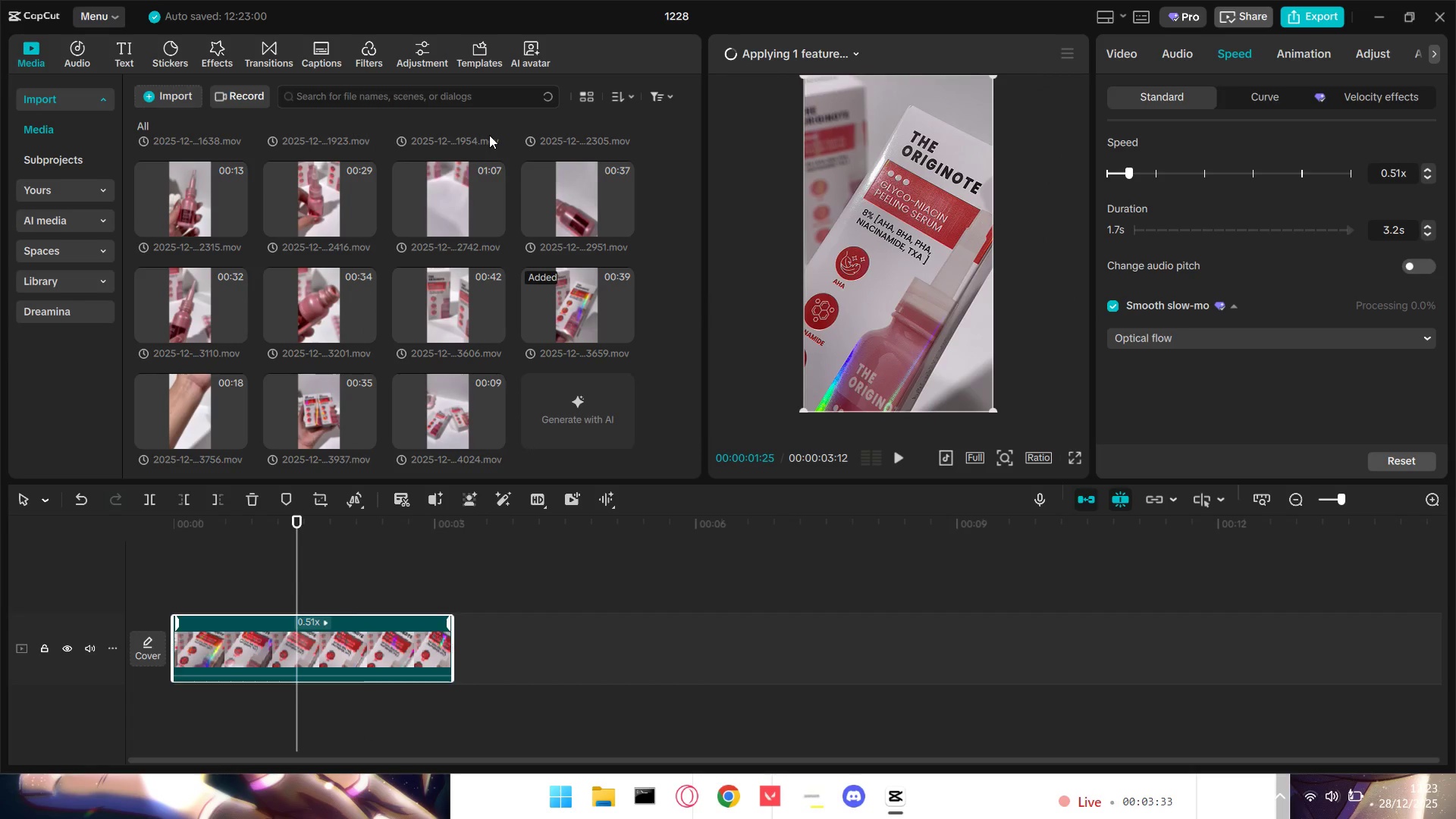 
left_click([424, 46])
 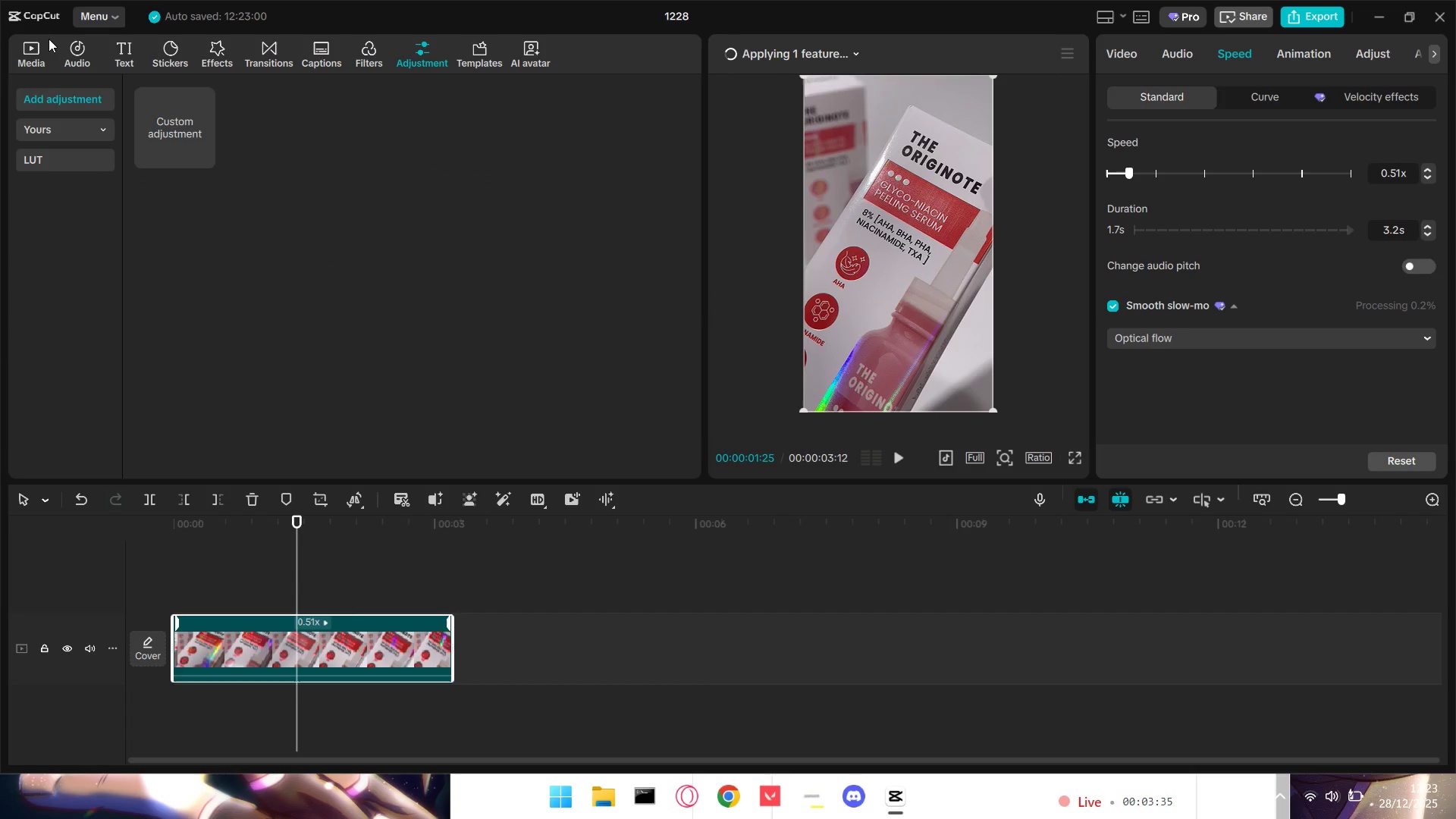 
left_click([30, 49])
 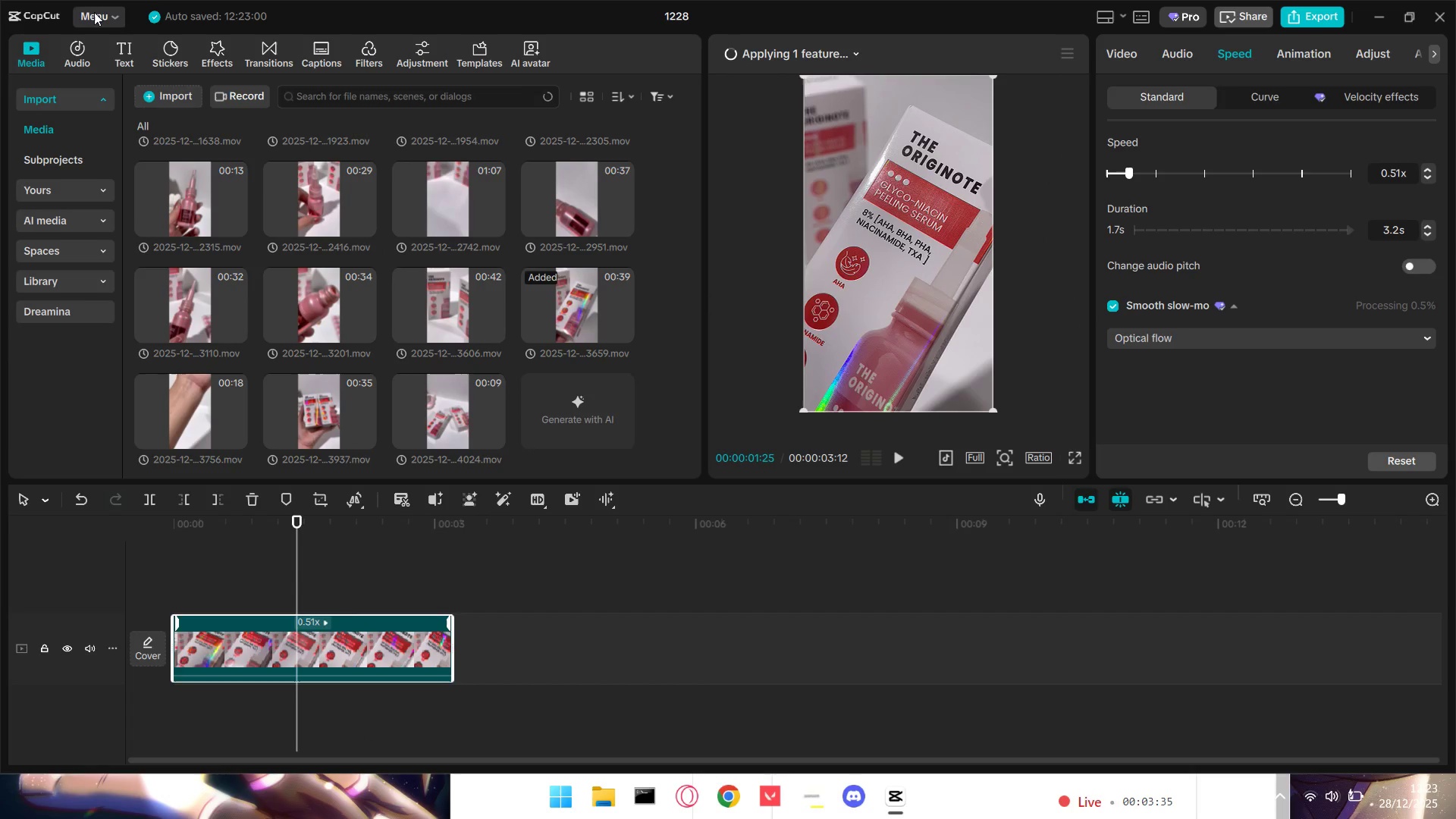 
double_click([94, 12])
 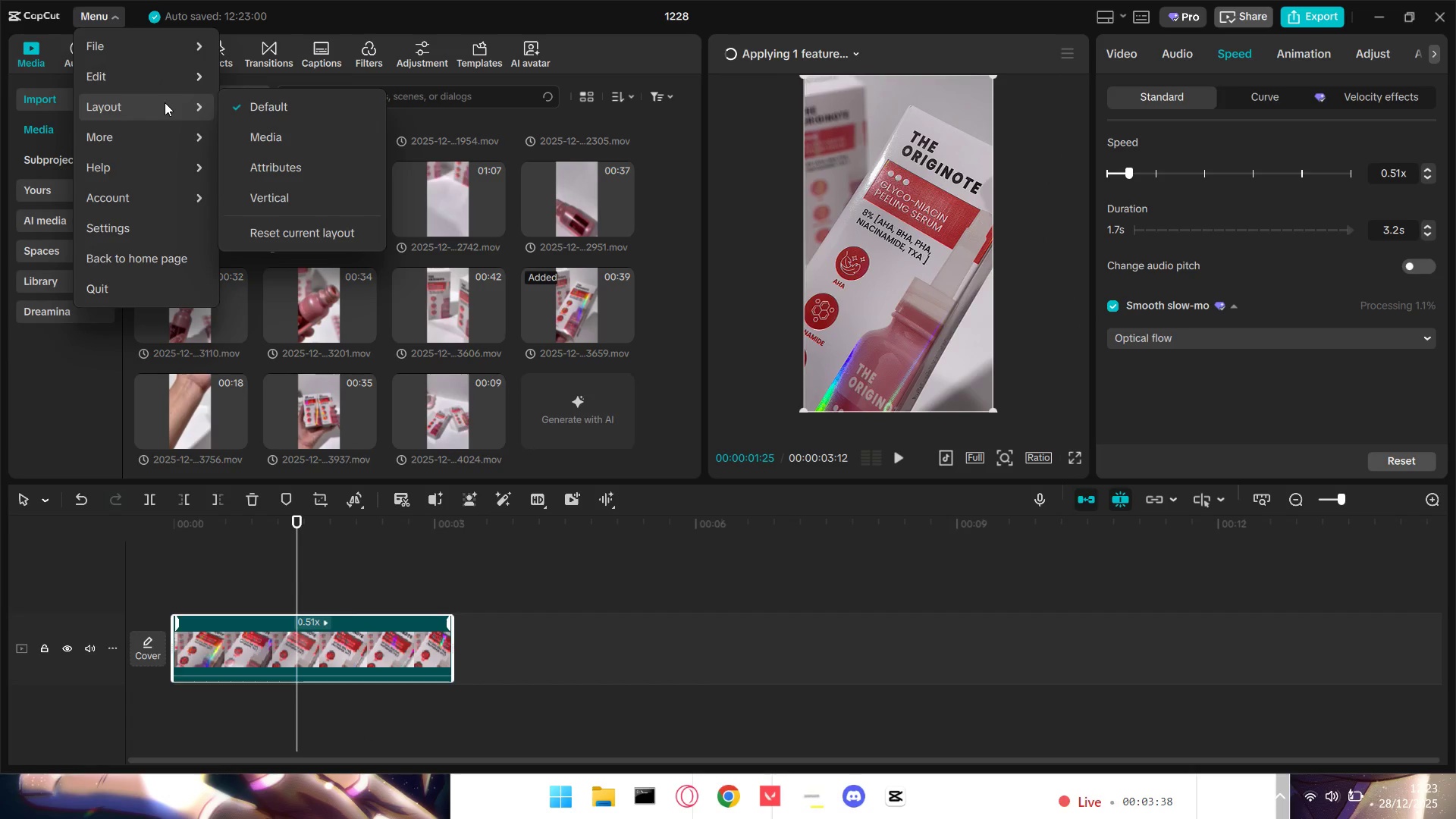 
left_click([171, 77])
 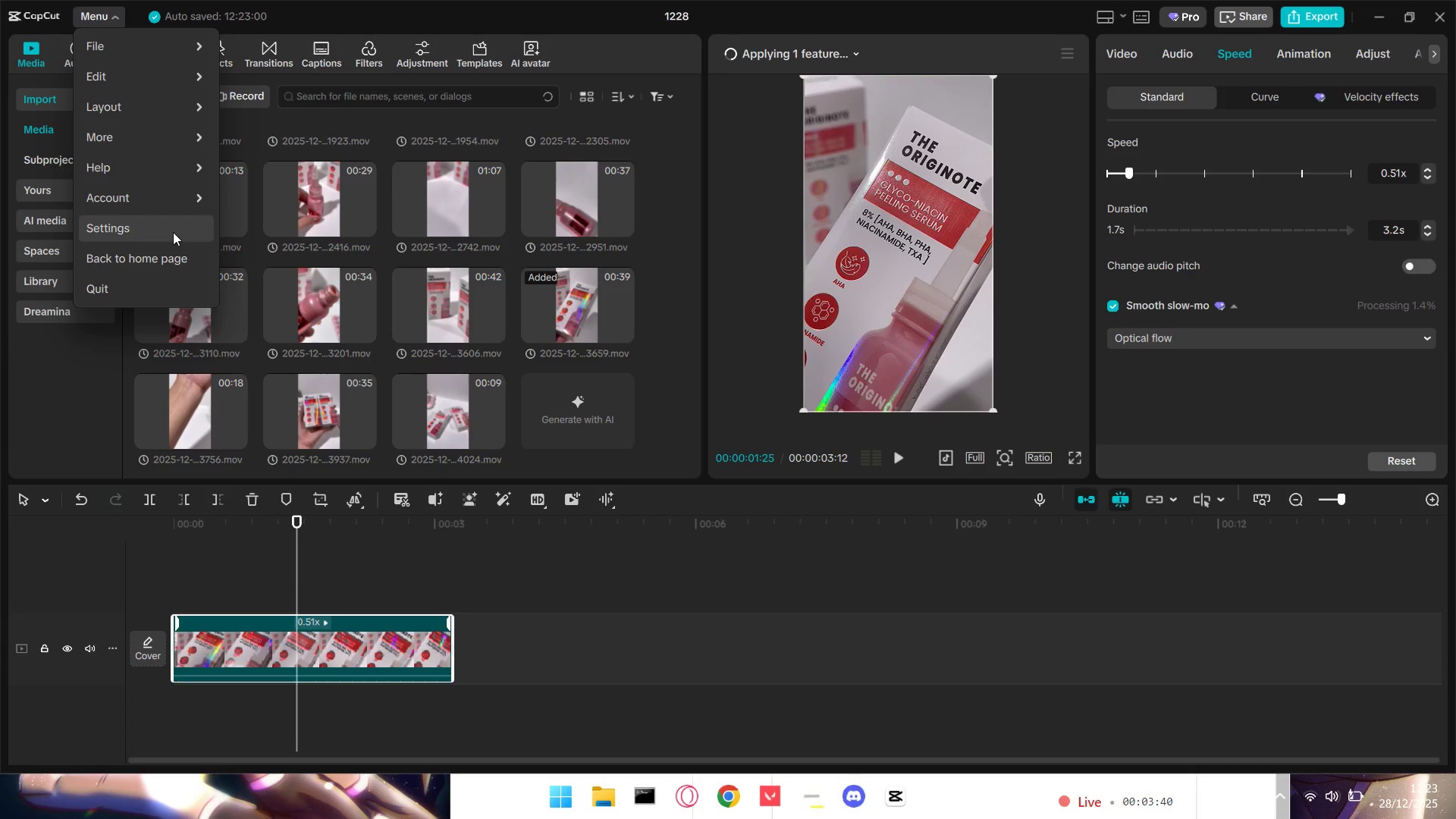 
left_click([169, 224])
 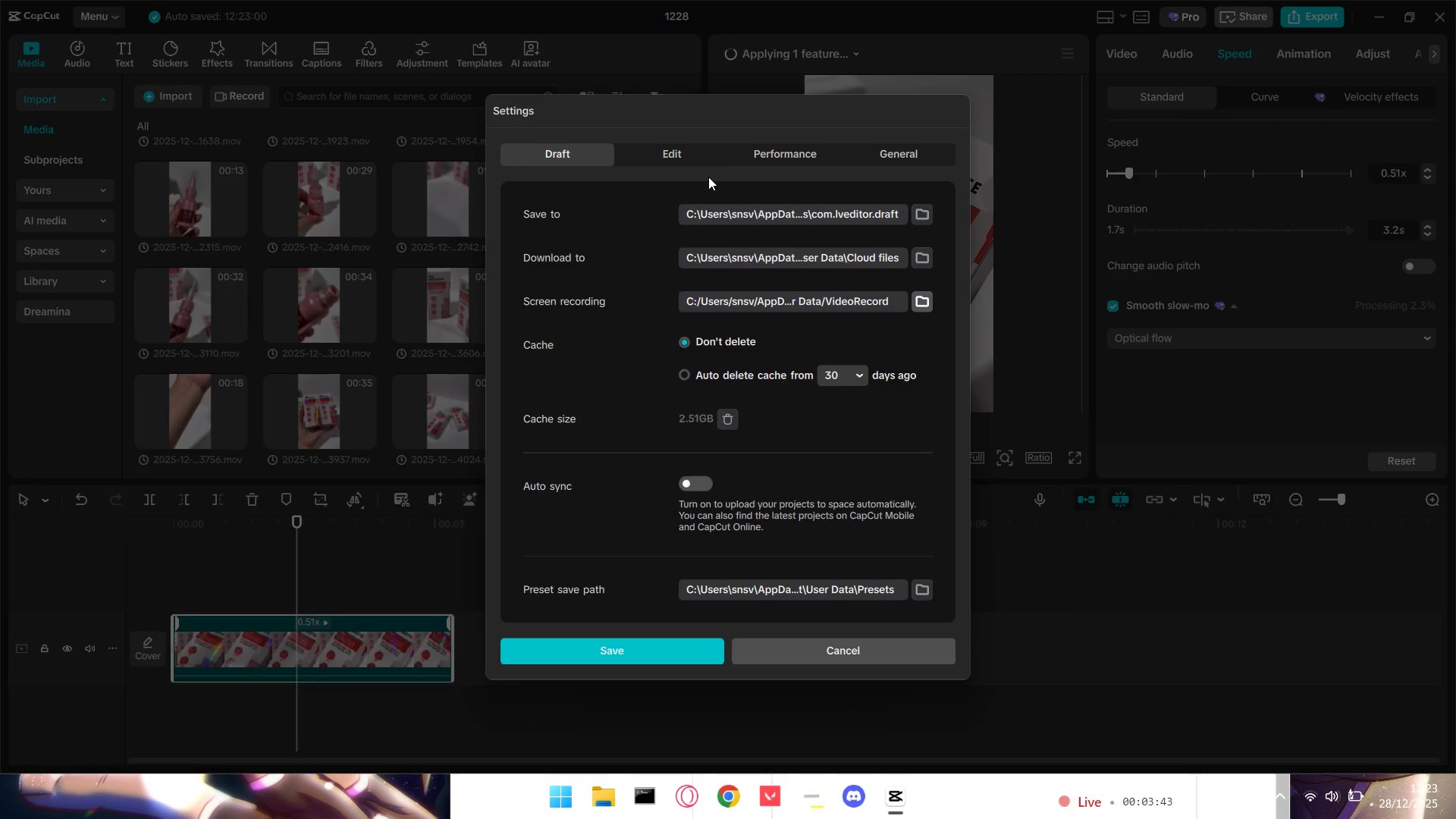 
left_click([777, 158])
 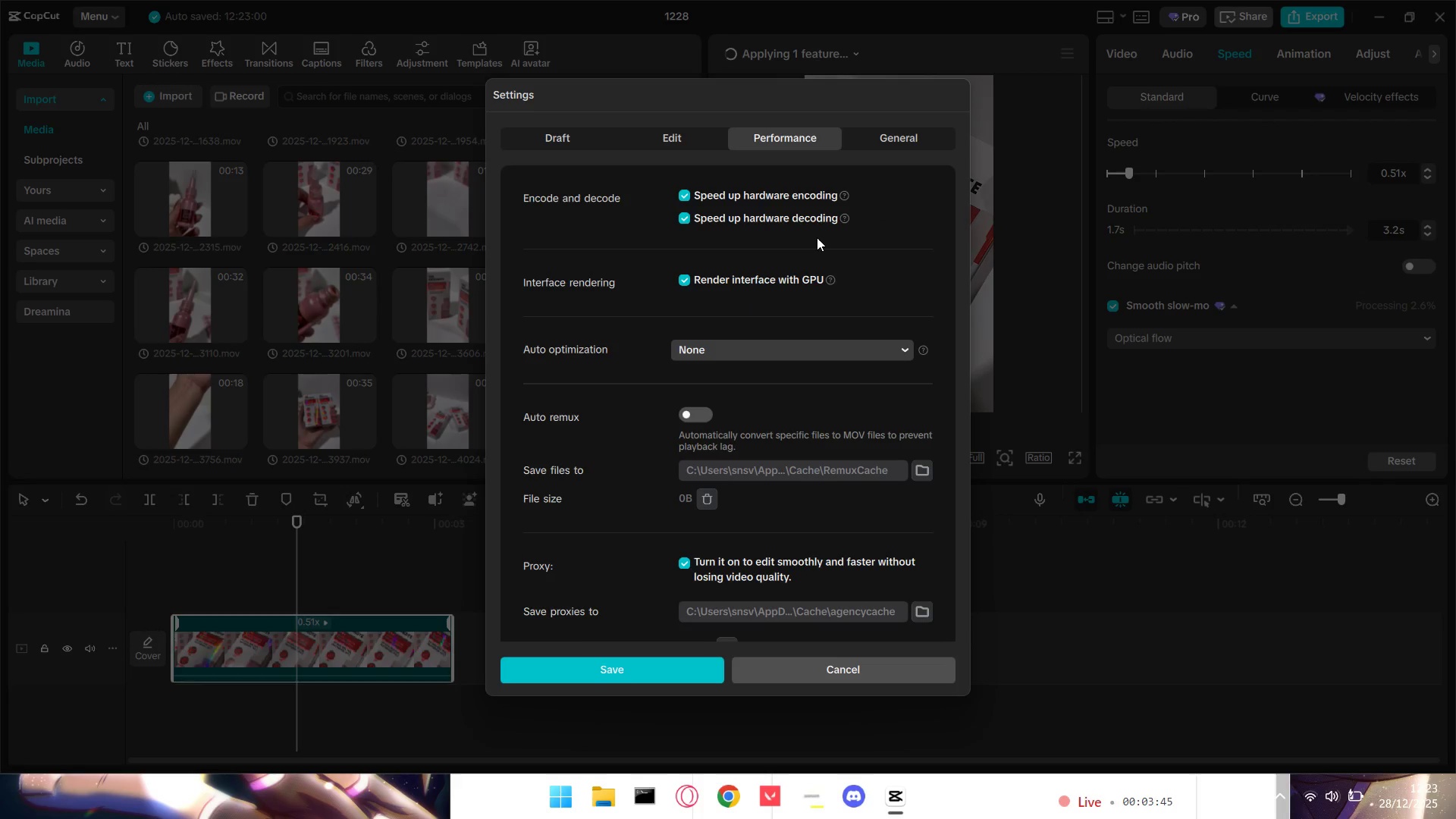 
scroll: coordinate [863, 400], scroll_direction: down, amount: 5.0
 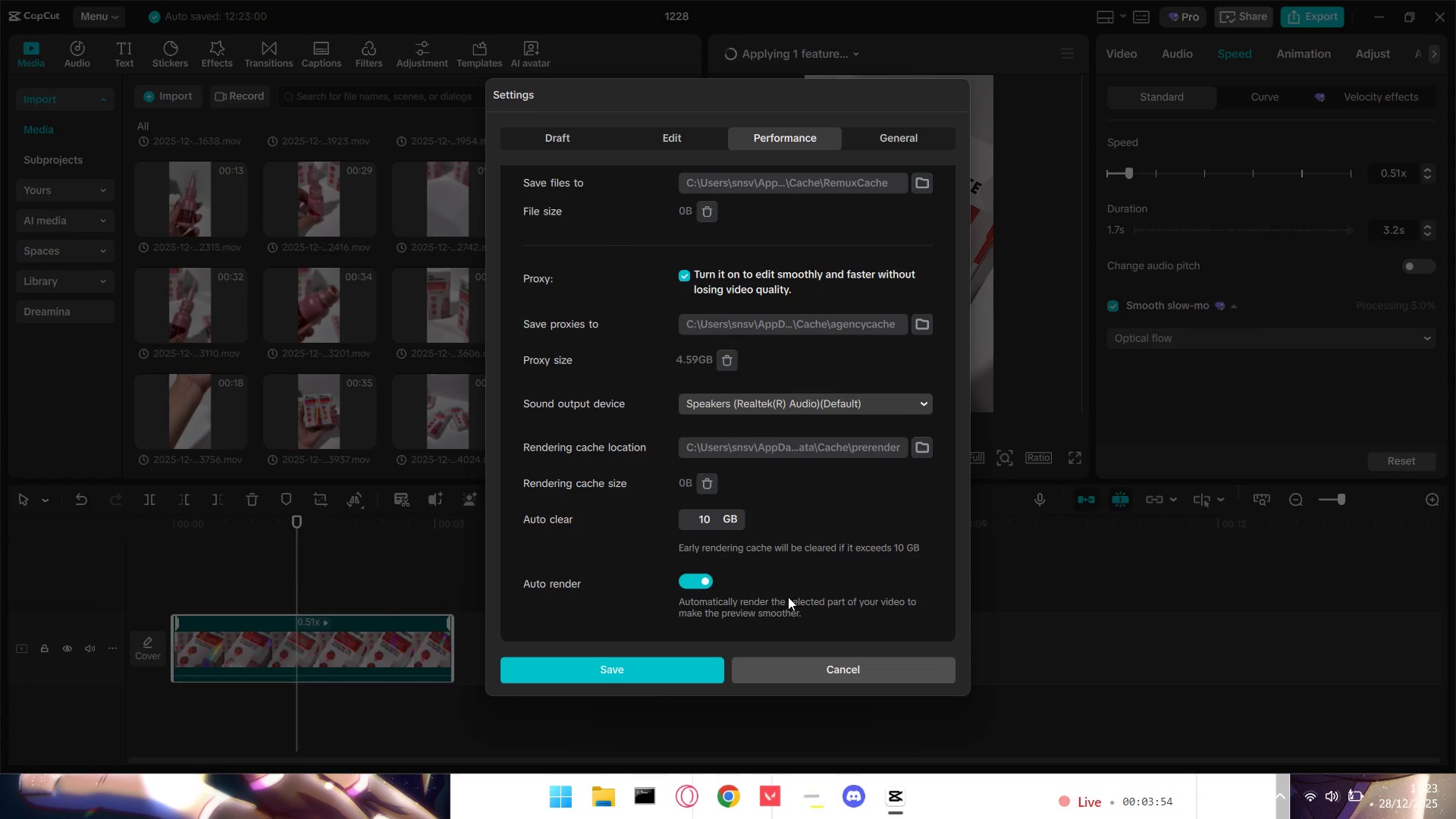 
wait(8.44)
 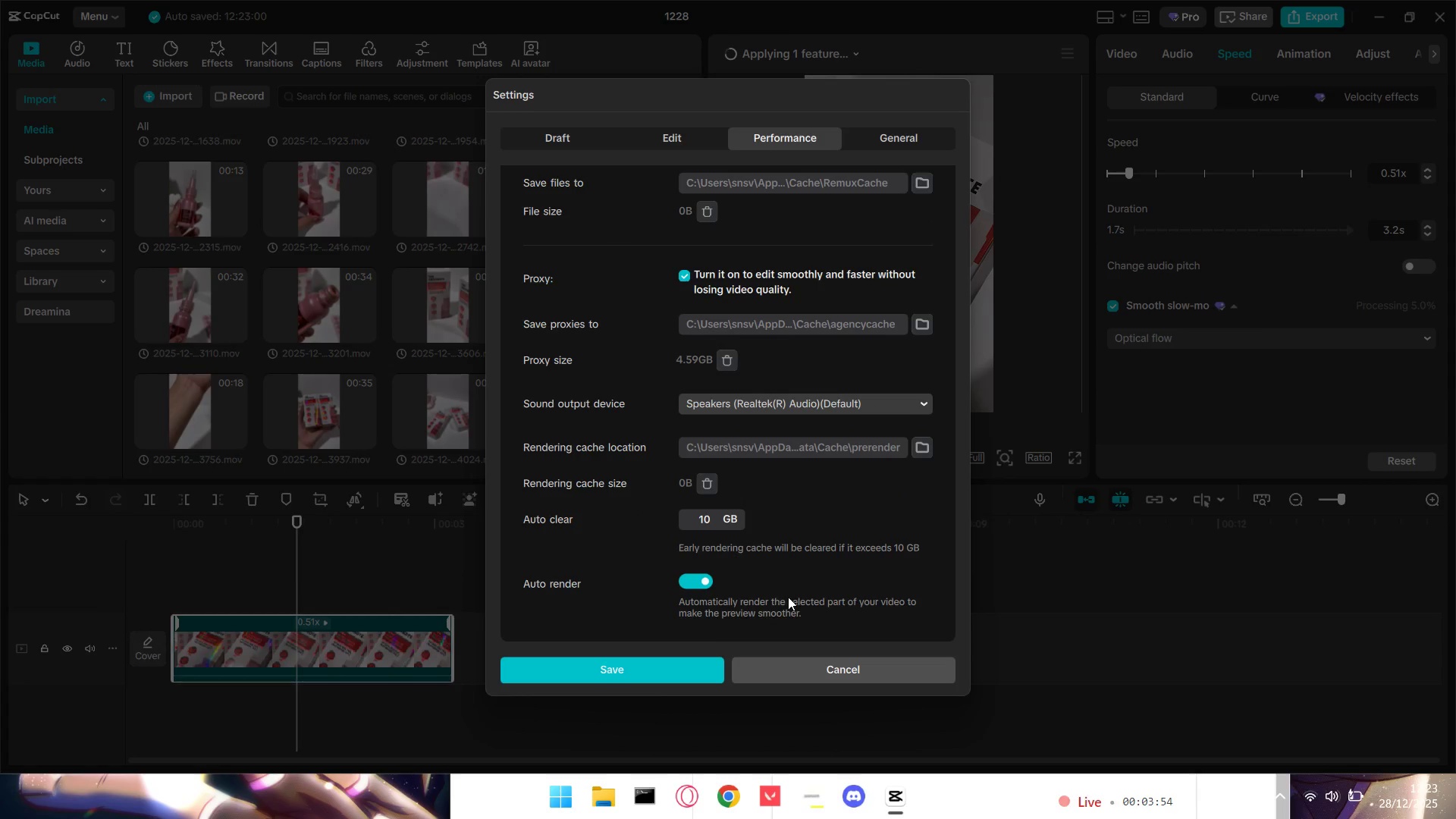 
left_click([684, 672])
 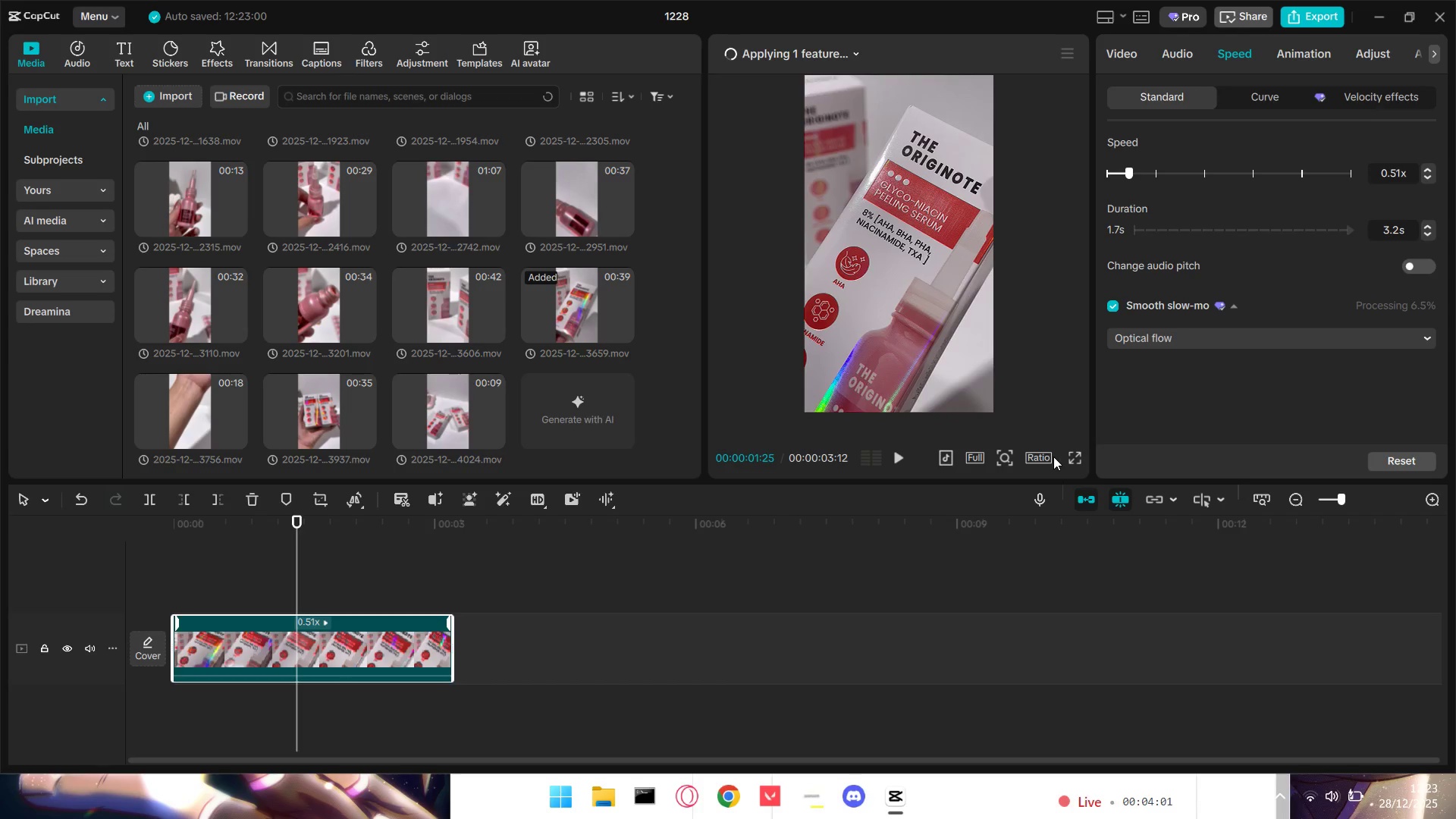 
left_click([1006, 463])
 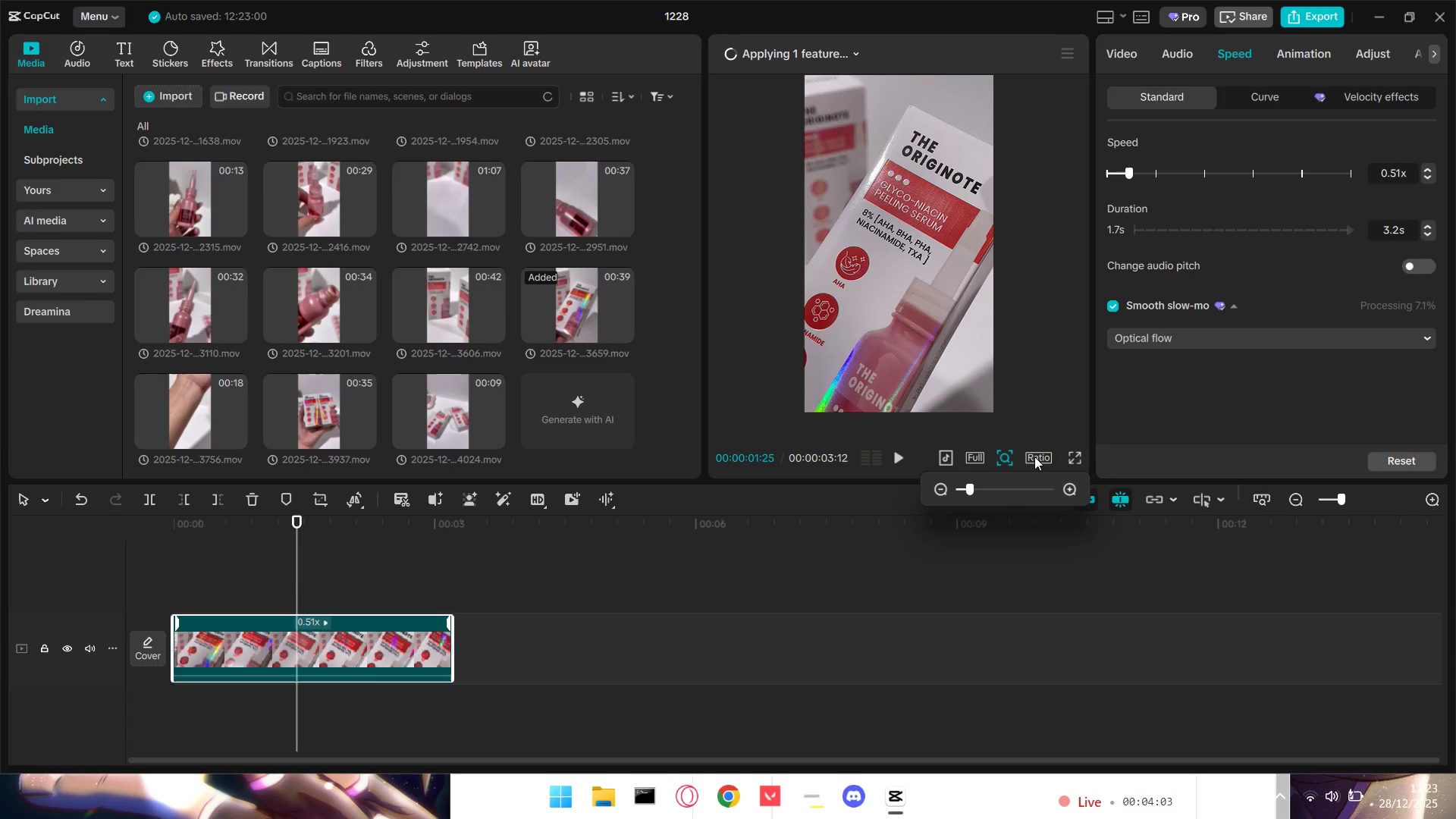 
left_click([1037, 454])
 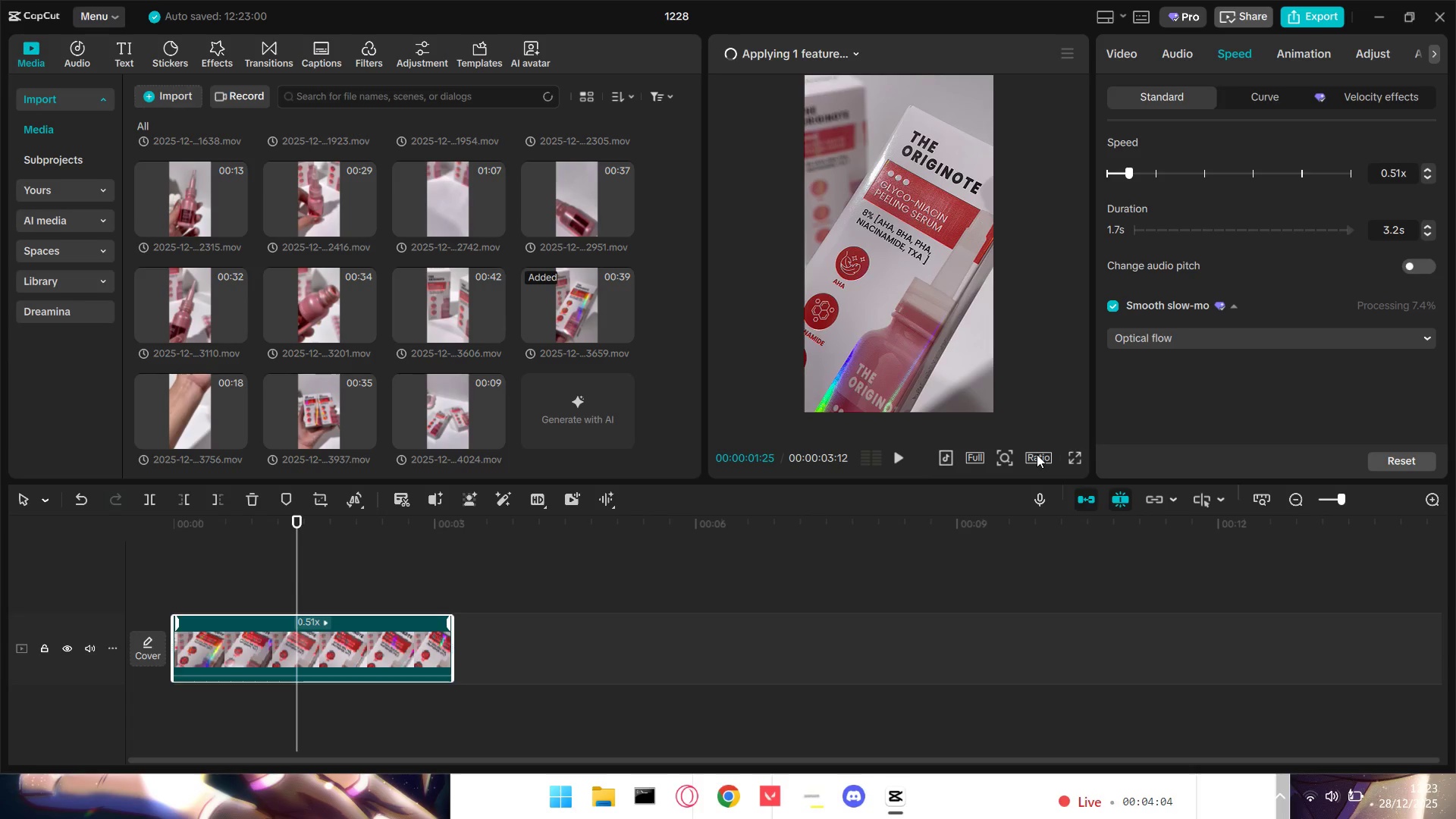 
double_click([1037, 454])
 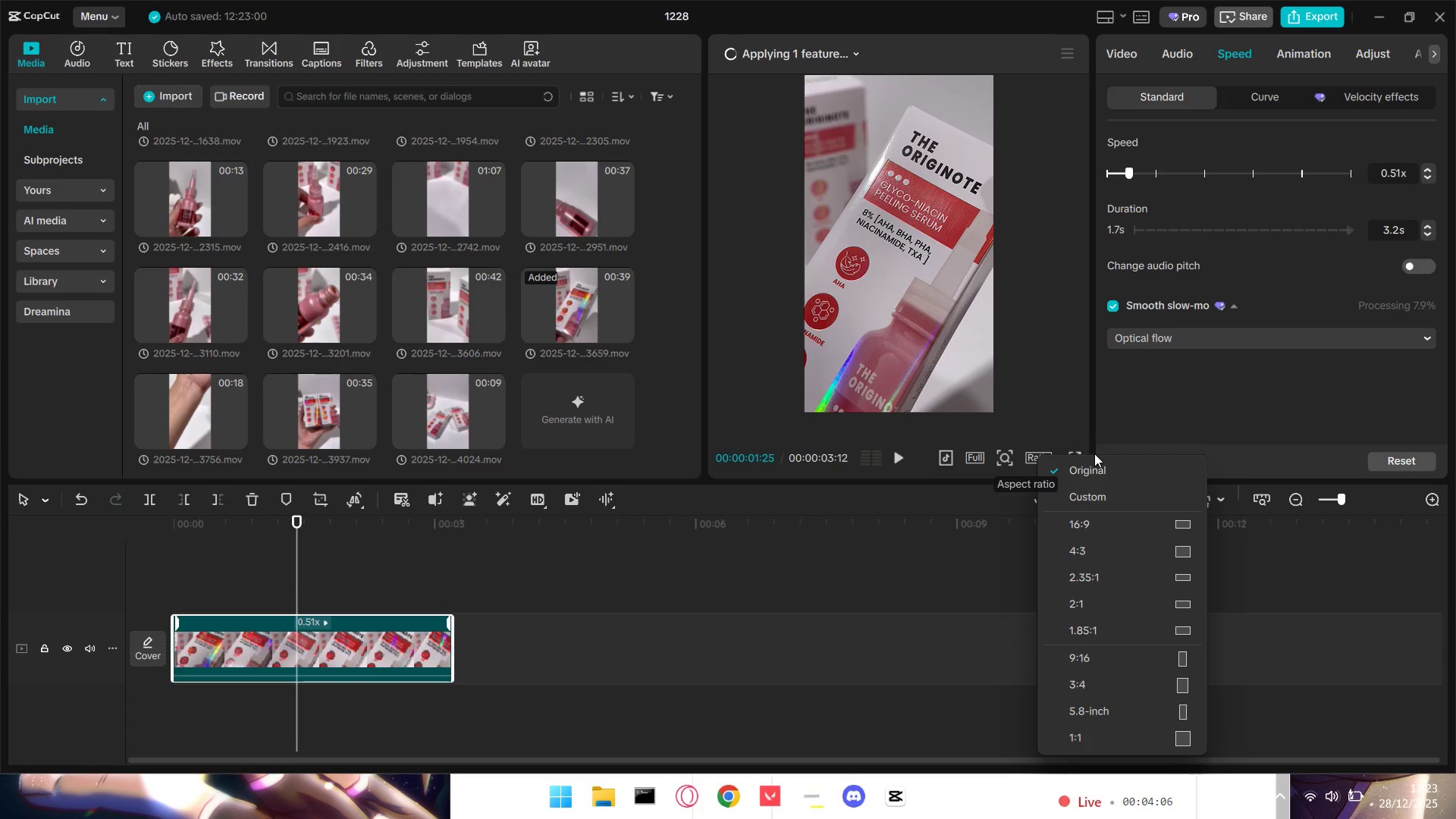 
left_click([1015, 350])
 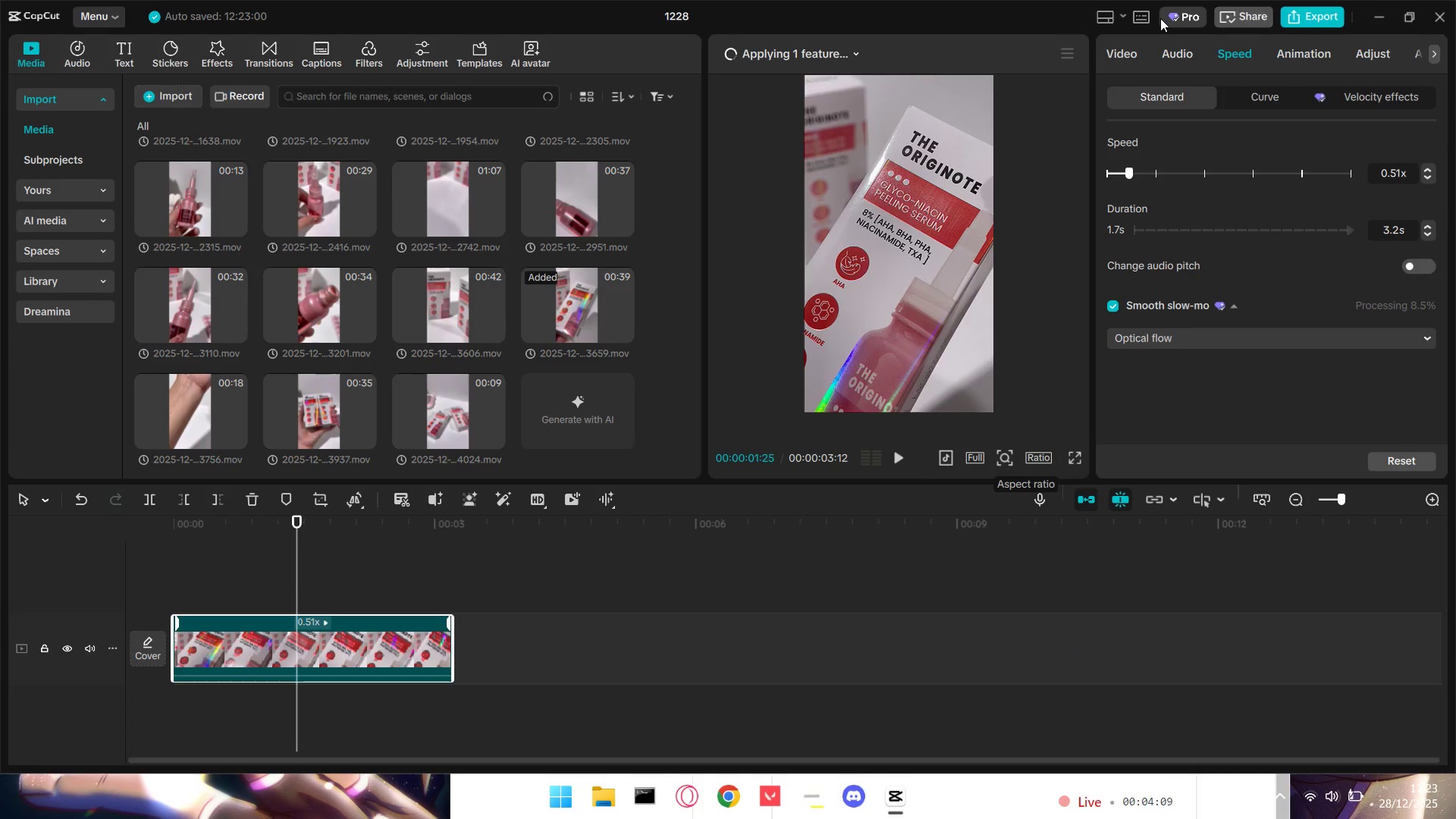 
left_click([1136, 13])
 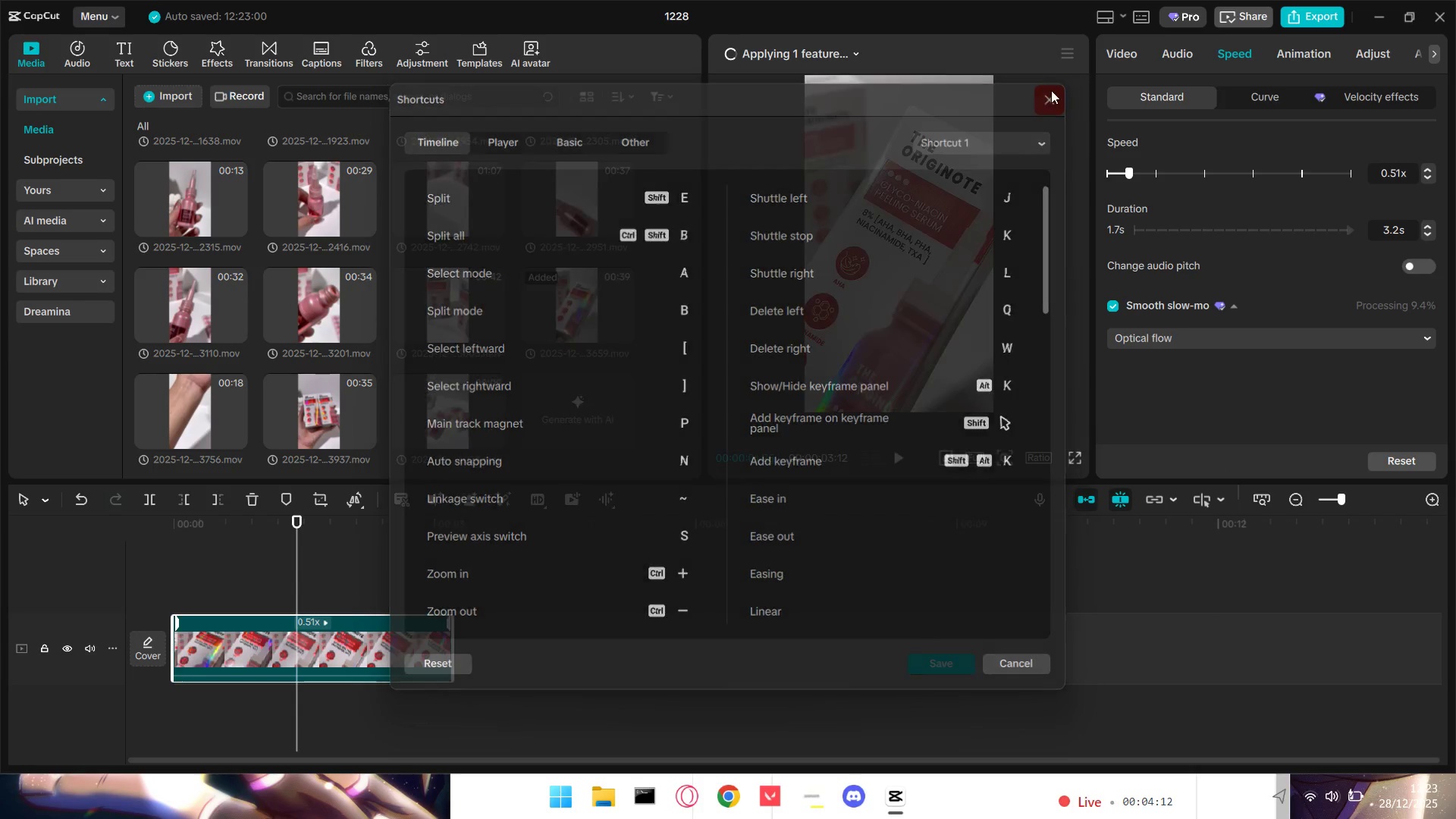 
double_click([1100, 10])
 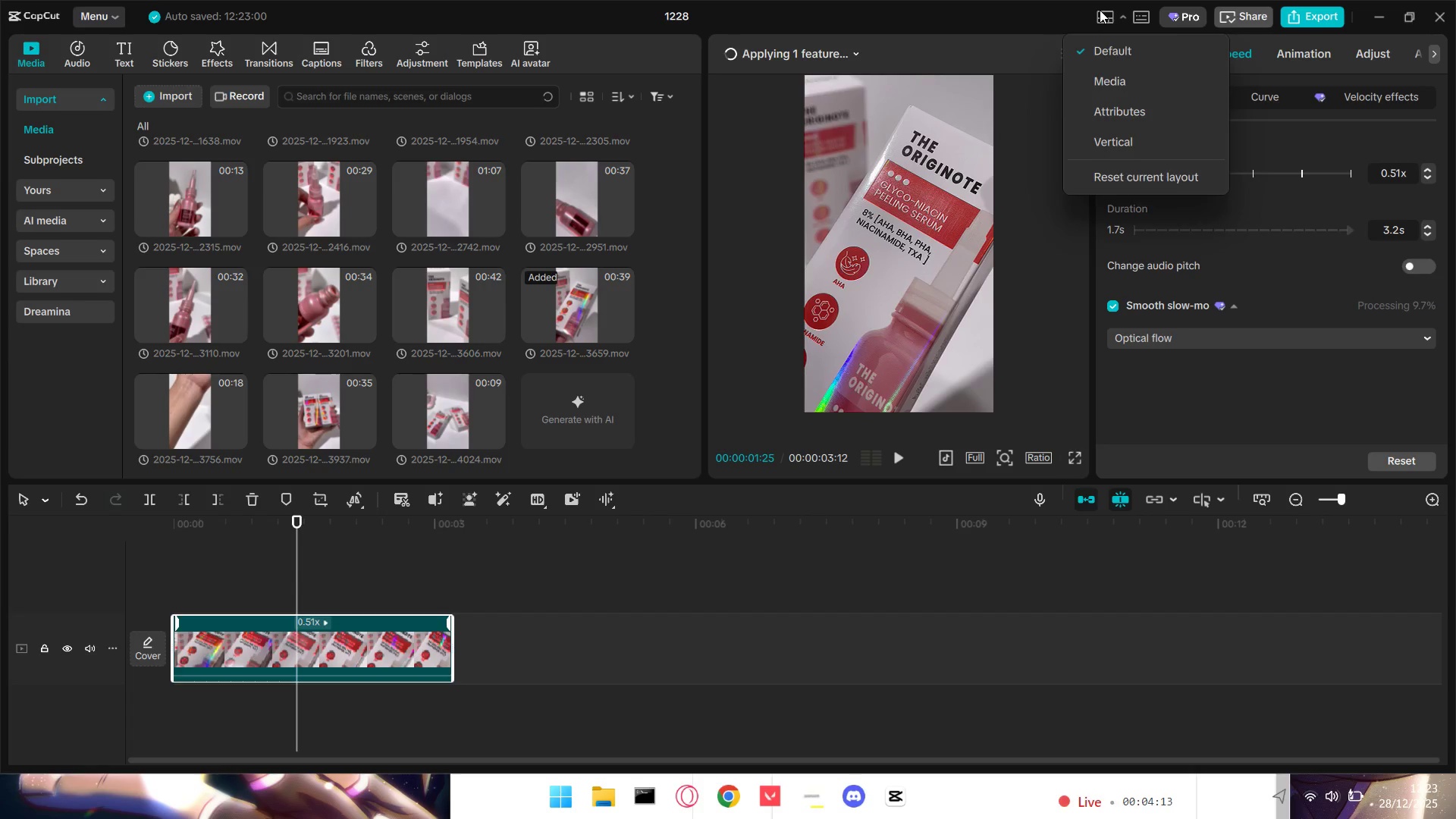 
left_click([1100, 10])
 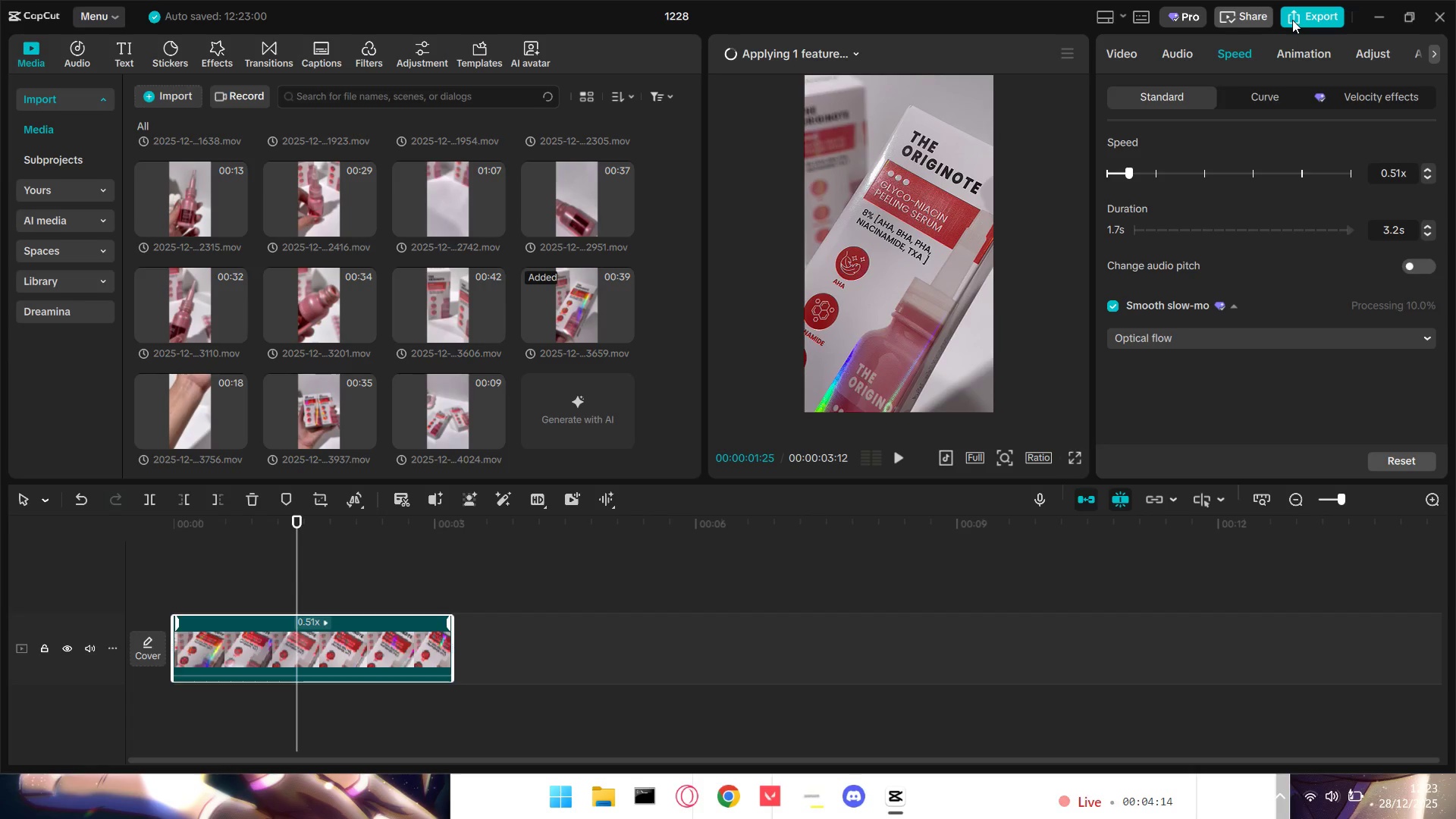 
left_click([1292, 20])
 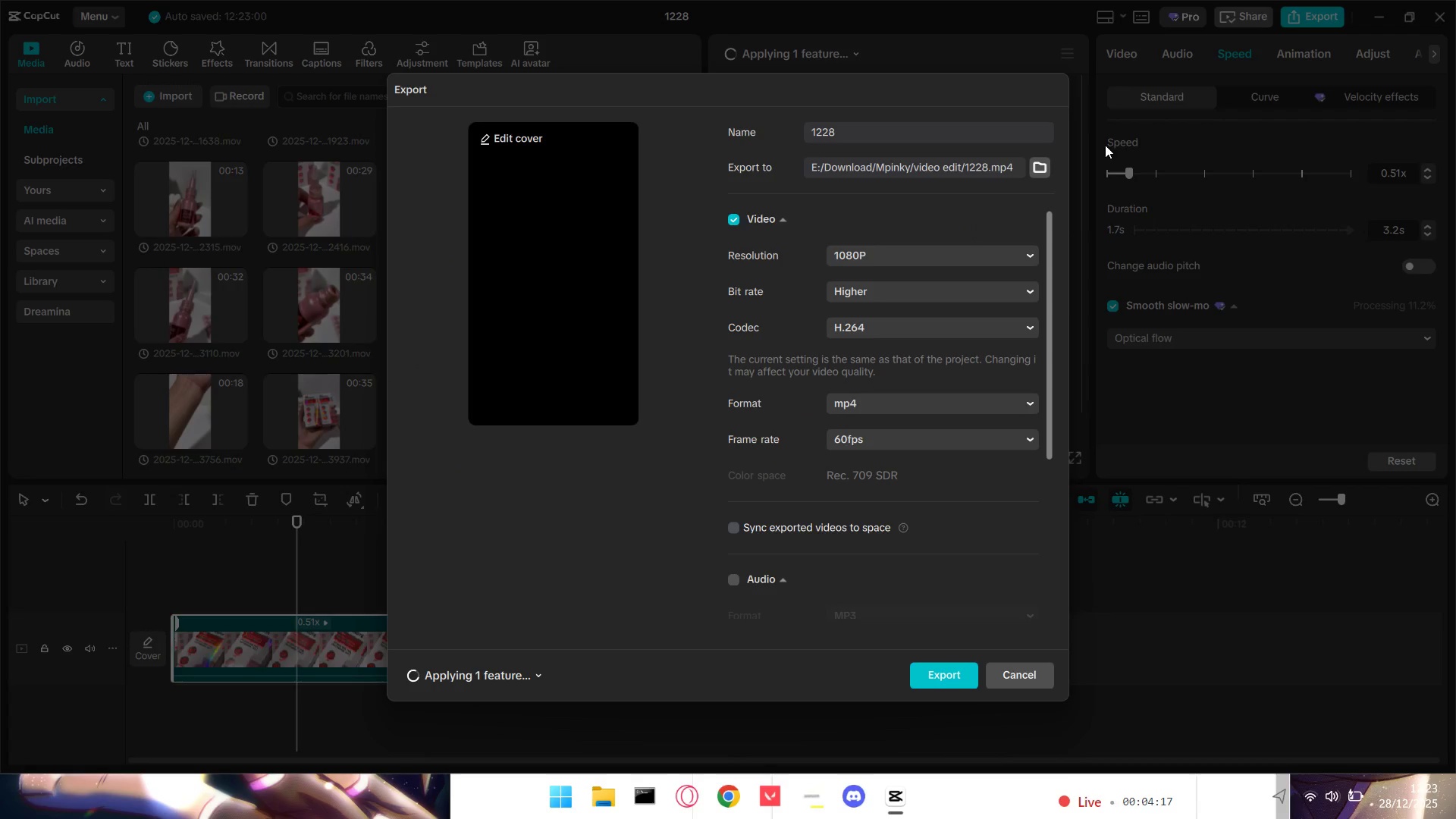 
scroll: coordinate [996, 519], scroll_direction: down, amount: 15.0
 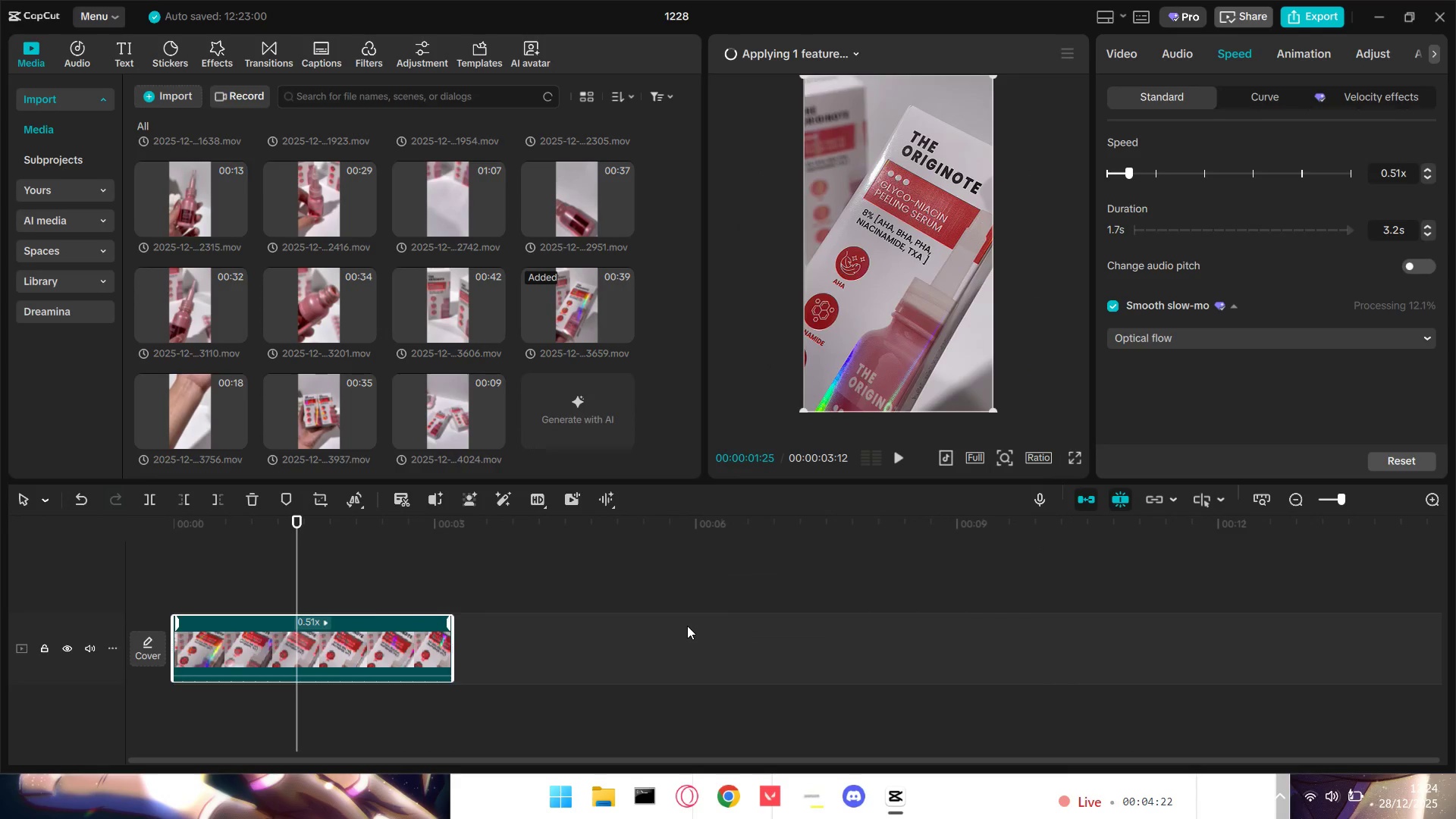 
left_click([249, 569])
 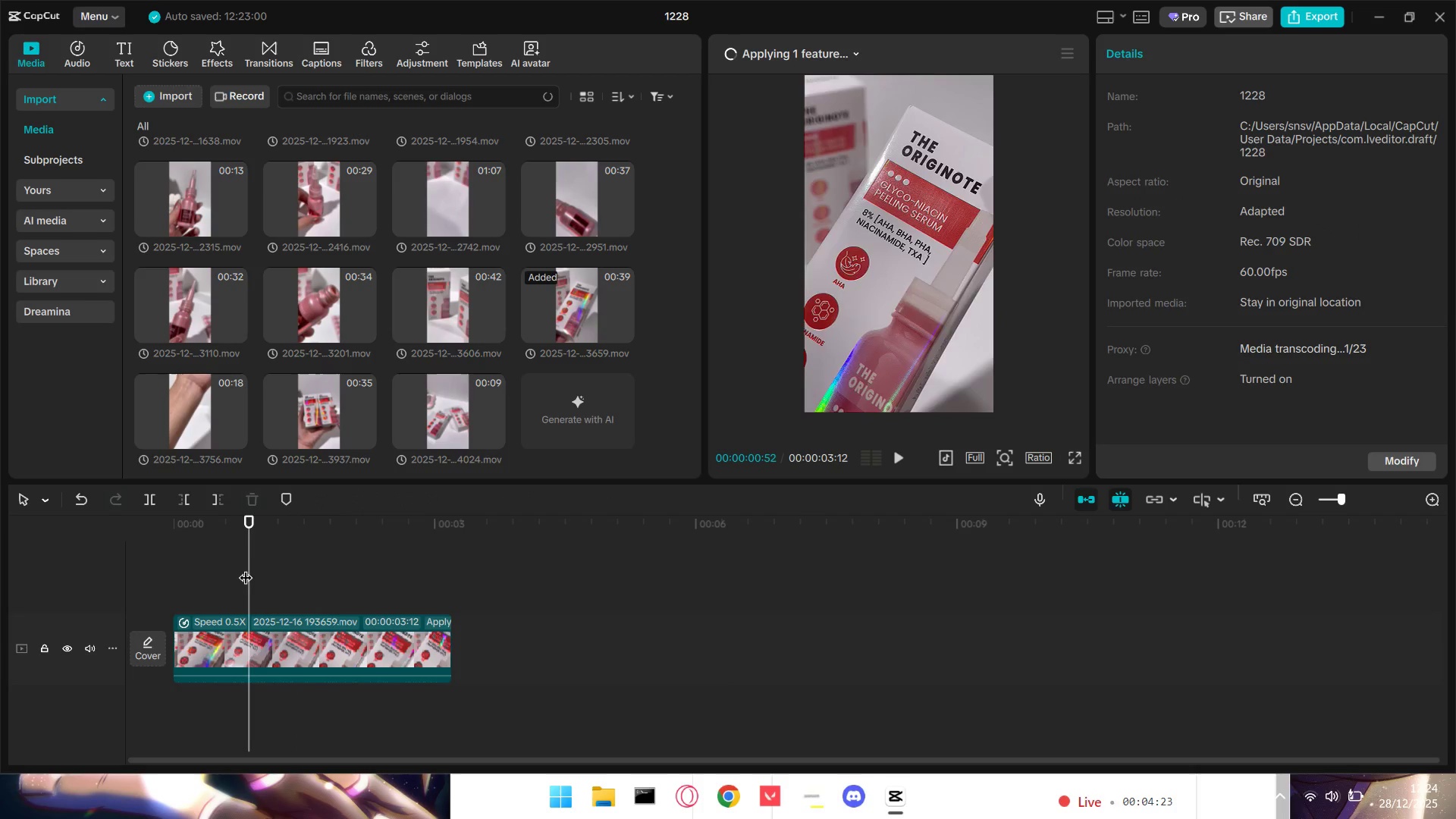 
left_click_drag(start_coordinate=[245, 569], to_coordinate=[91, 570])
 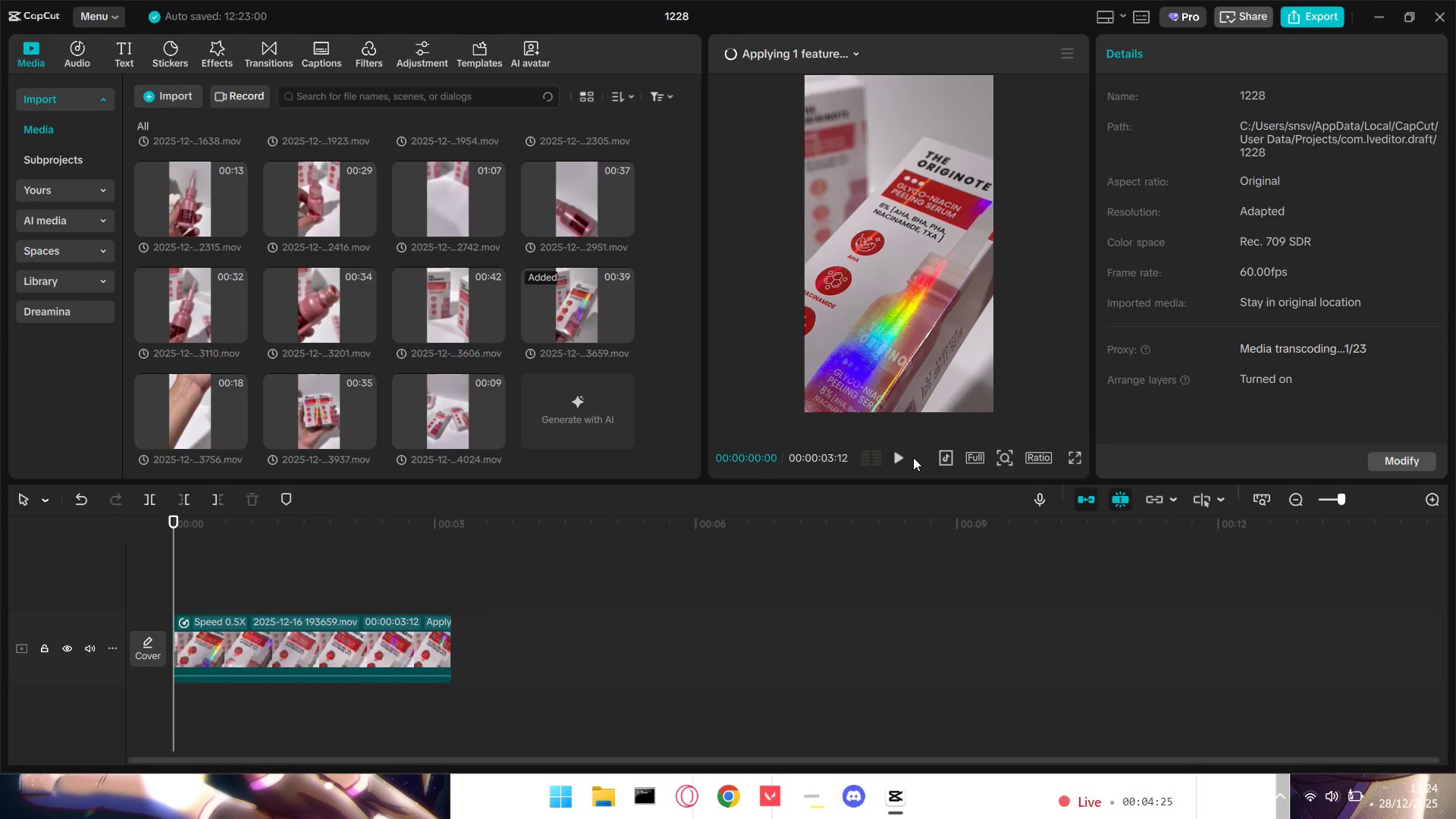 
double_click([907, 457])
 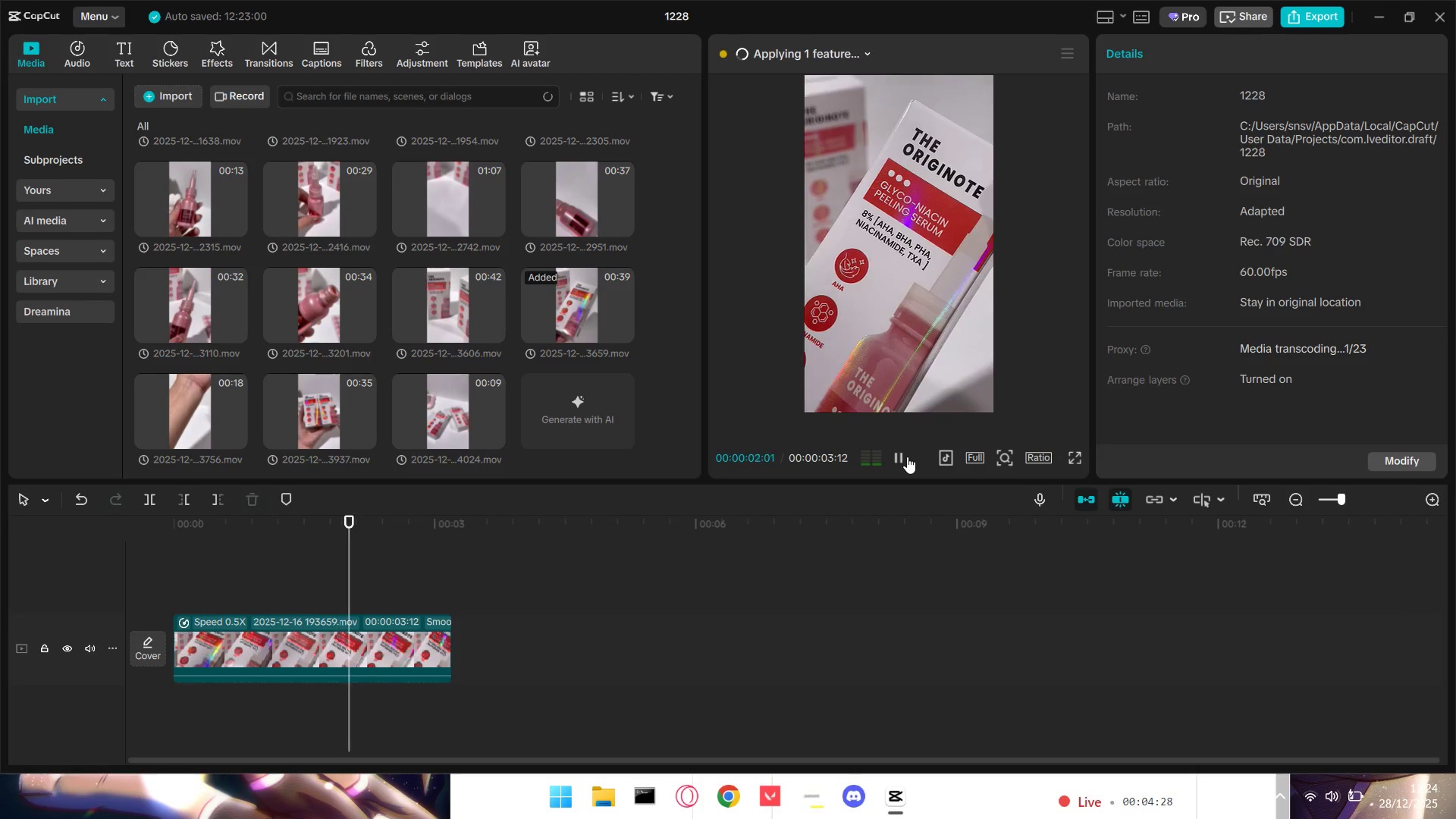 
left_click([907, 457])
 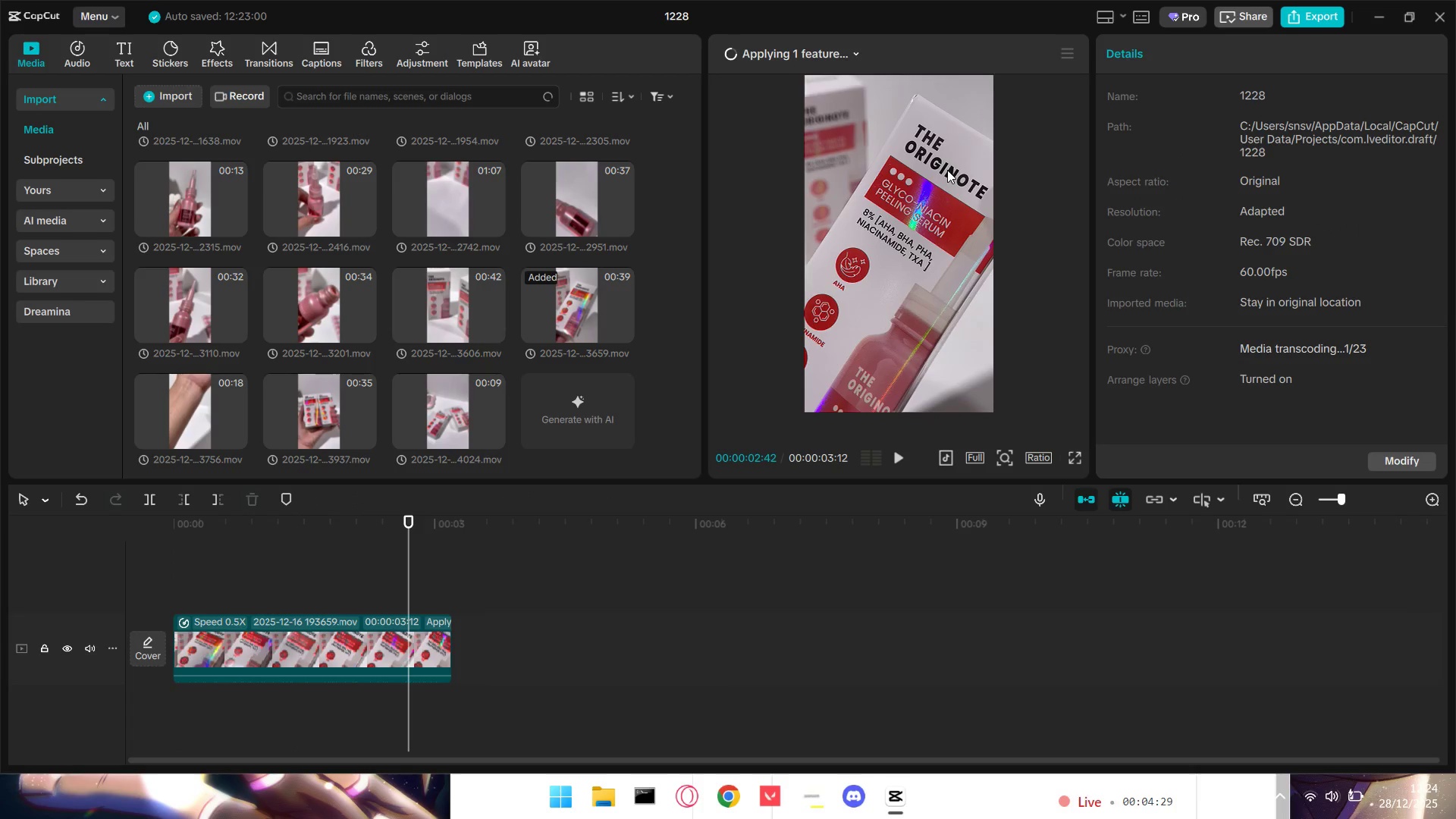 
left_click([1058, 40])
 